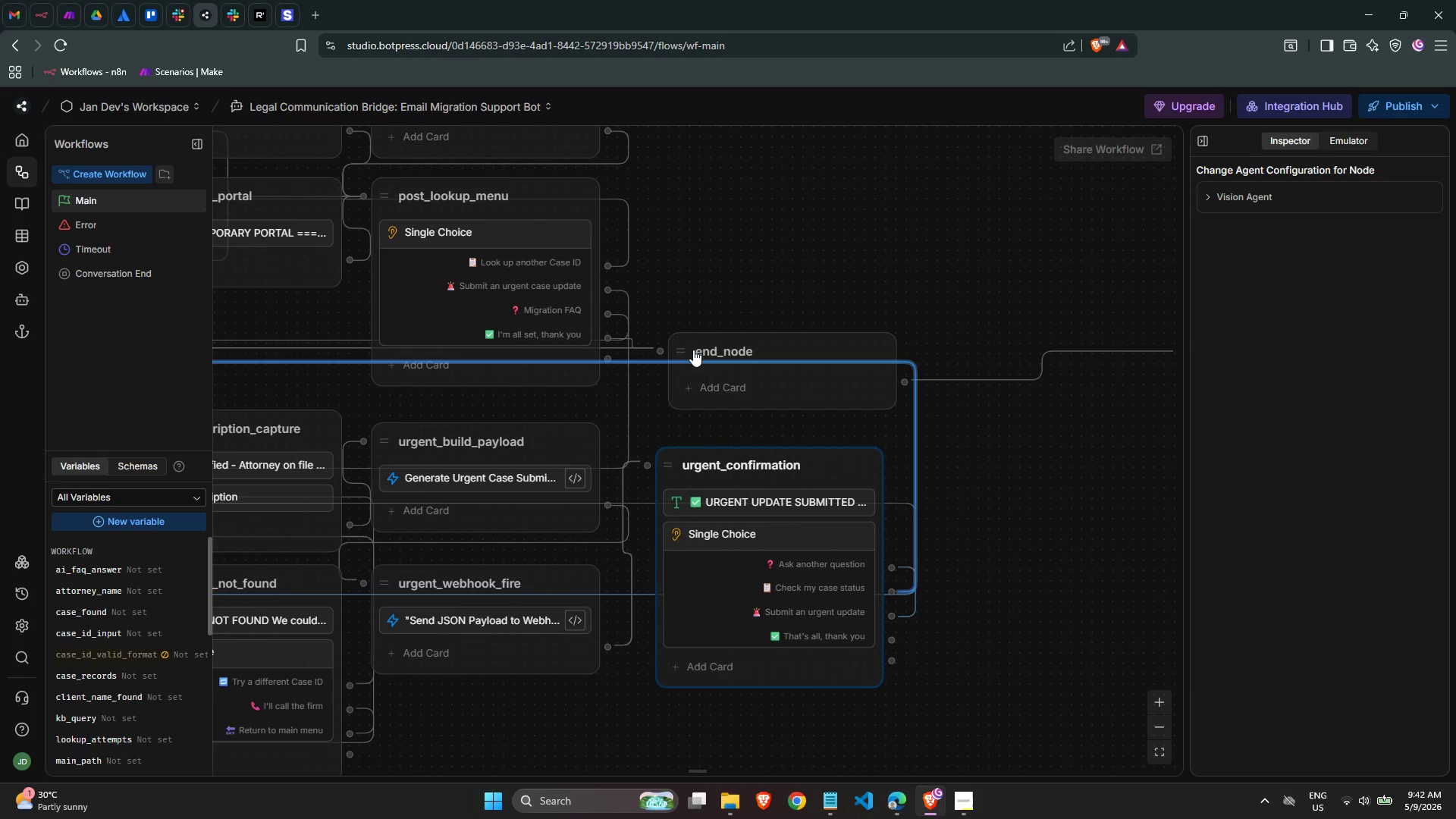 
left_click_drag(start_coordinate=[689, 349], to_coordinate=[679, 369])
 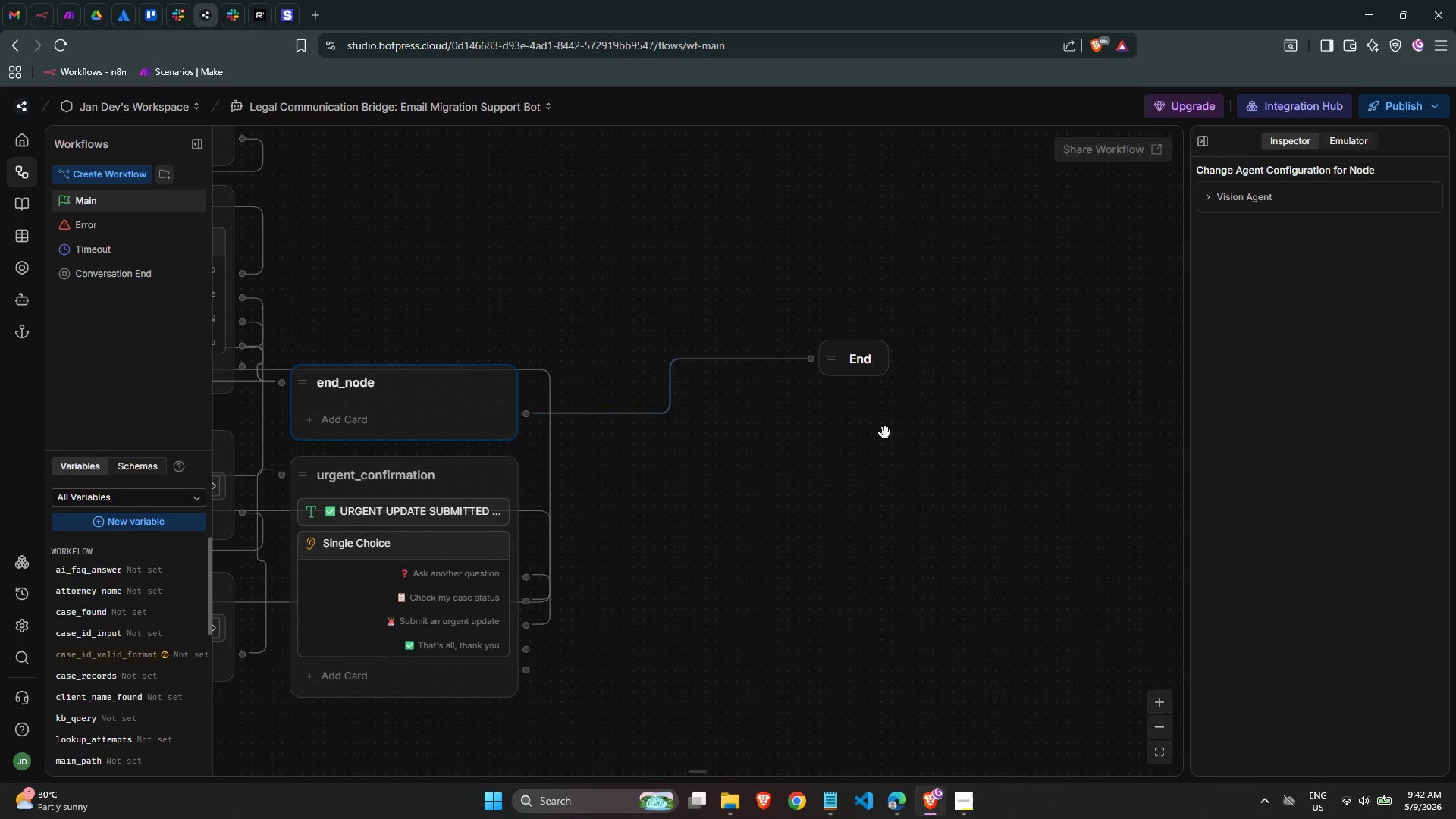 
left_click_drag(start_coordinate=[852, 360], to_coordinate=[630, 420])
 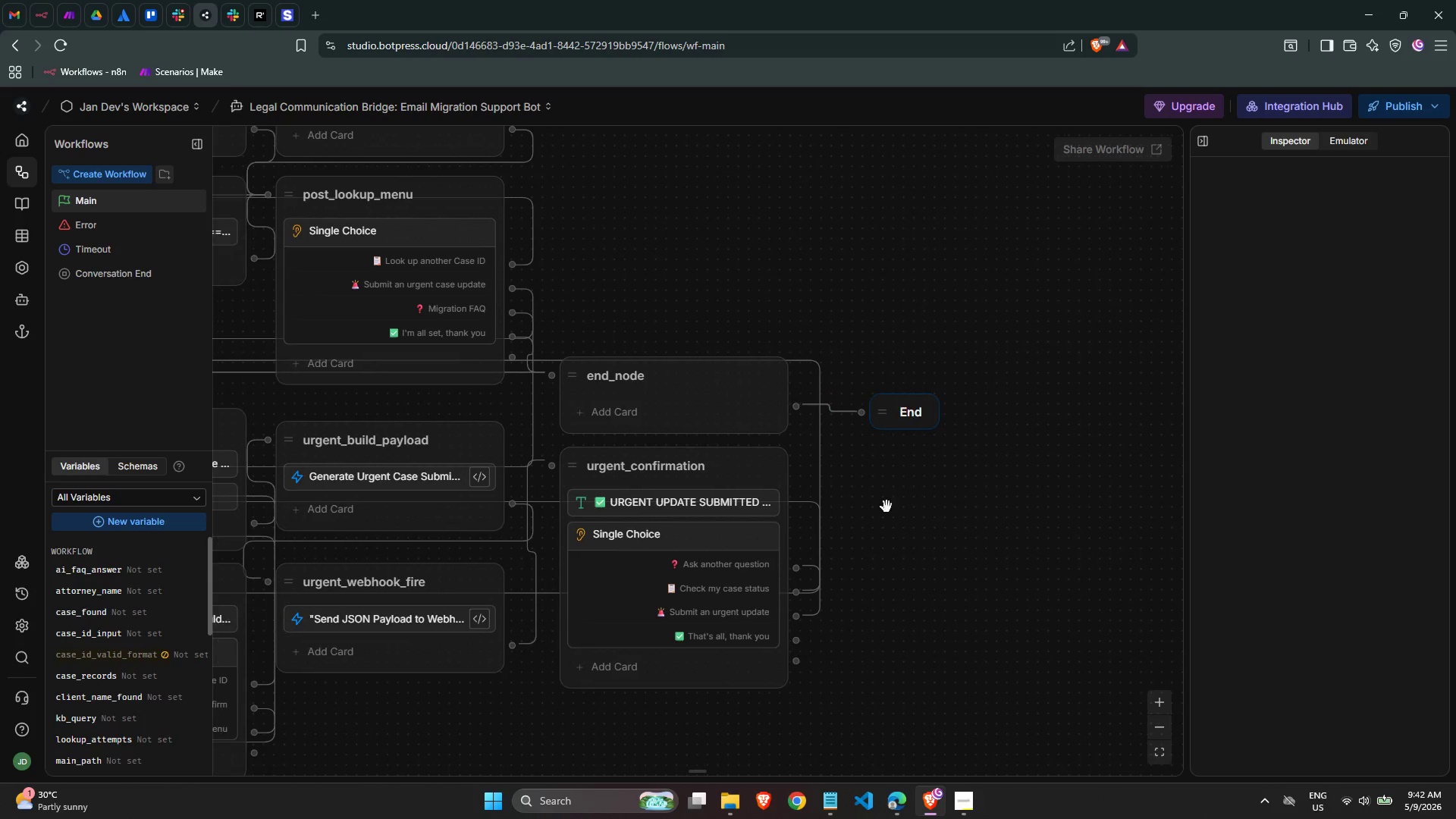 
scroll: coordinate [820, 686], scroll_direction: down, amount: 5.0
 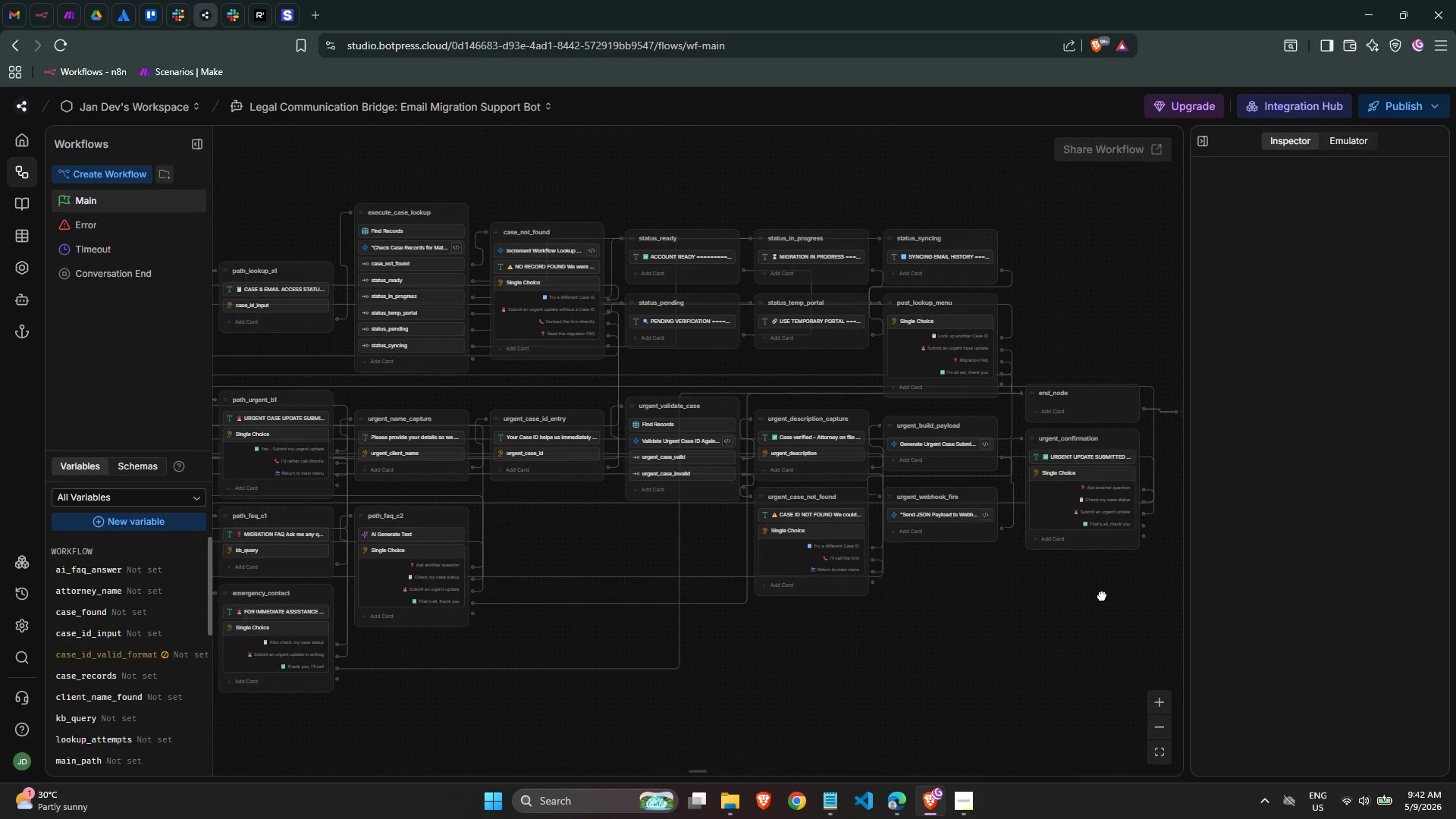 
scroll: coordinate [872, 646], scroll_direction: up, amount: 5.0
 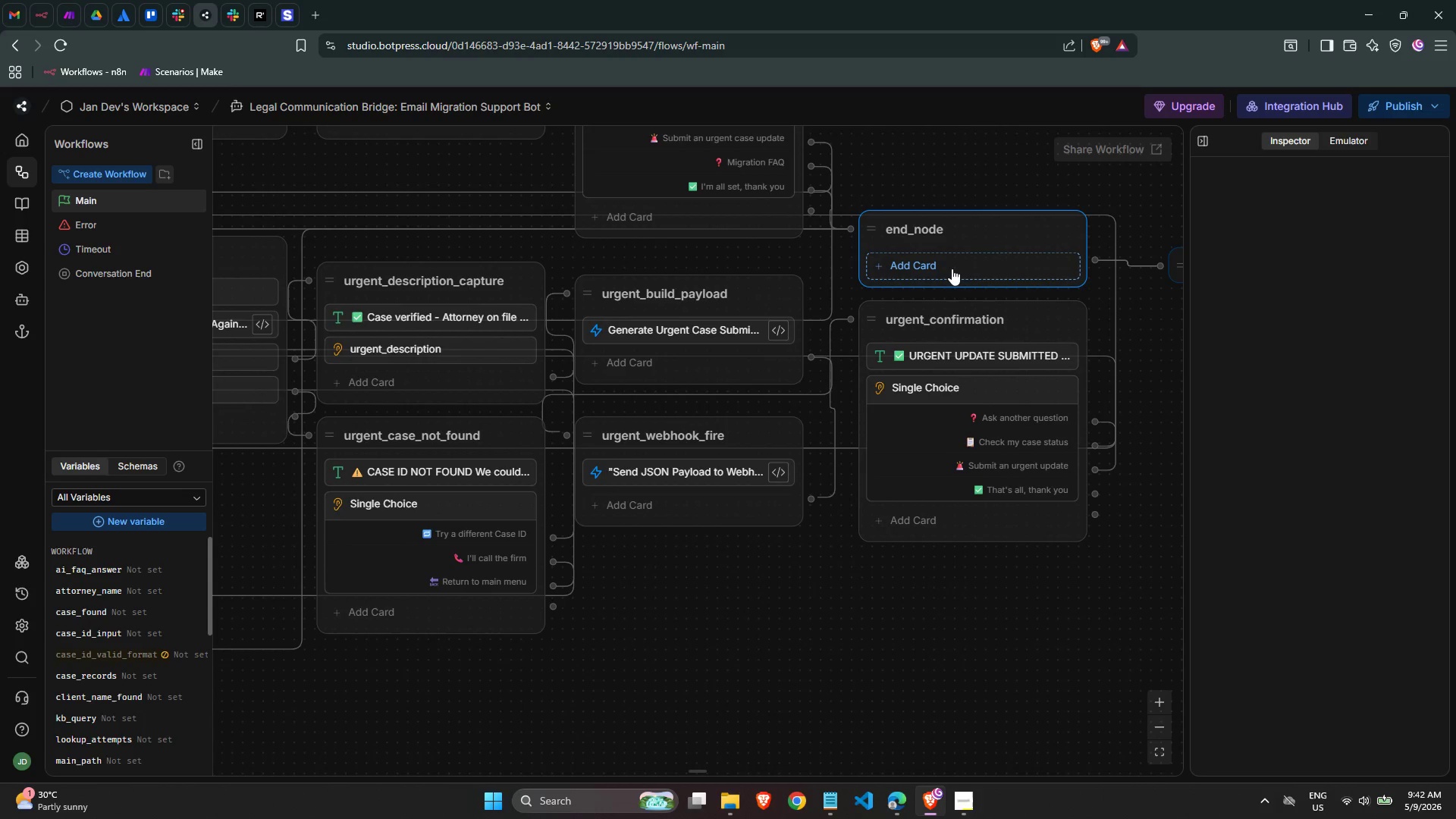 
left_click([952, 269])
 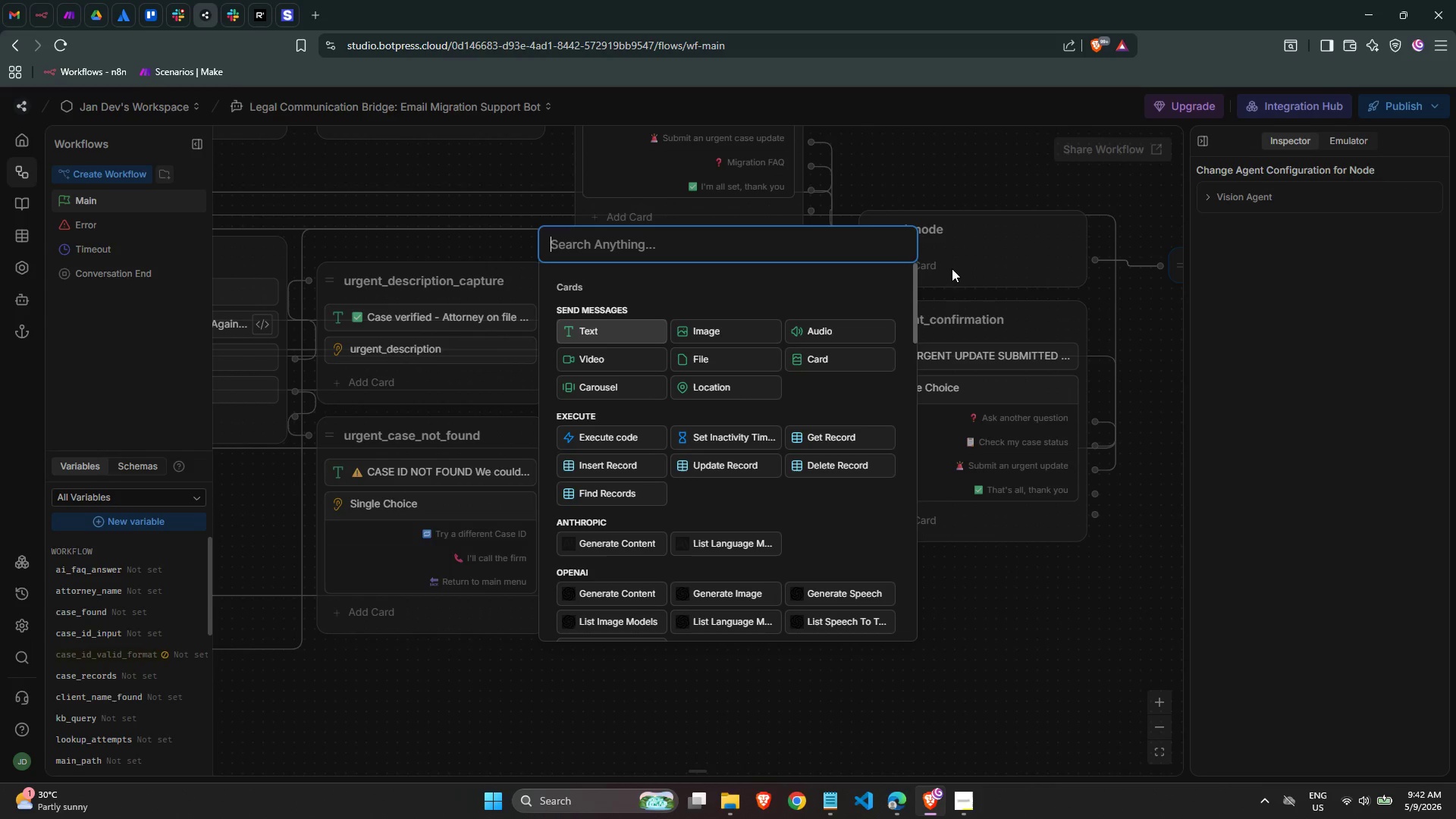 
wait(7.99)
 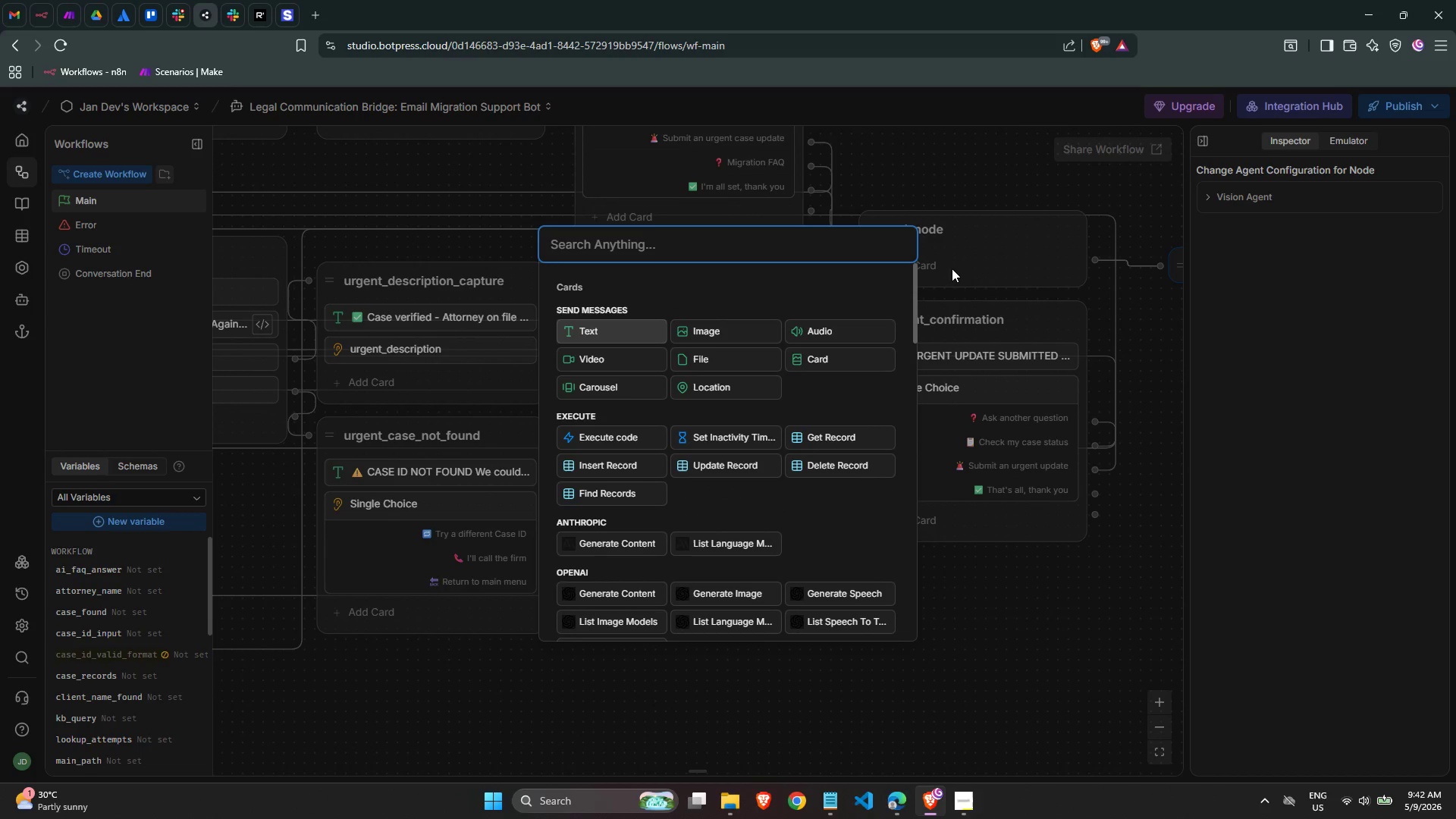 
left_click([573, 331])
 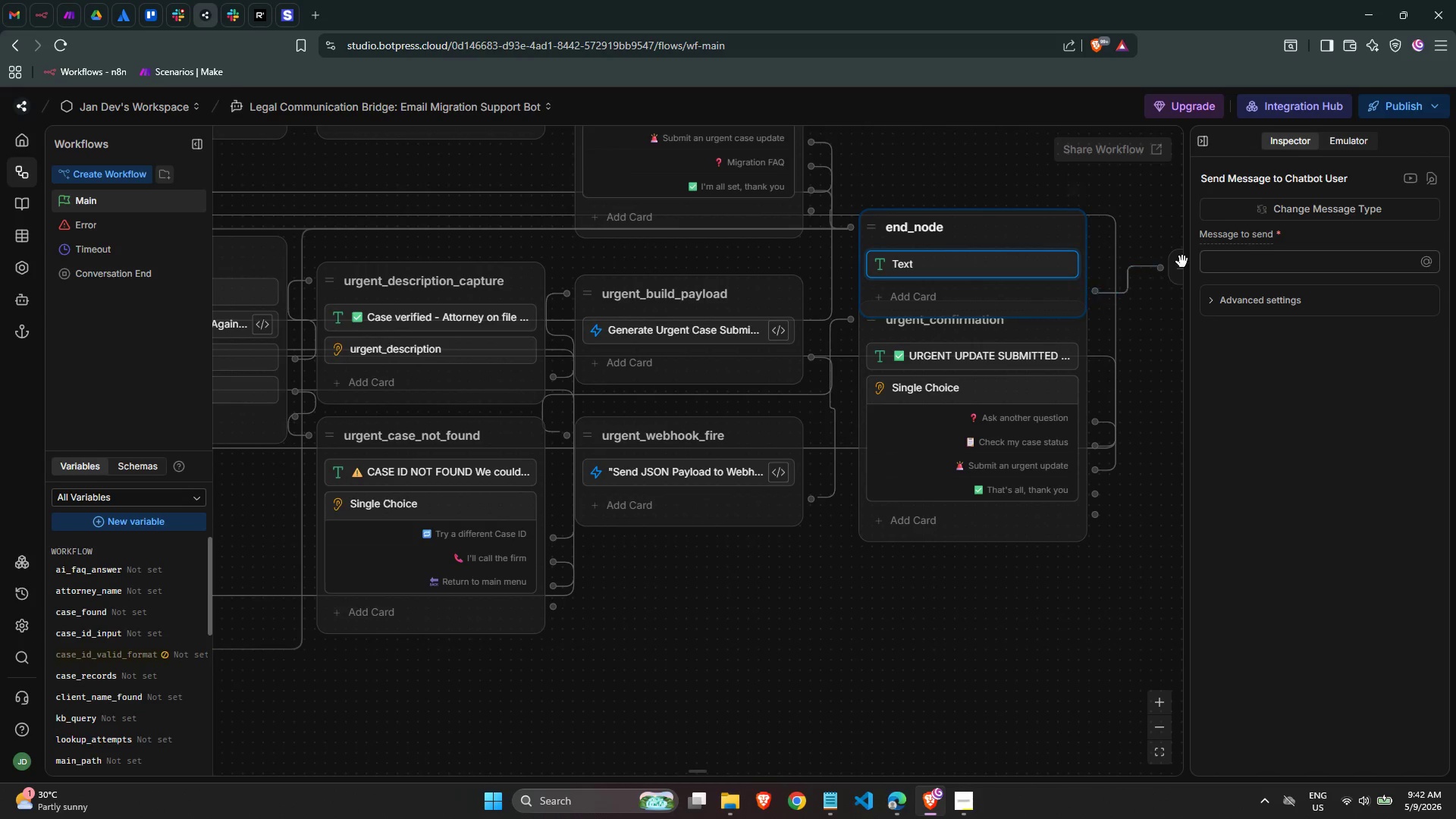 
left_click([1242, 262])
 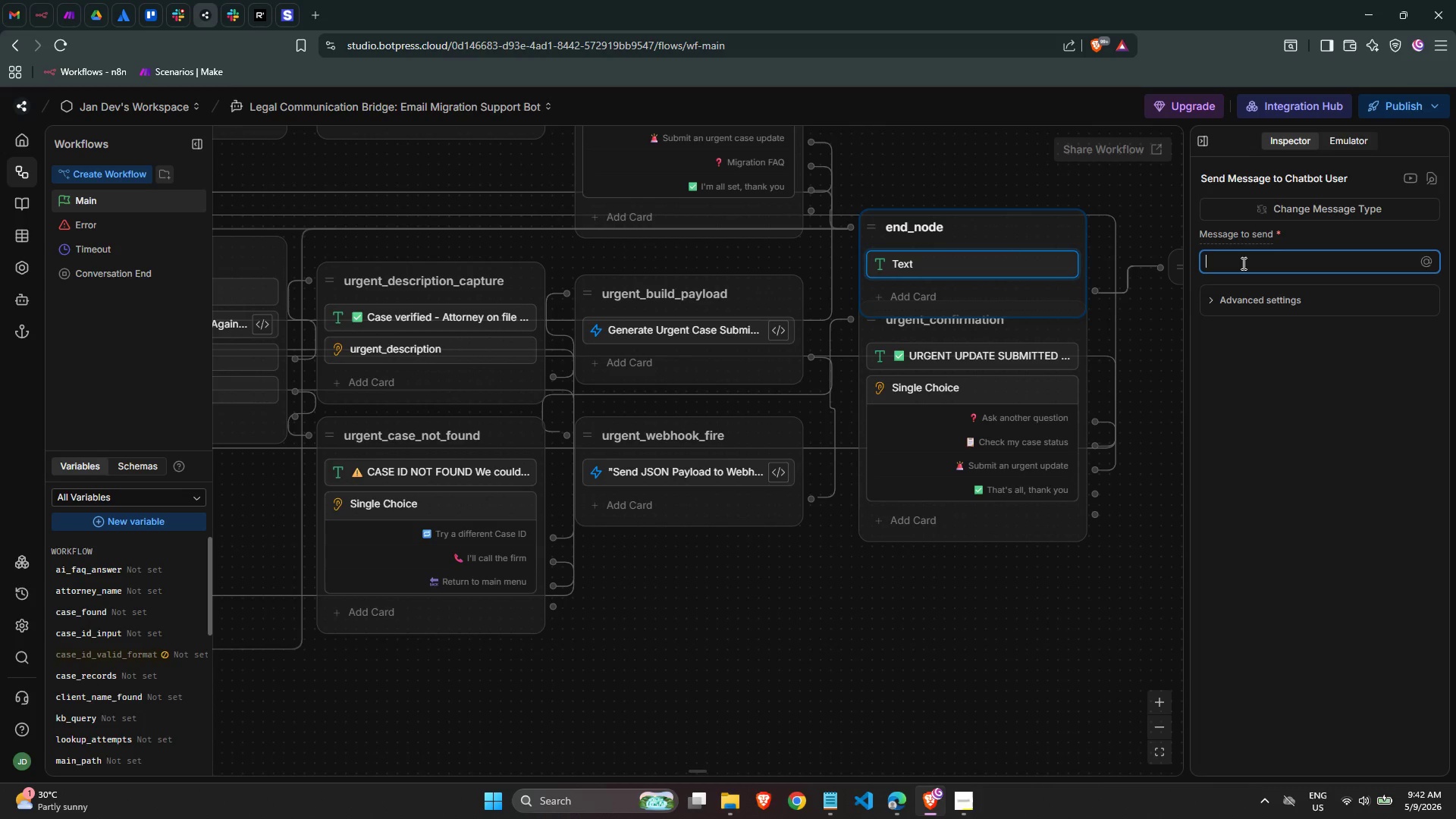 
wait(10.78)
 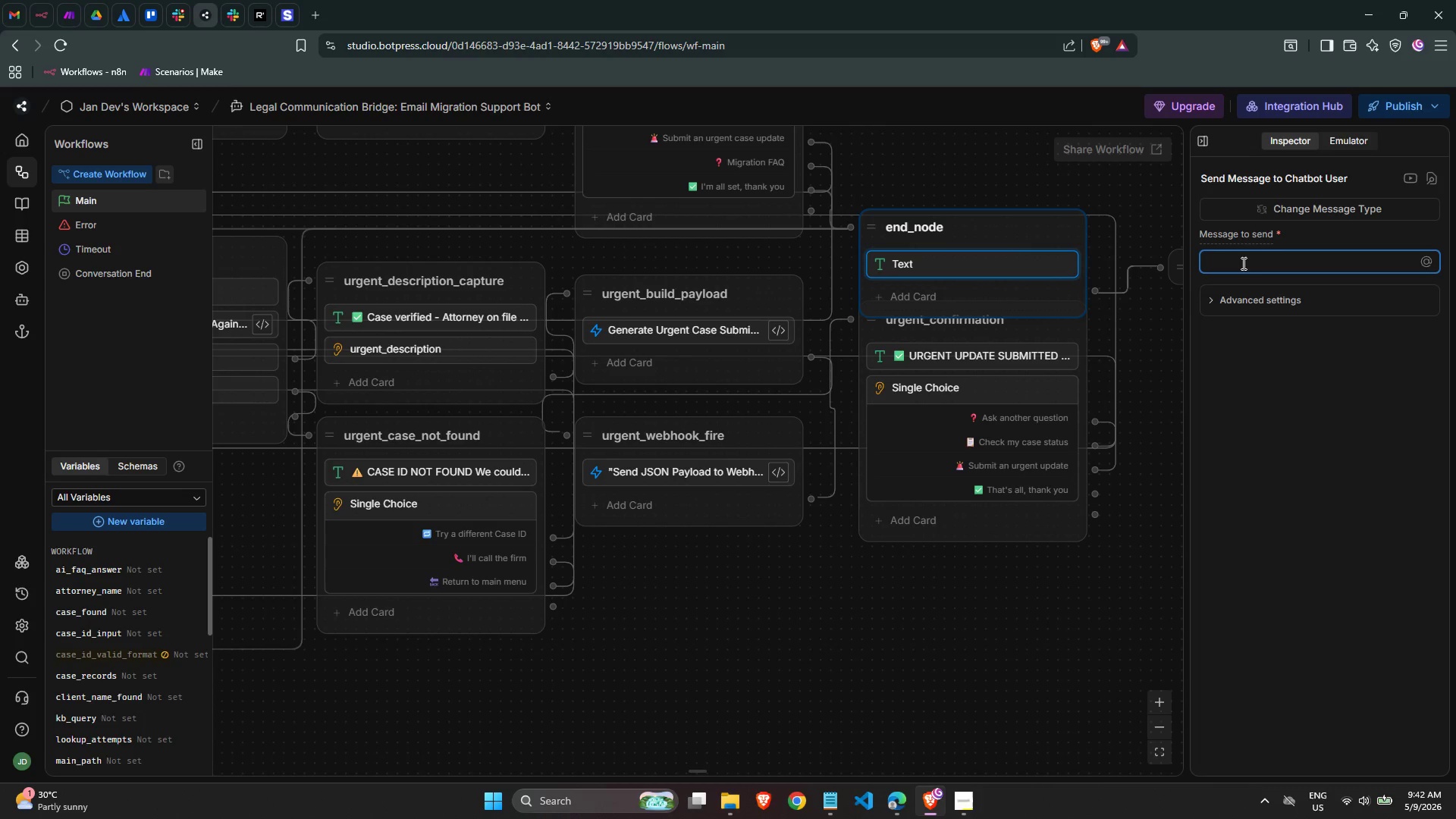 
type(Thank you for contacting )
 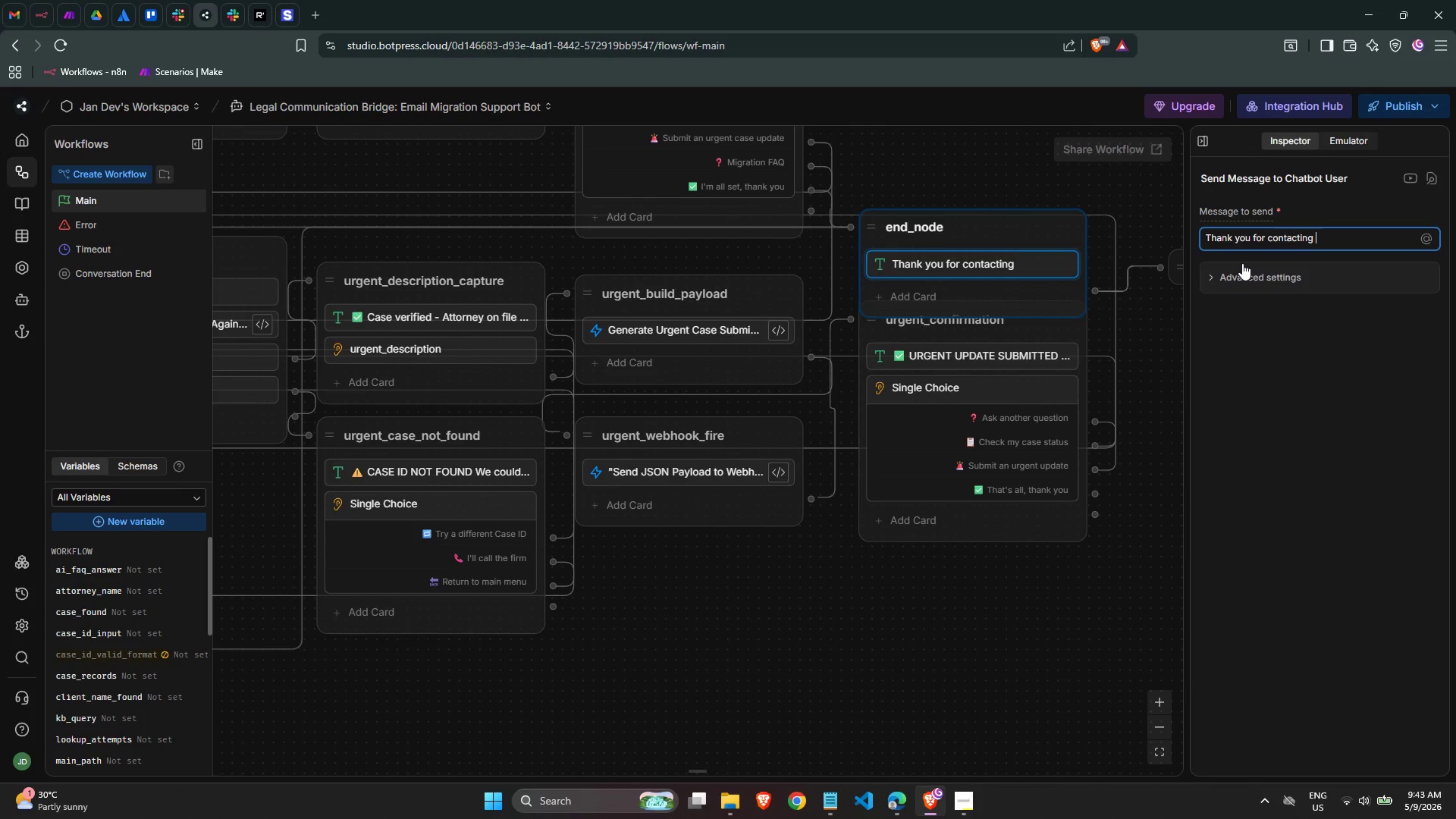 
type(Veritas Family Law. )
key(Backspace)
 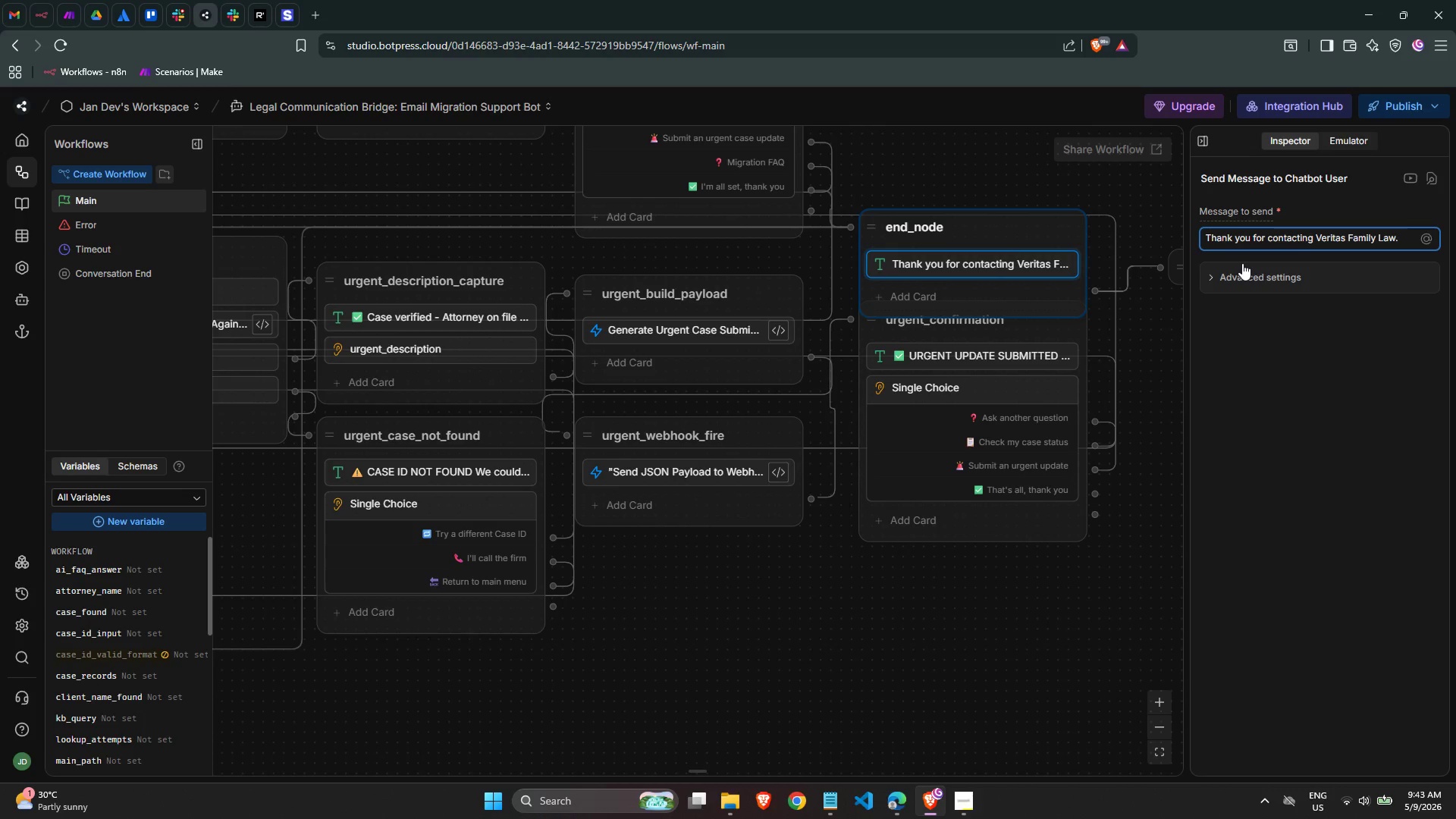 
key(Enter)
 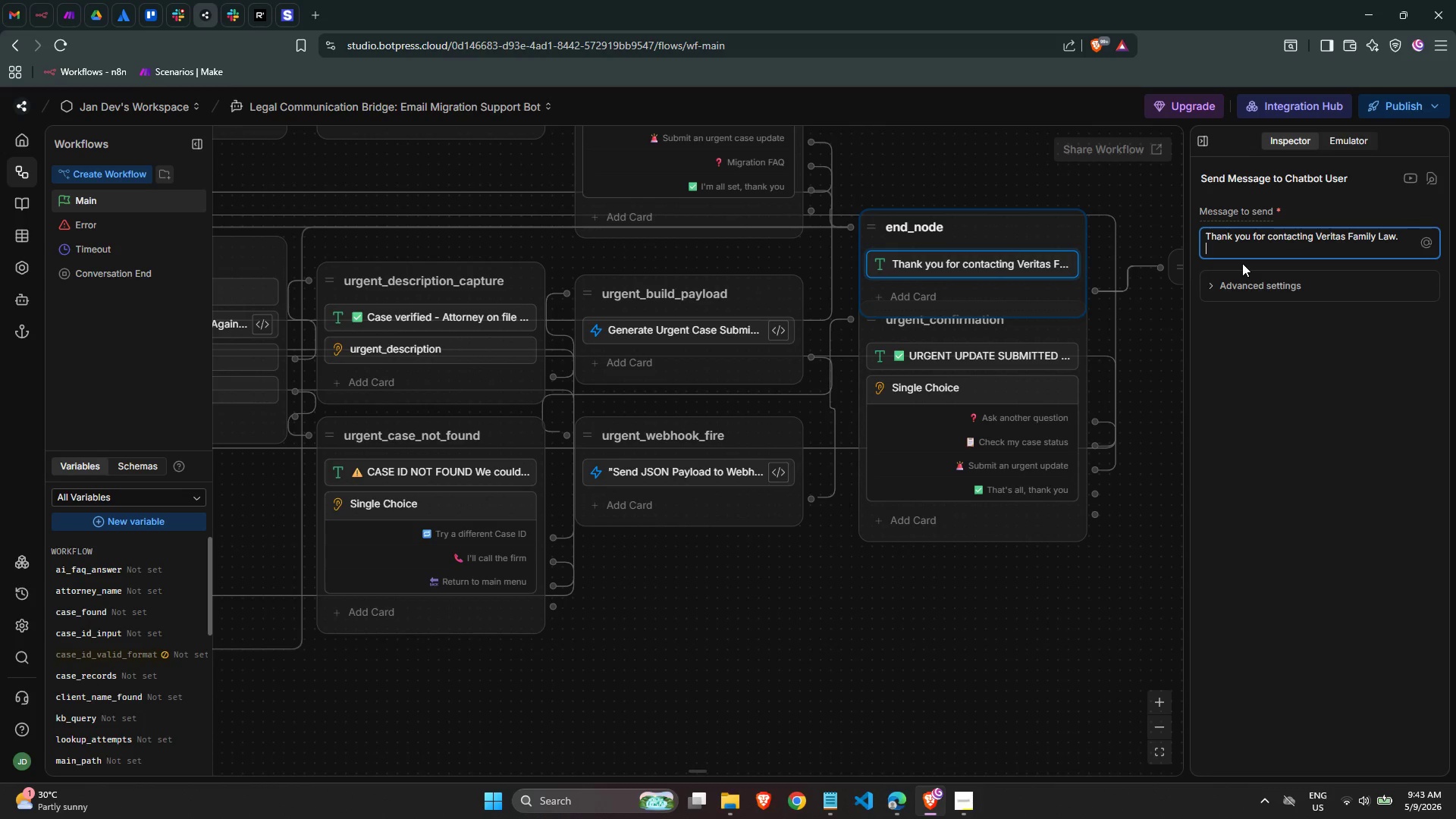 
key(Enter)
 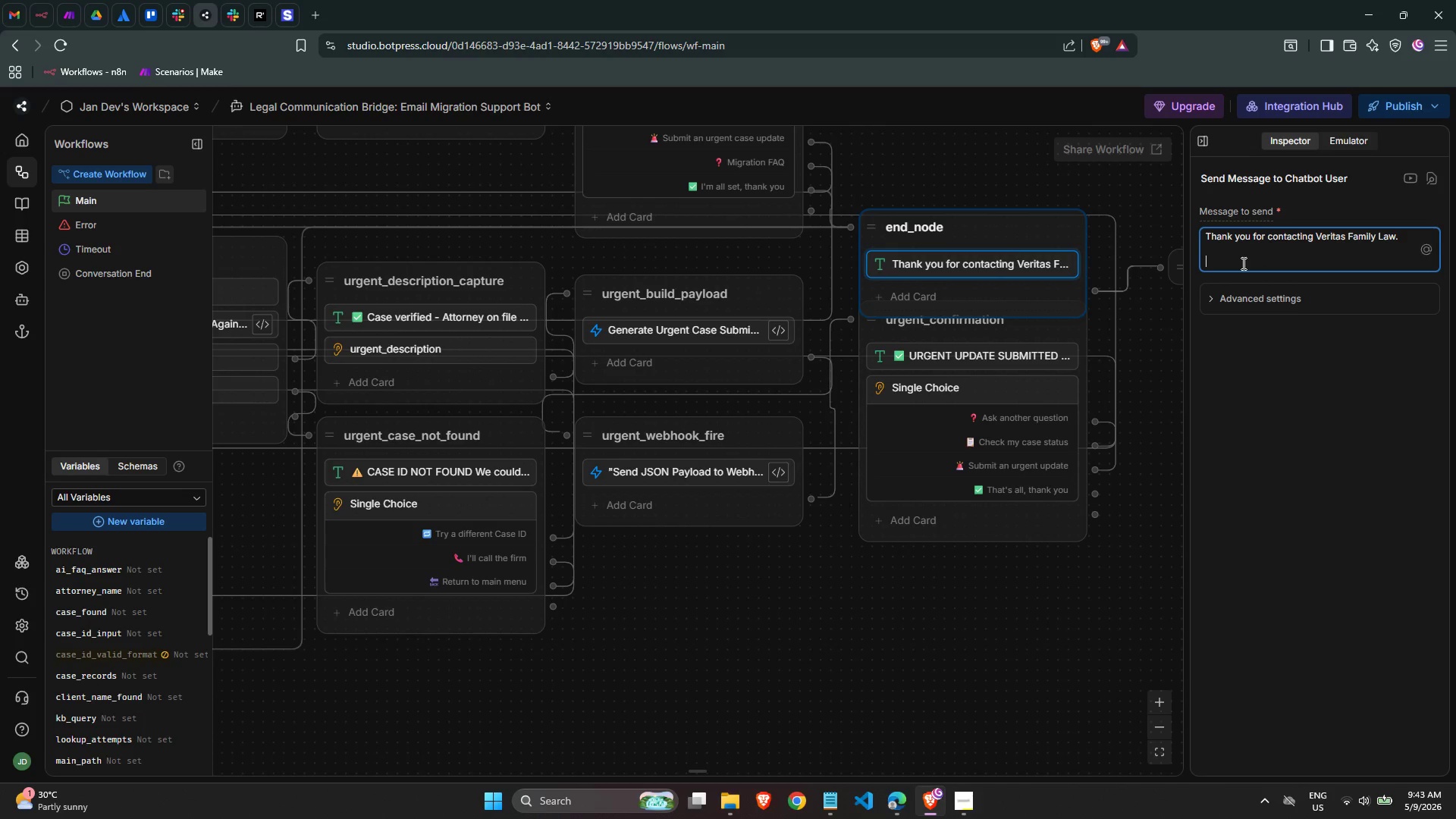 
wait(12.58)
 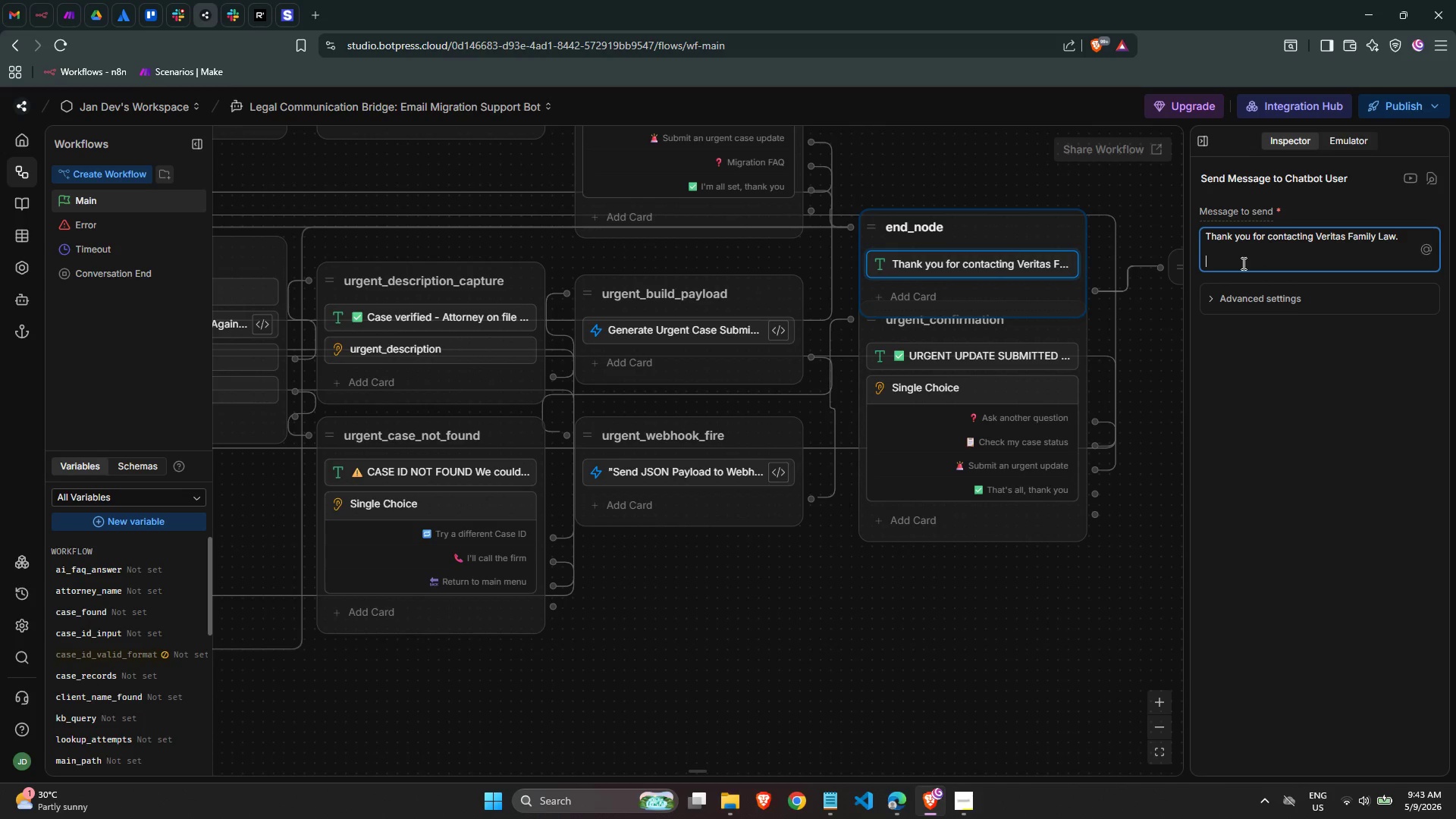 
type(Your case remains por )
key(Backspace)
key(Backspace)
key(Backspace)
key(Backspace)
type(our prioti)
key(Backspace)
key(Backspace)
type(rity through )
key(Backspace)
type(out this migraation period)
 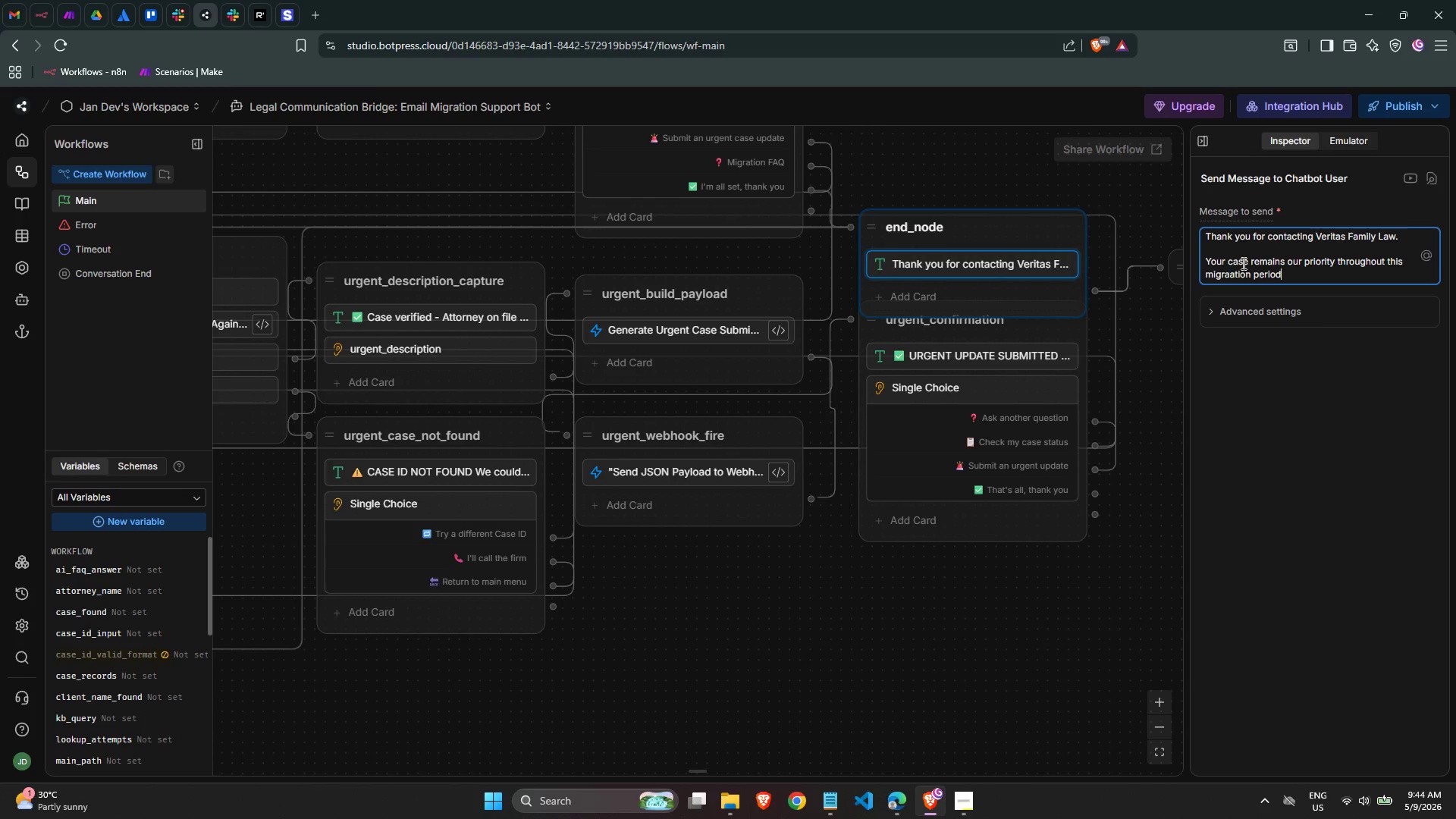 
wait(23.16)
 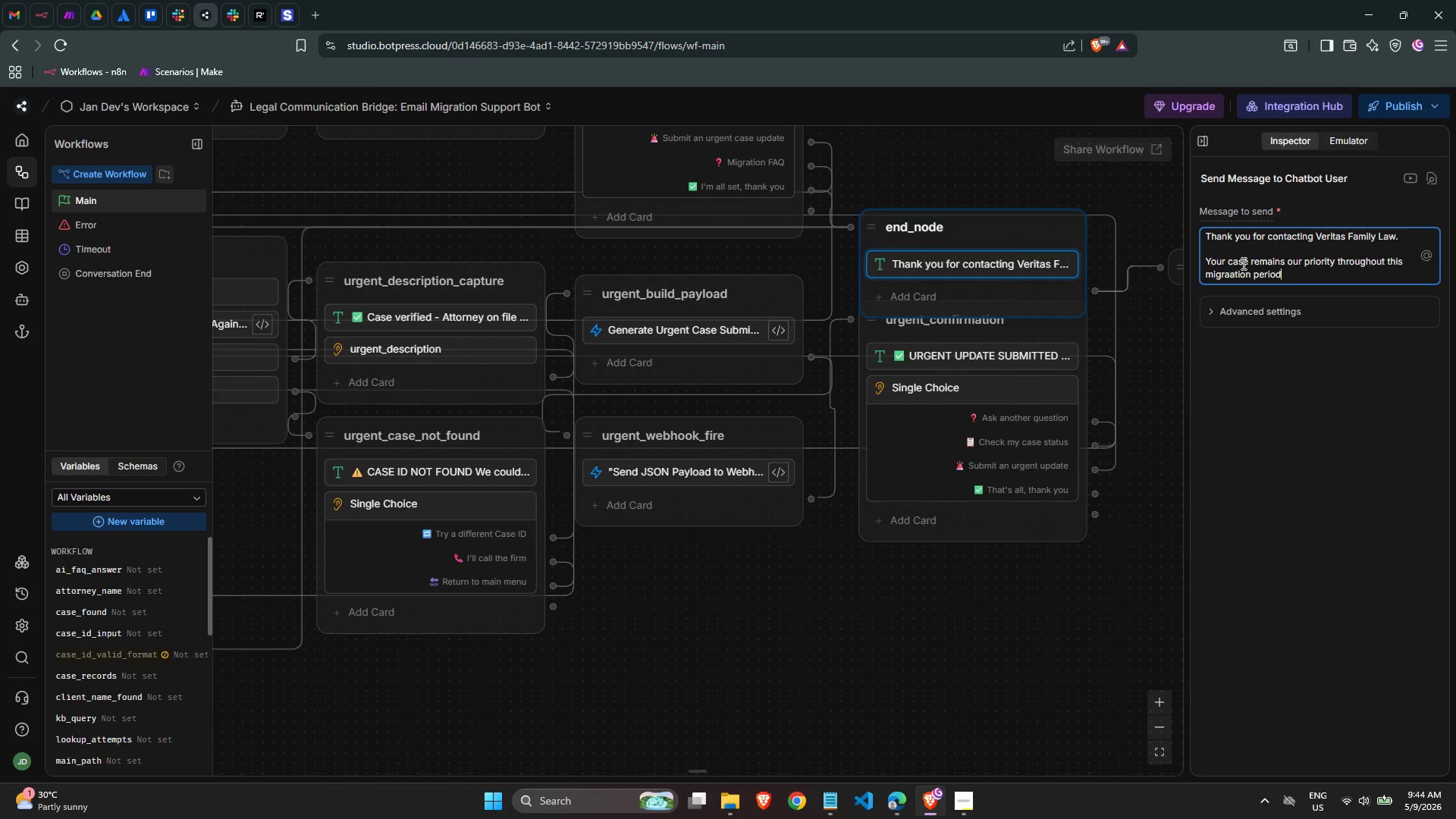 
key(Period)
 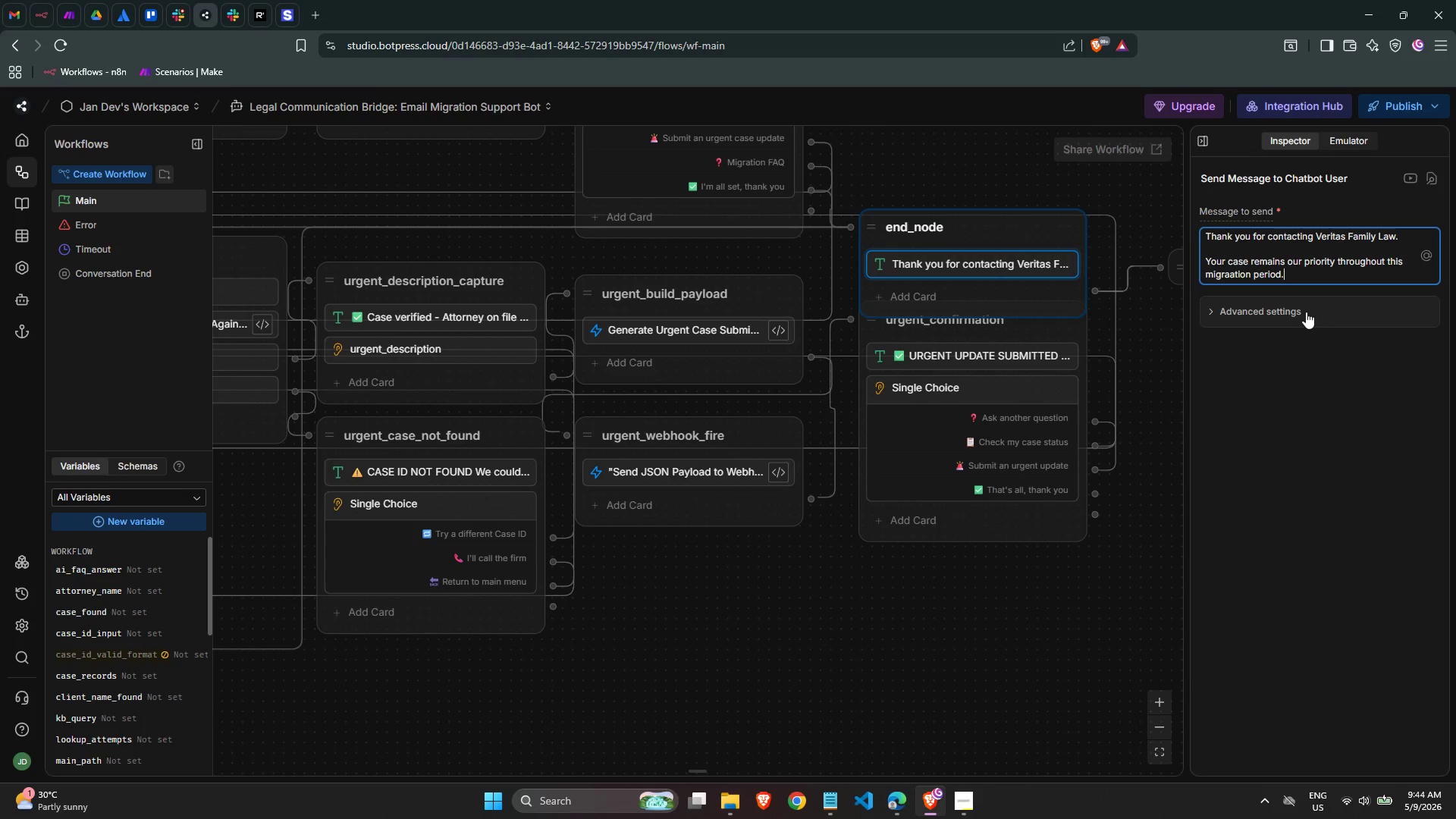 
key(Space)
 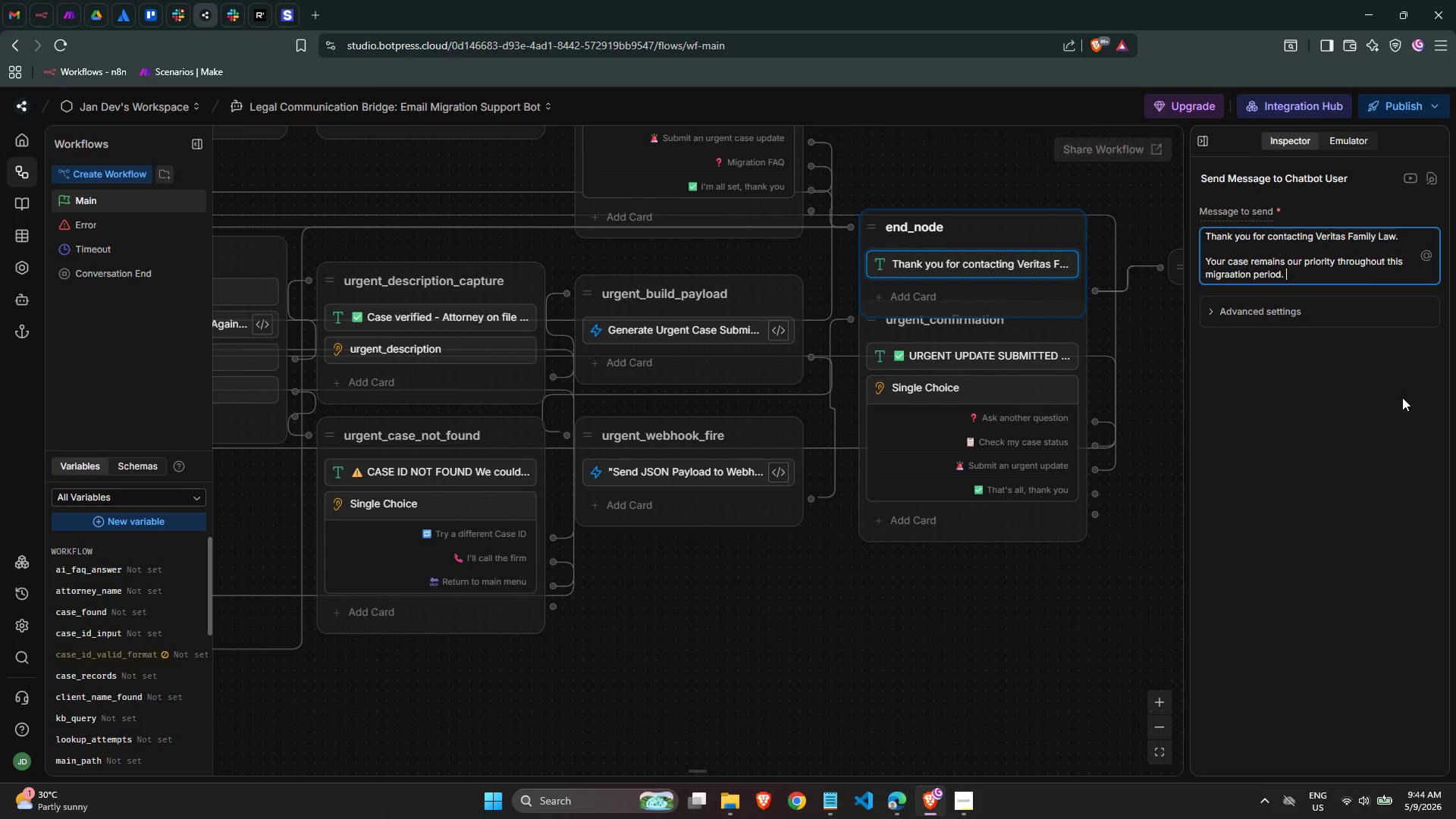 
wait(7.2)
 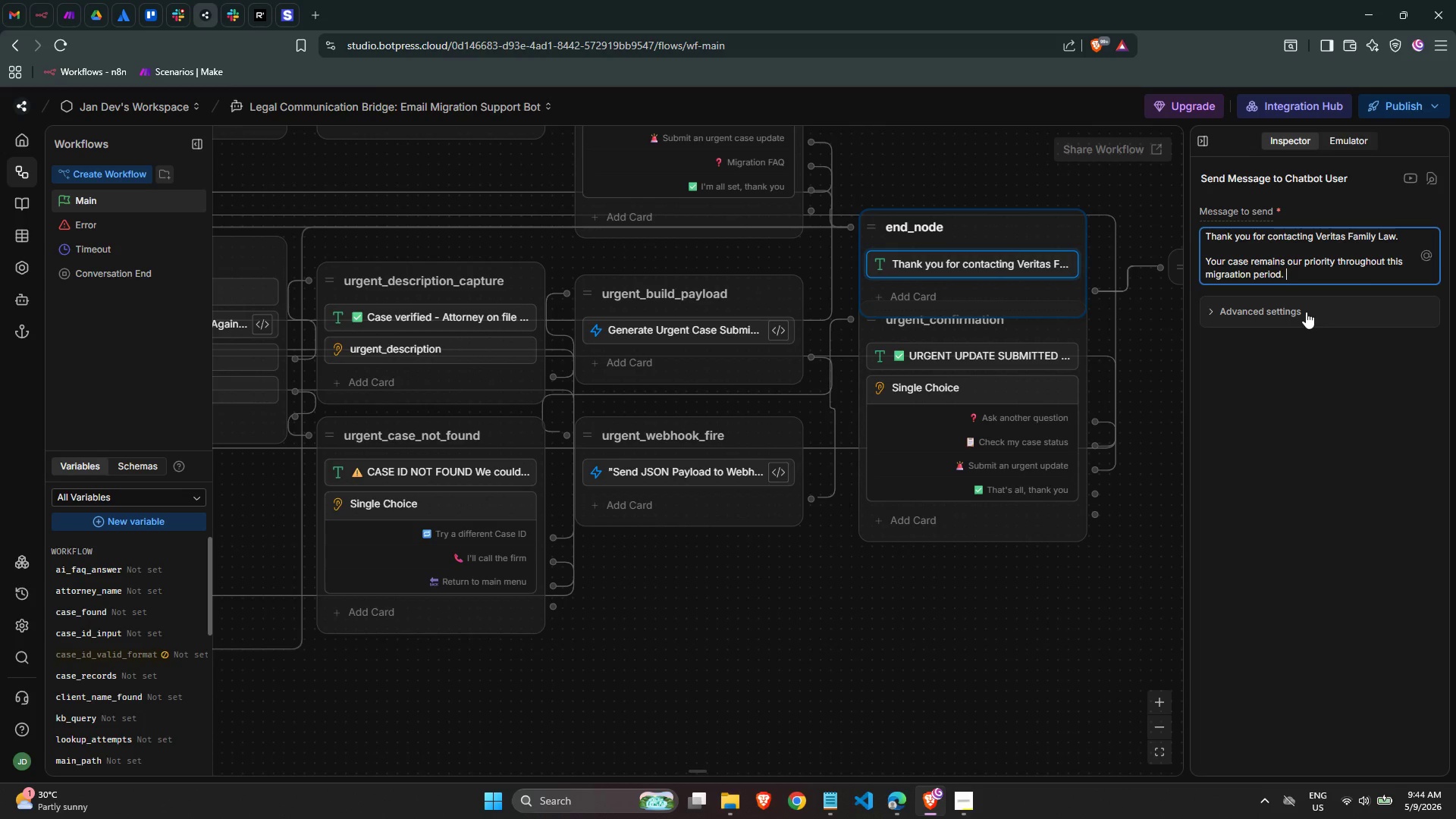 
type(Normal email communications will fully resume by {{bot.migra)
 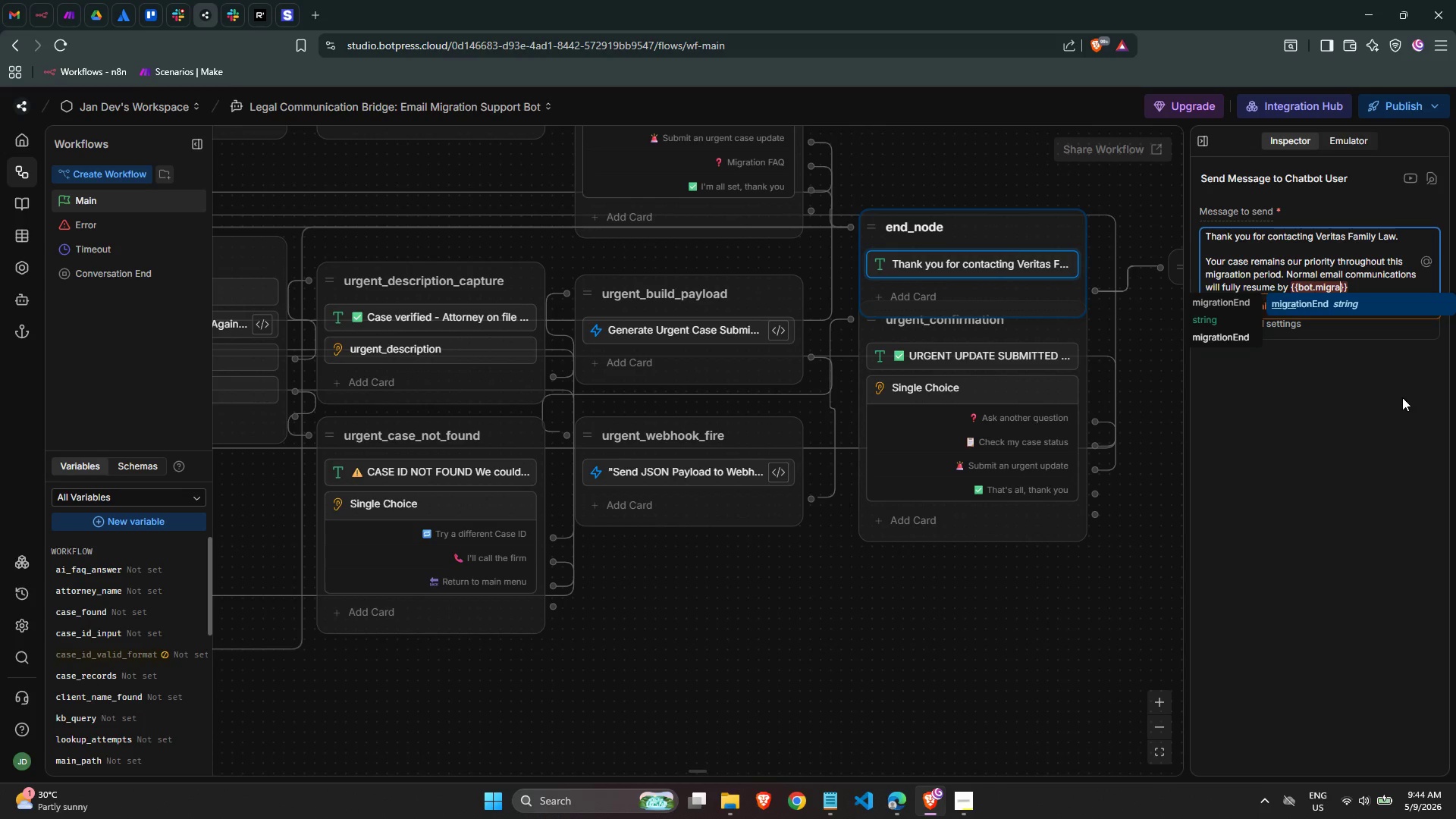 
wait(32.62)
 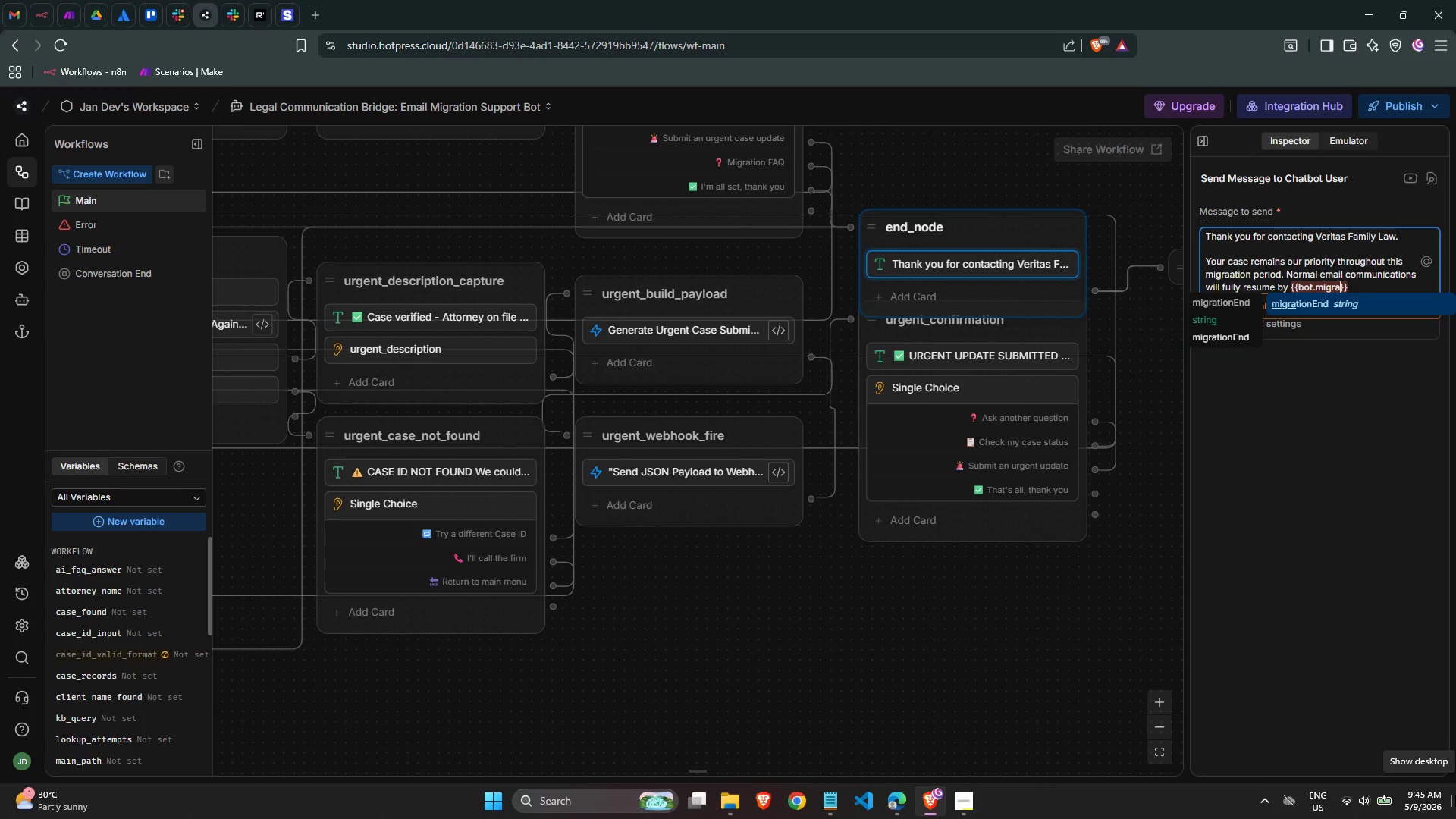 
left_click([1316, 306])
 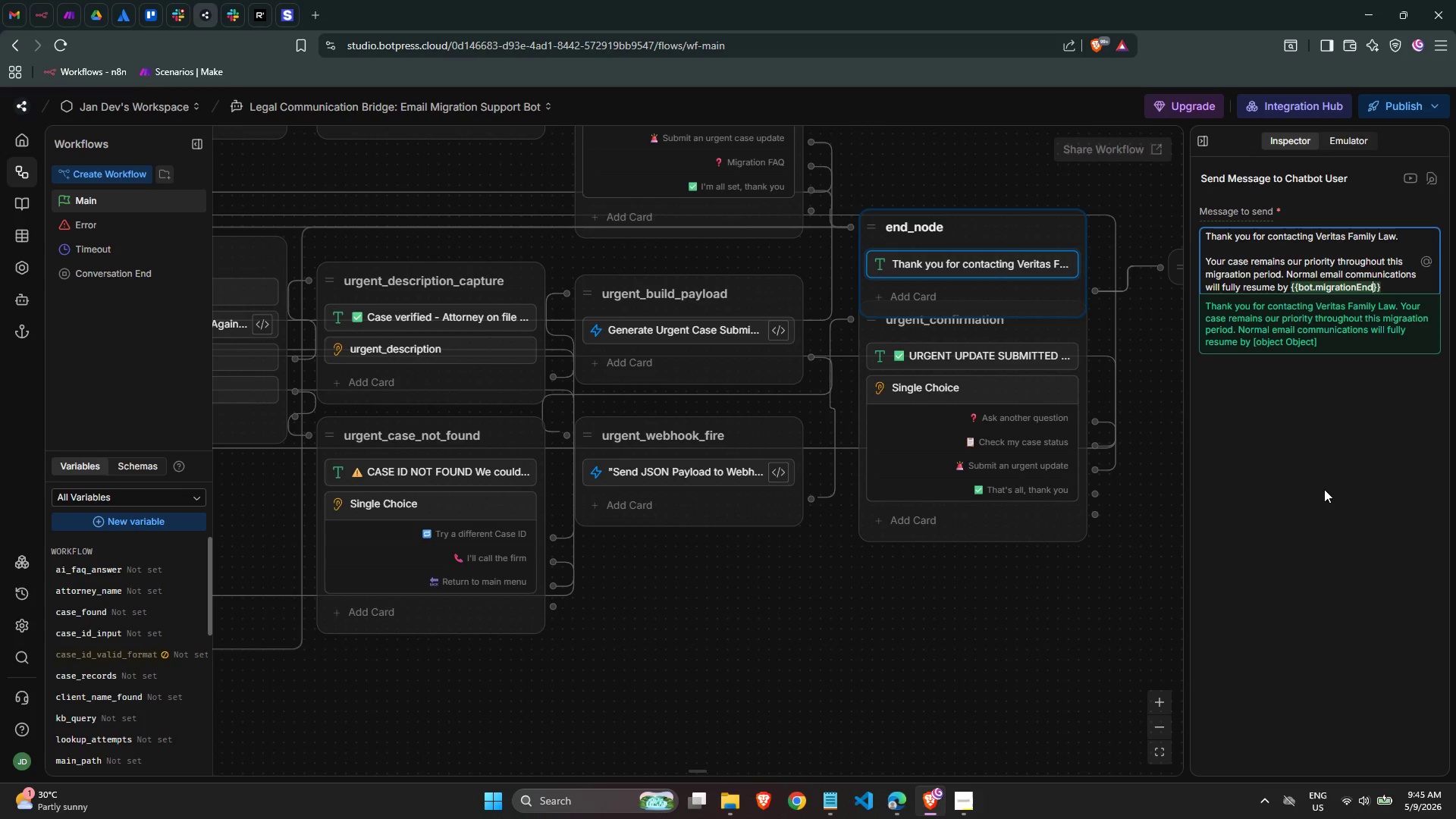 
wait(7.64)
 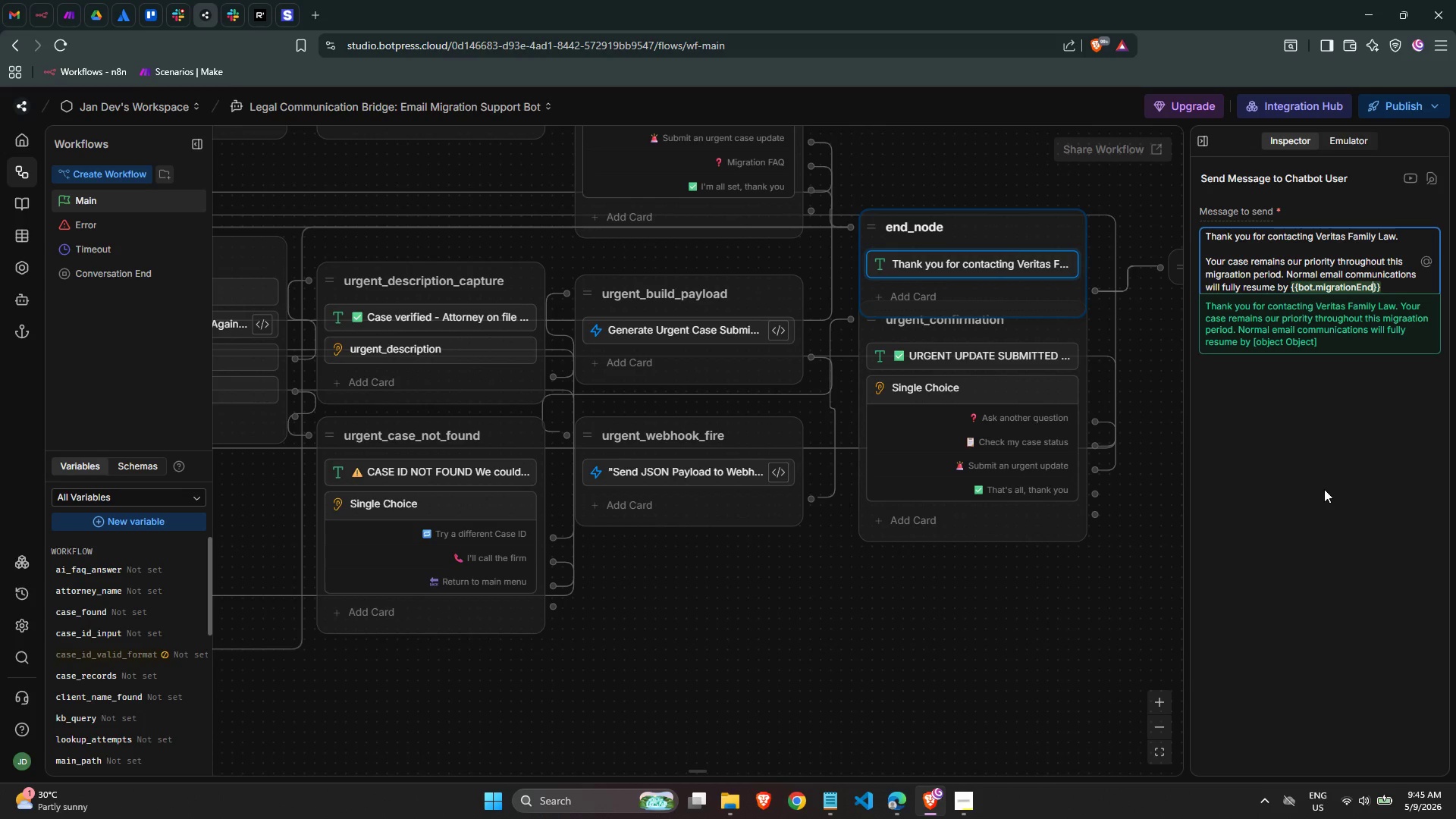 
key(ArrowRight)
 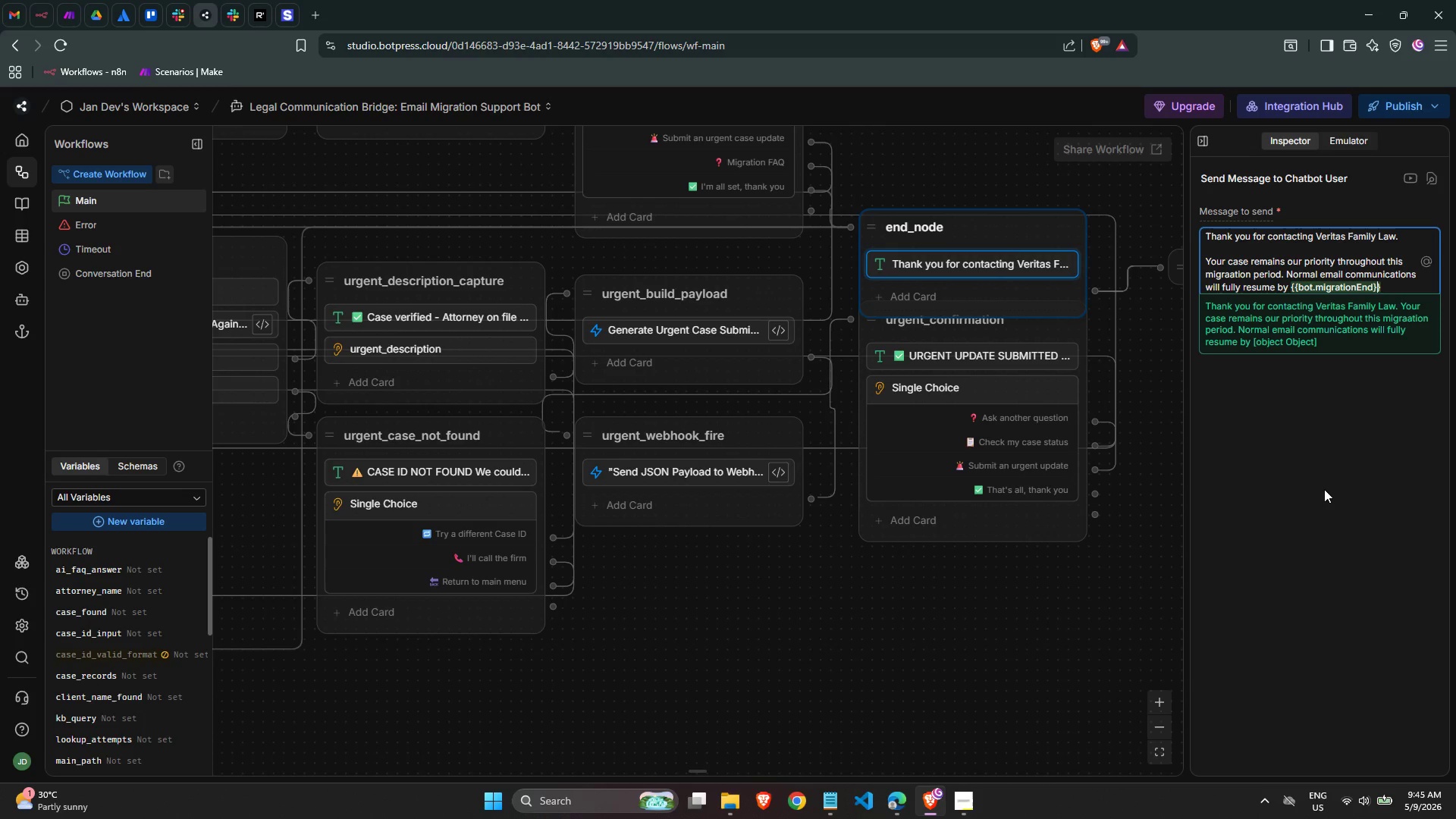 
key(ArrowRight)
 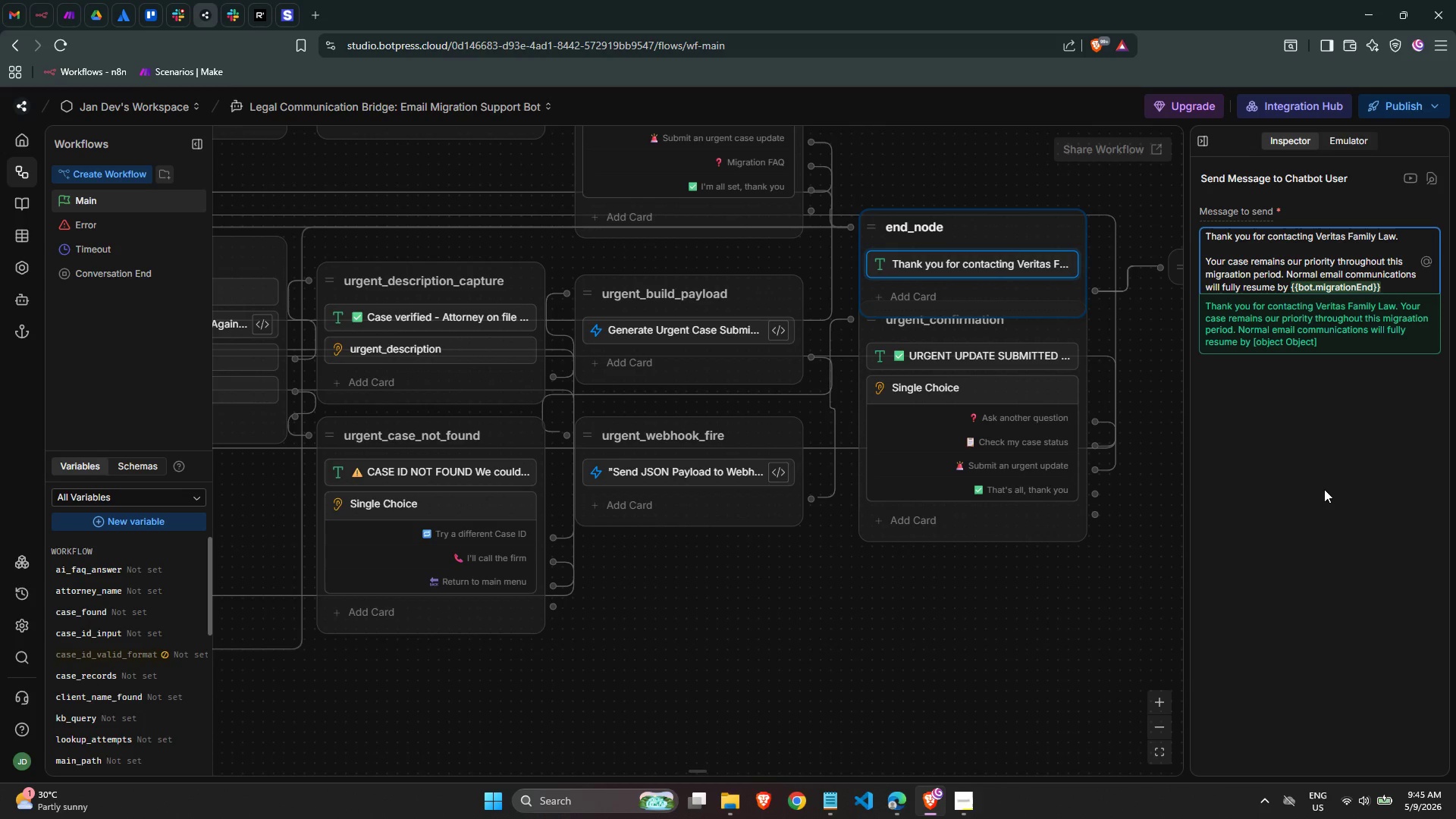 
key(Period)
 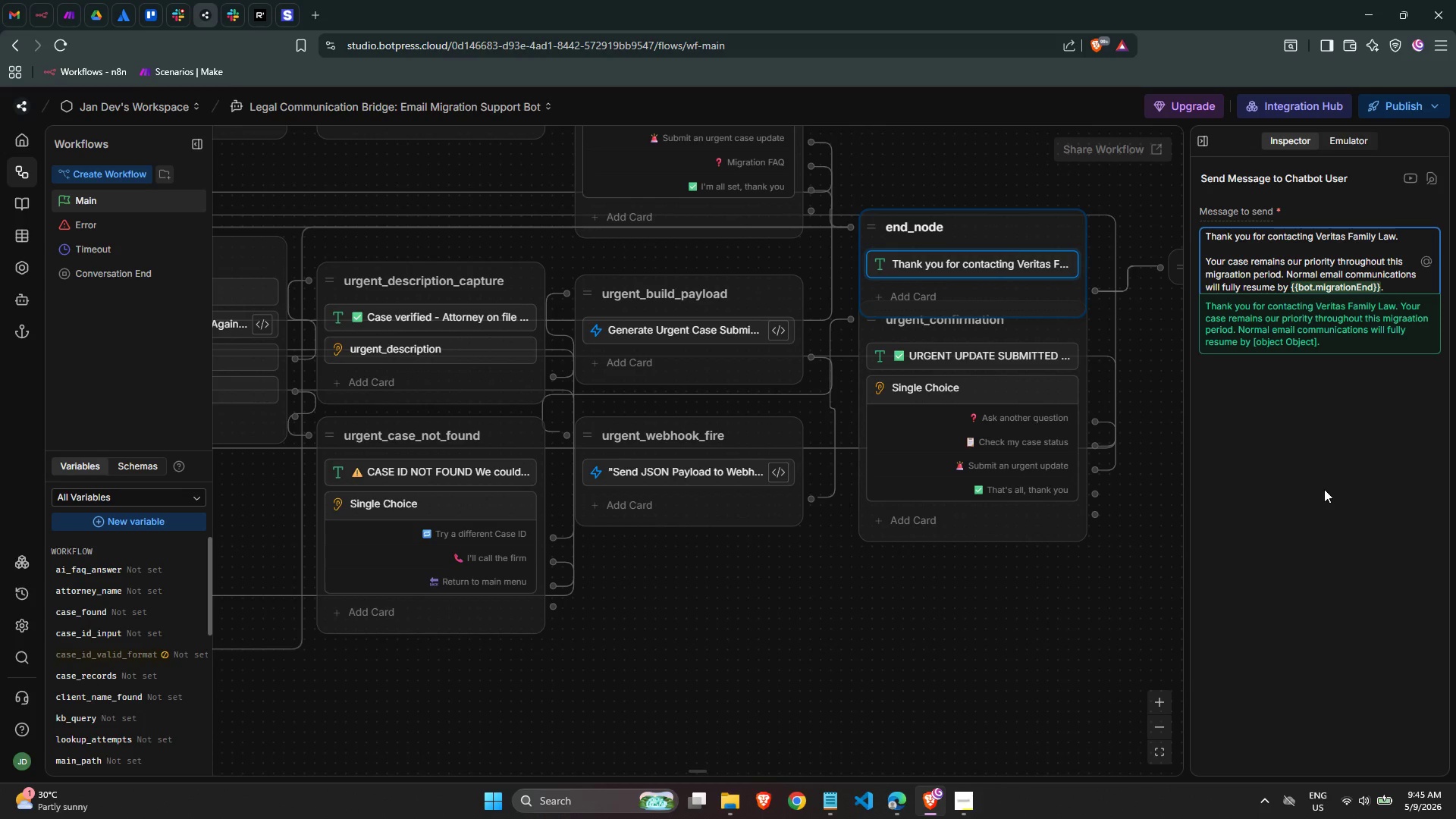 
key(Enter)
 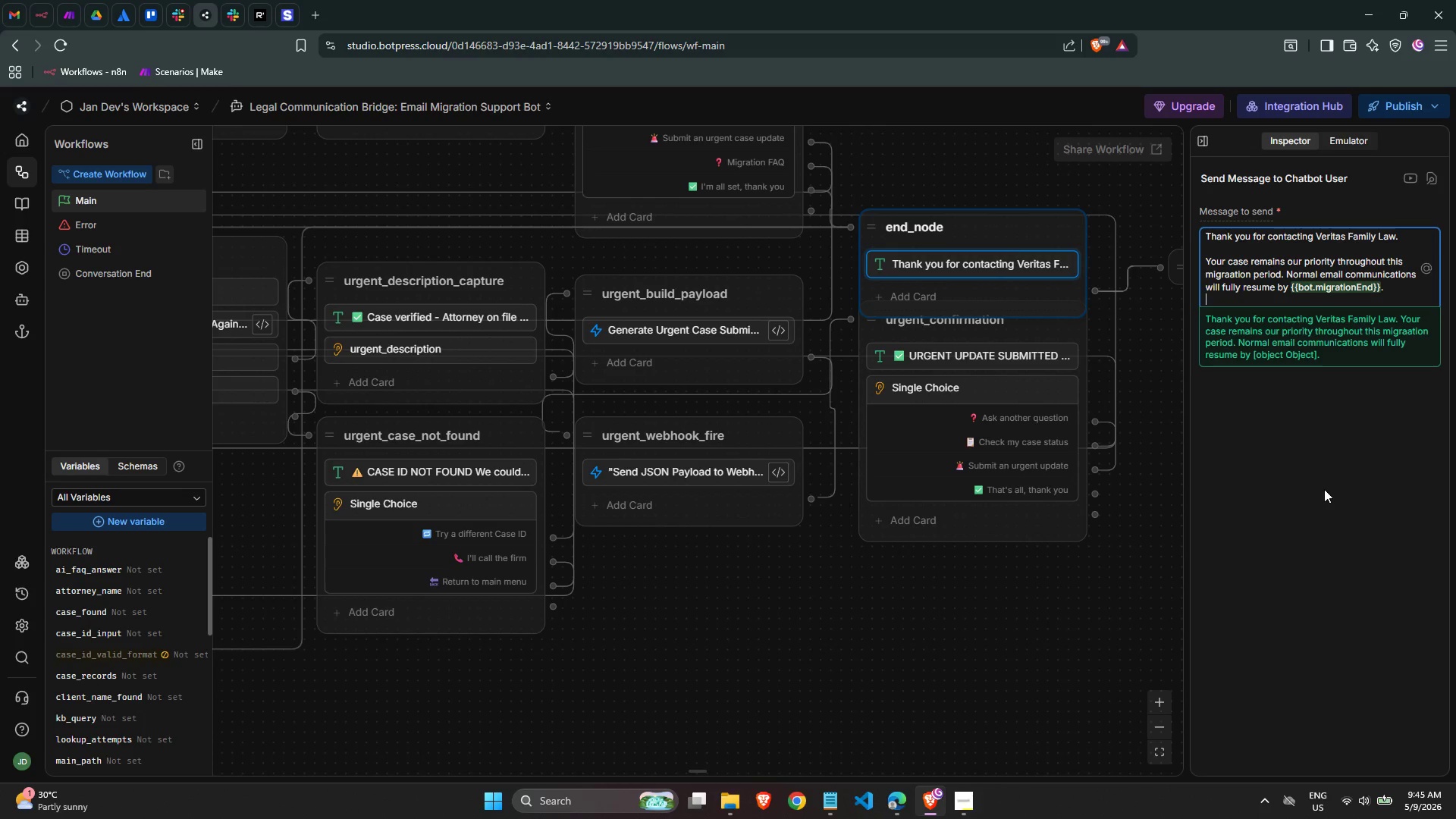 
key(Enter)
 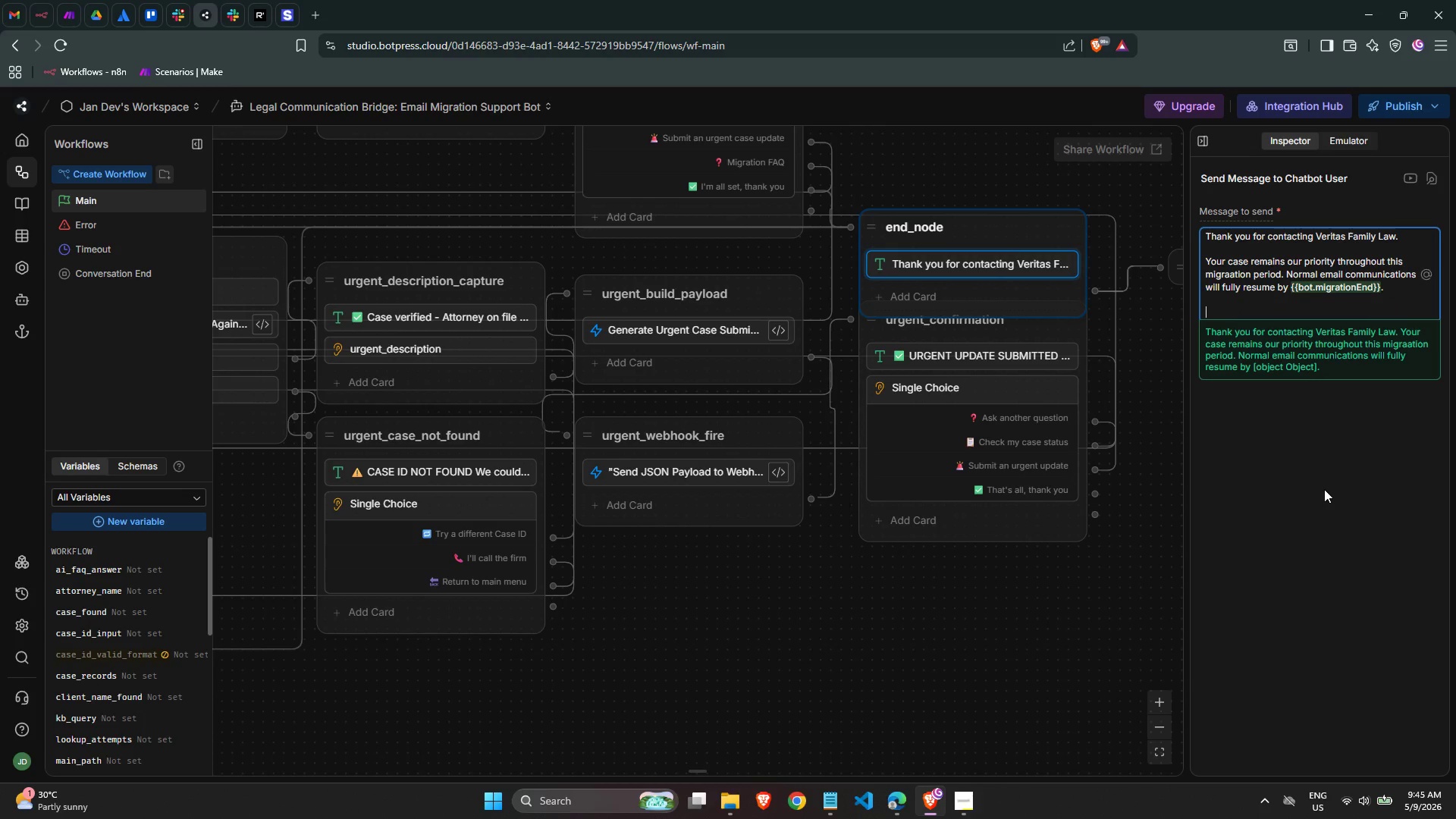 
type(For  )
key(Backspace)
type(any further assistance:)
 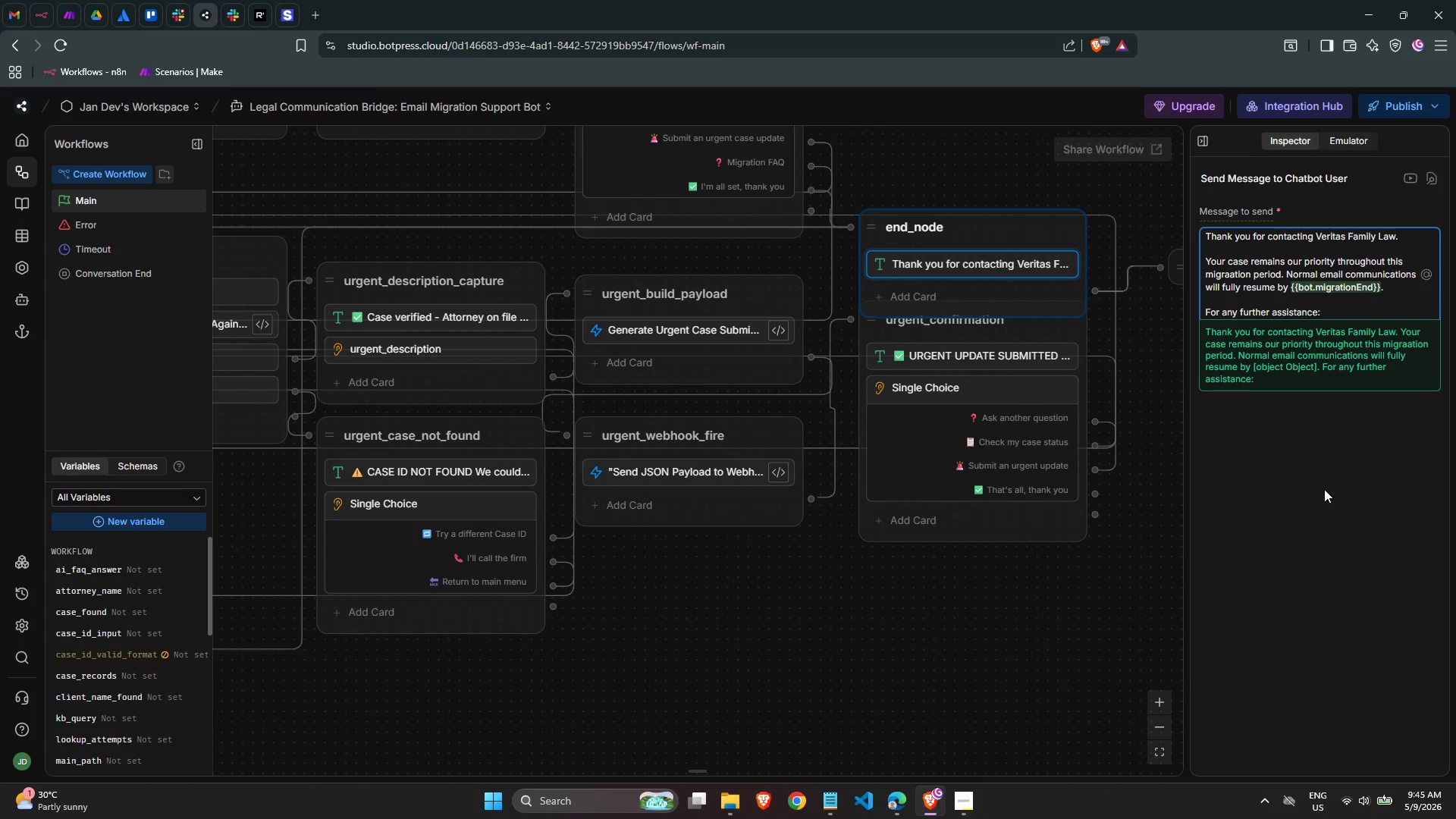 
key(Enter)
 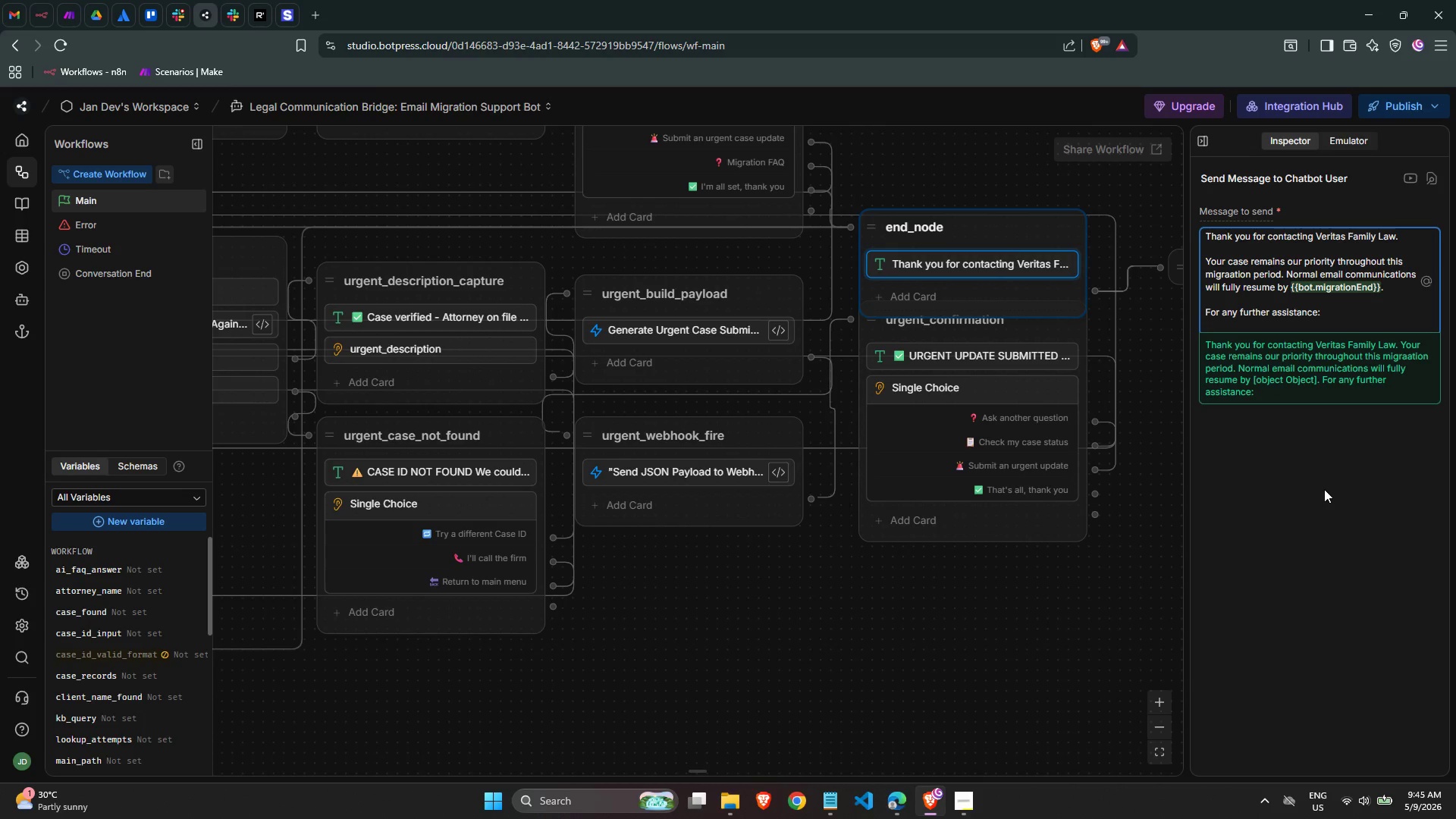 
key(Meta+MetaLeft)
 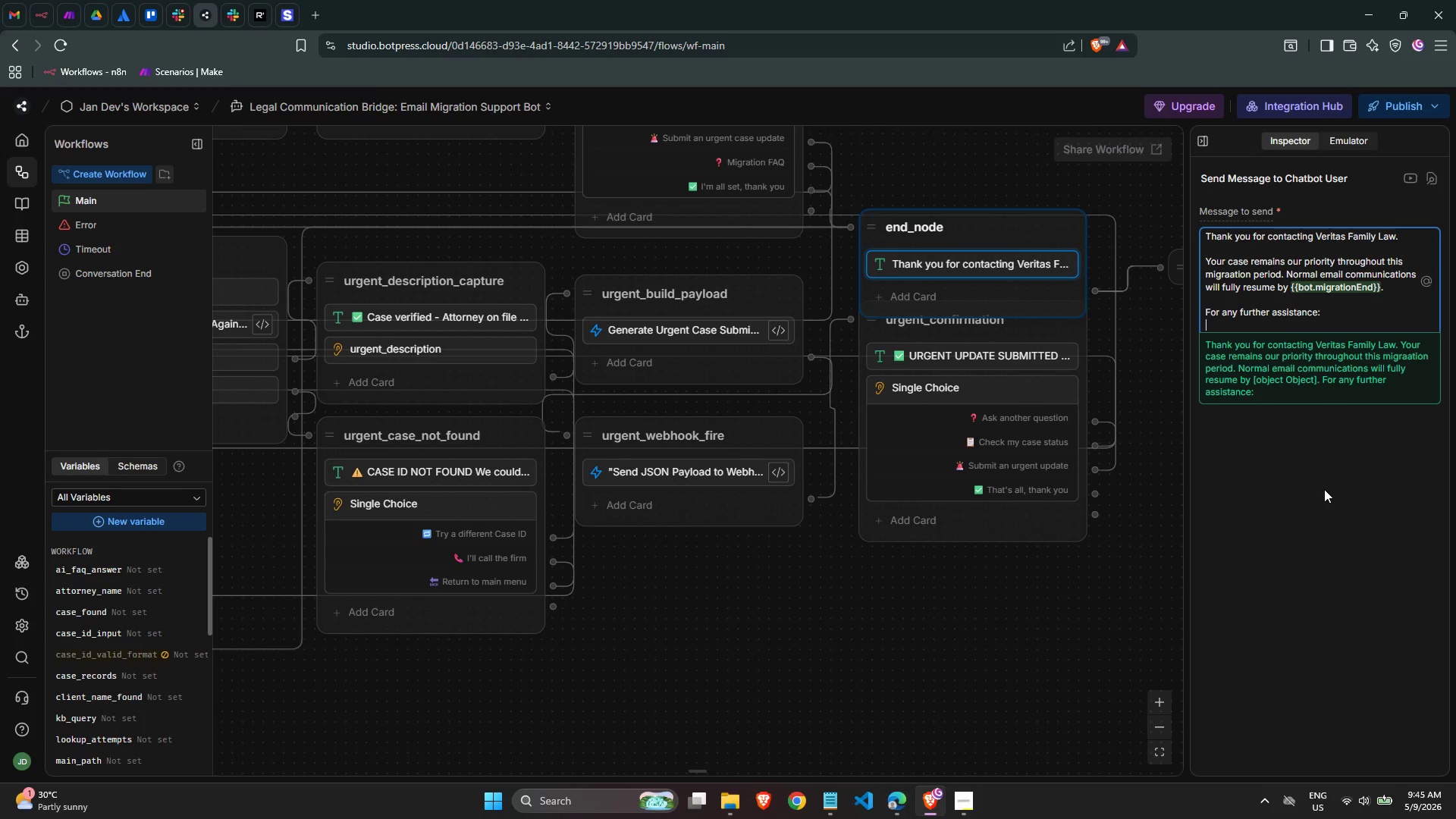 
key(Meta+Period)
 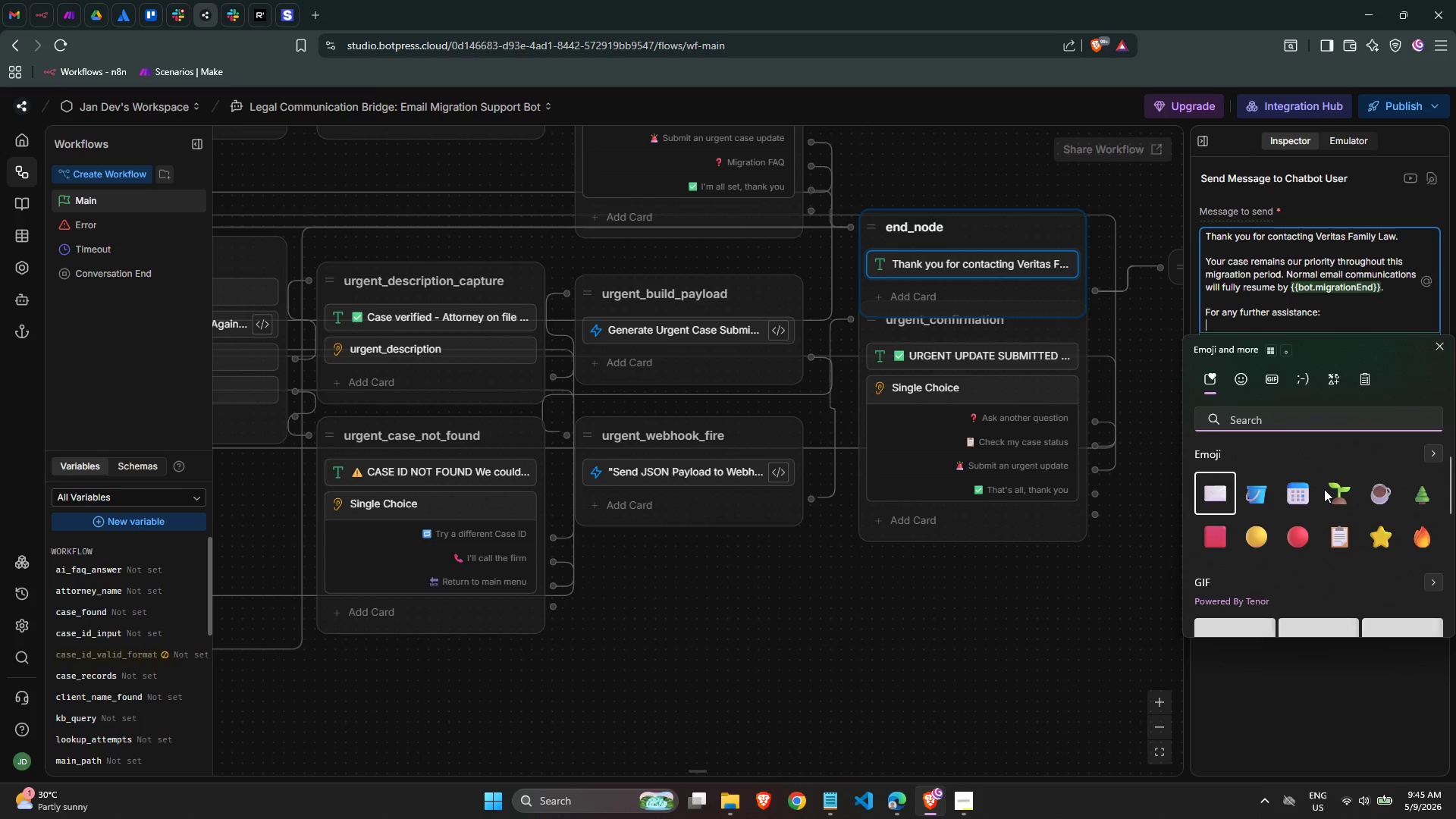 
type(hone)
key(Backspace)
key(Backspace)
key(Backspace)
key(Backspace)
key(Backspace)
type(phone)
 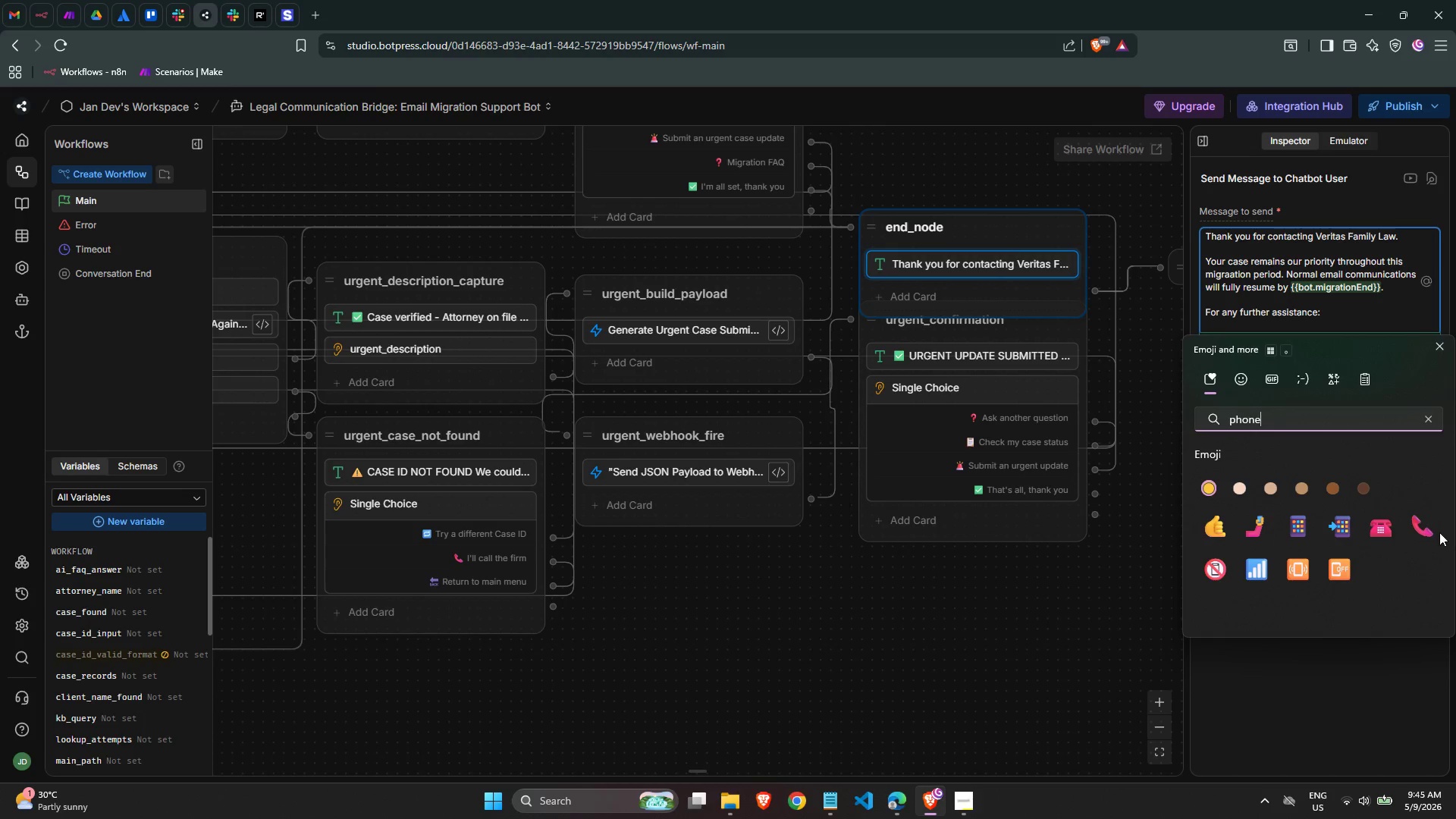 
left_click([1423, 524])
 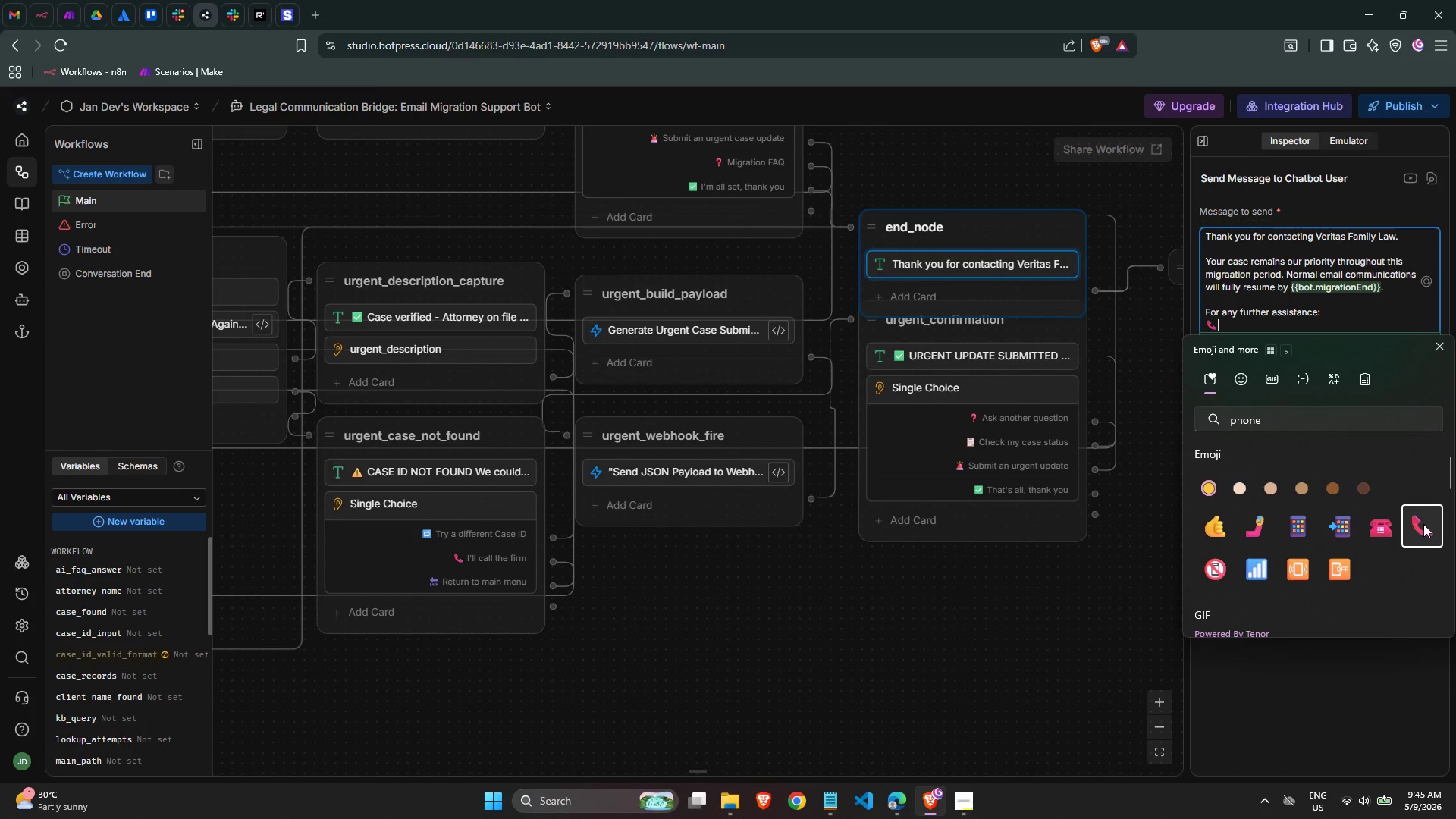 
key(Space)
 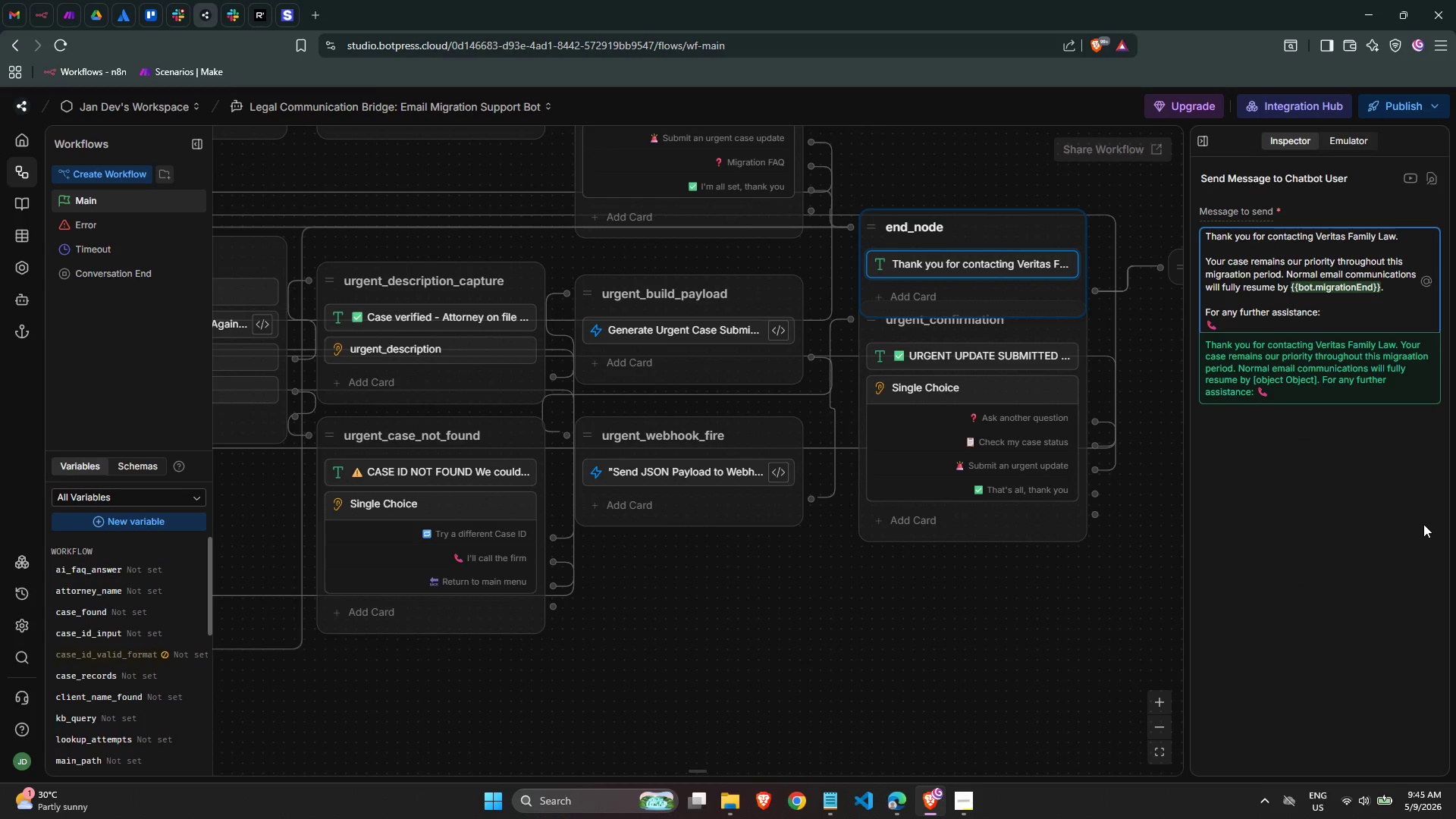 
key(Shift+BracketLeft)
 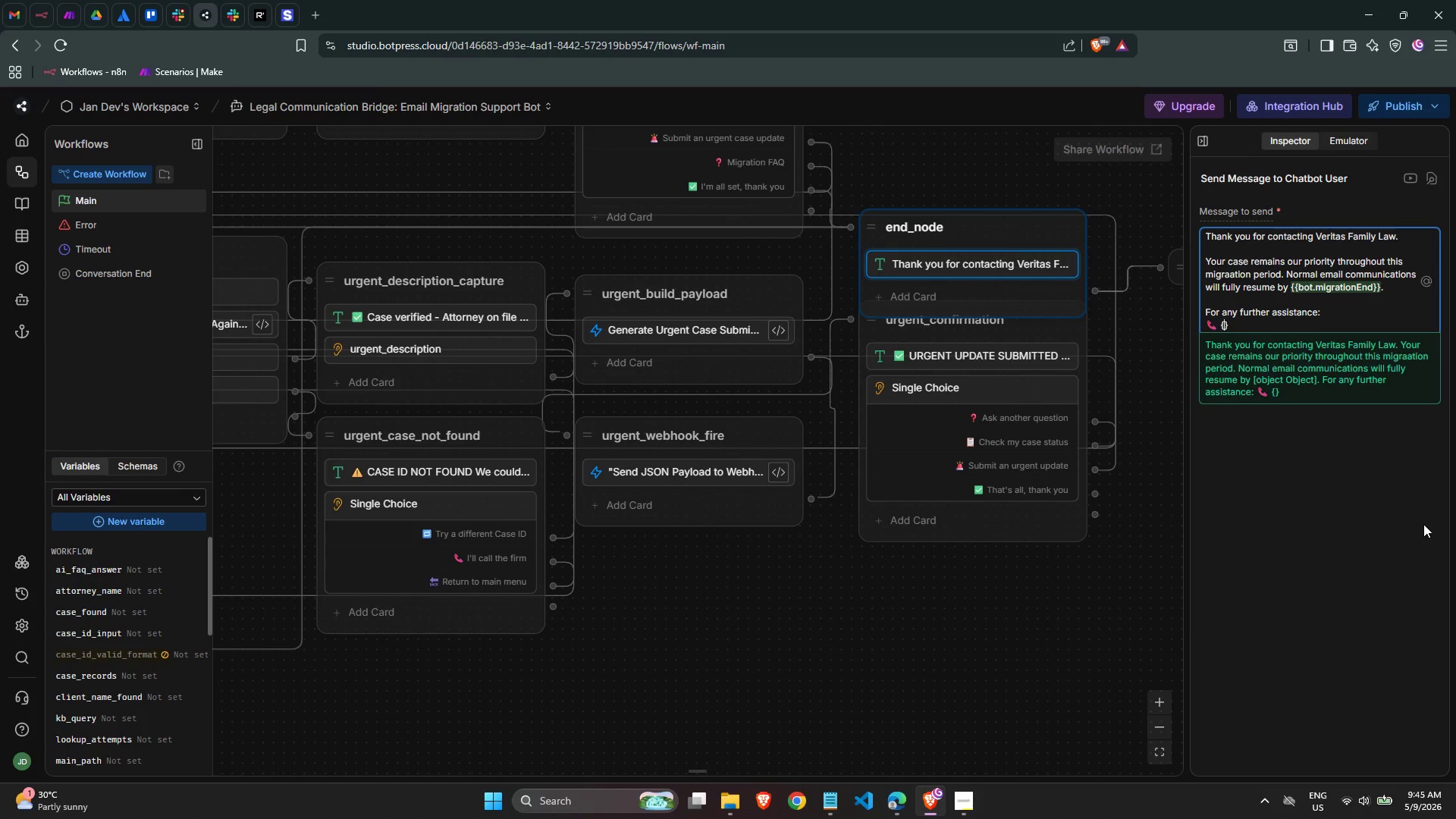 
key(Shift+BracketLeft)
 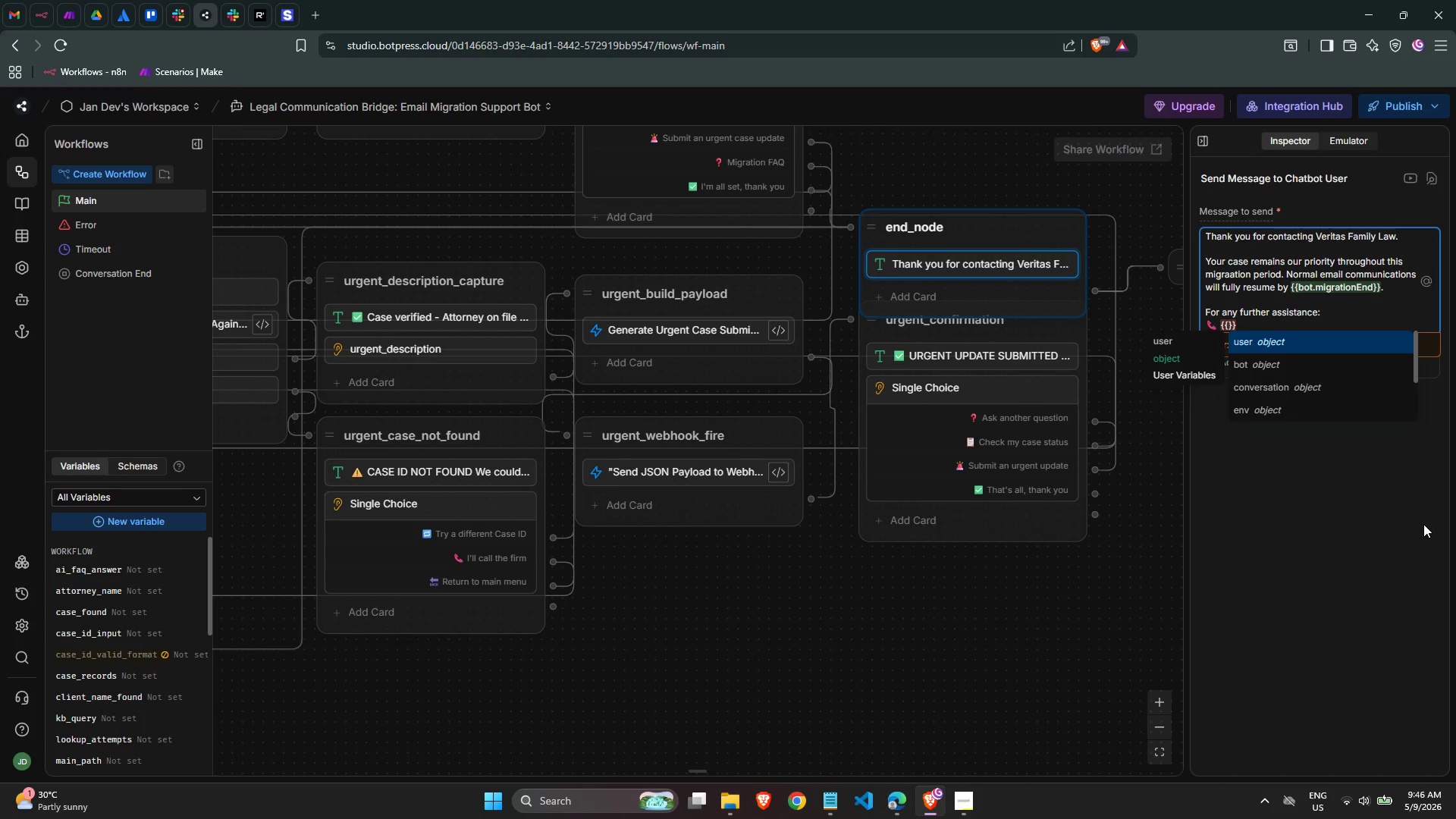 
wait(7.92)
 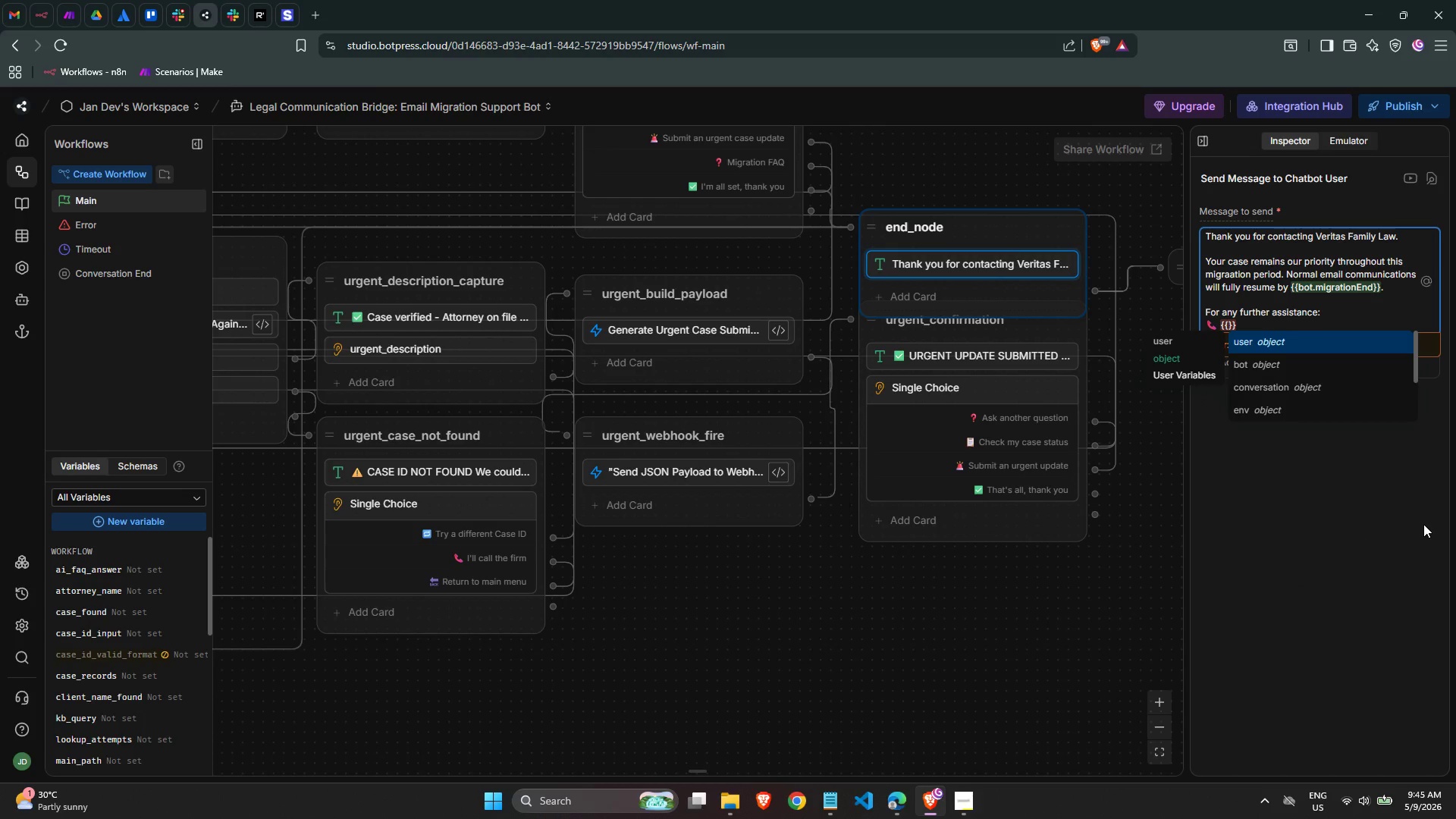 
type(bot.firm)
 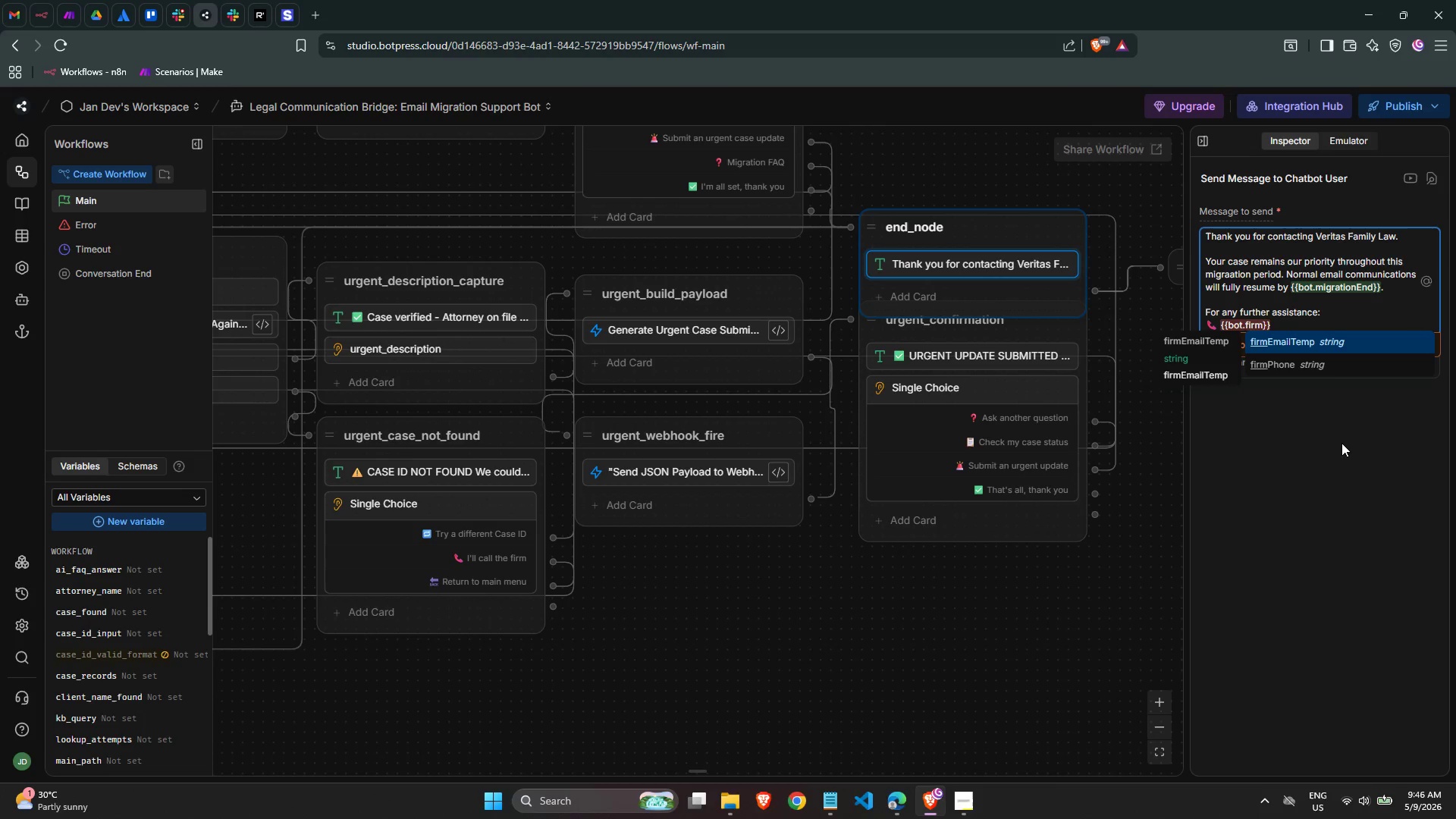 
left_click([1300, 363])
 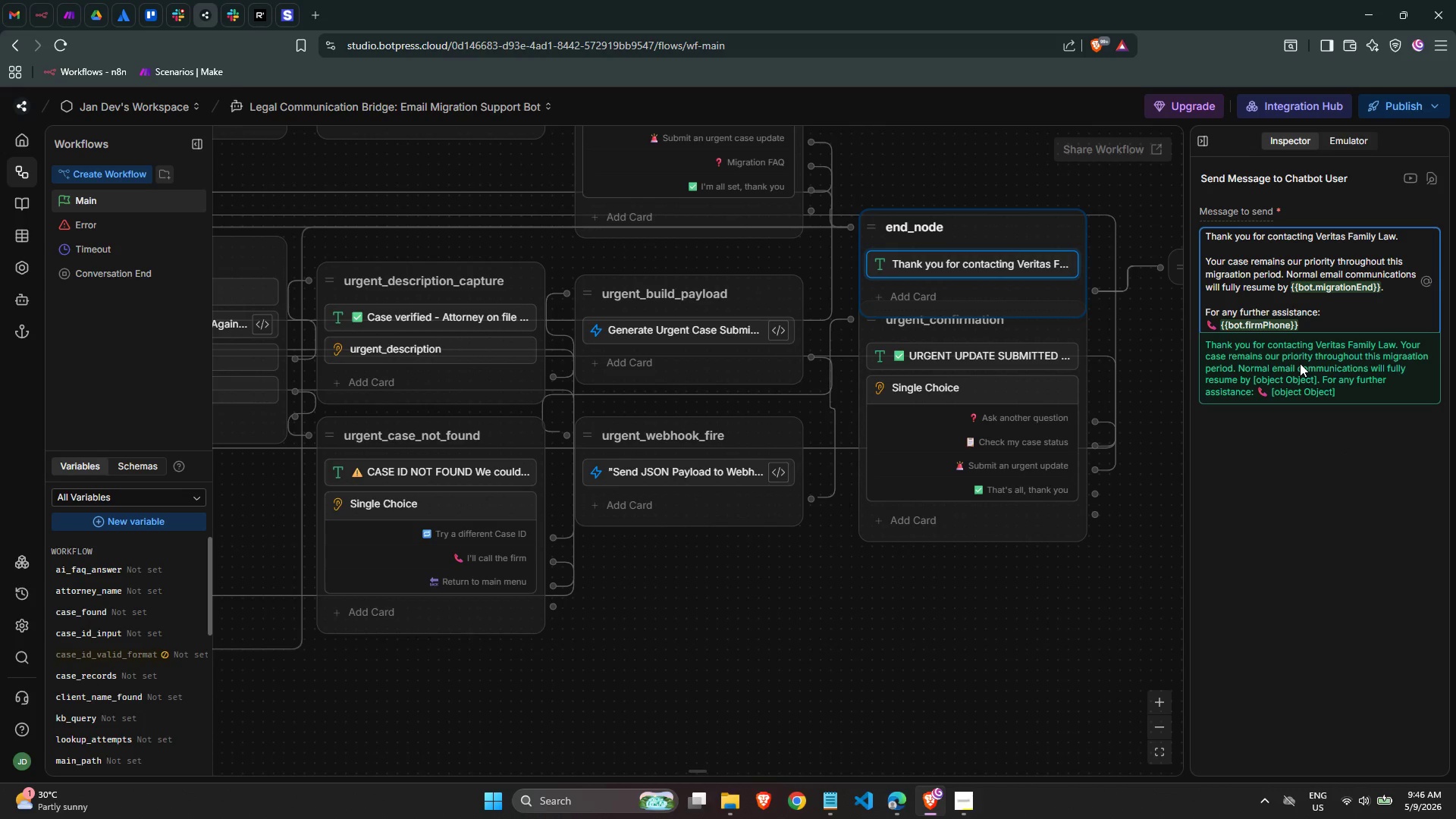 
key(ArrowRight)
 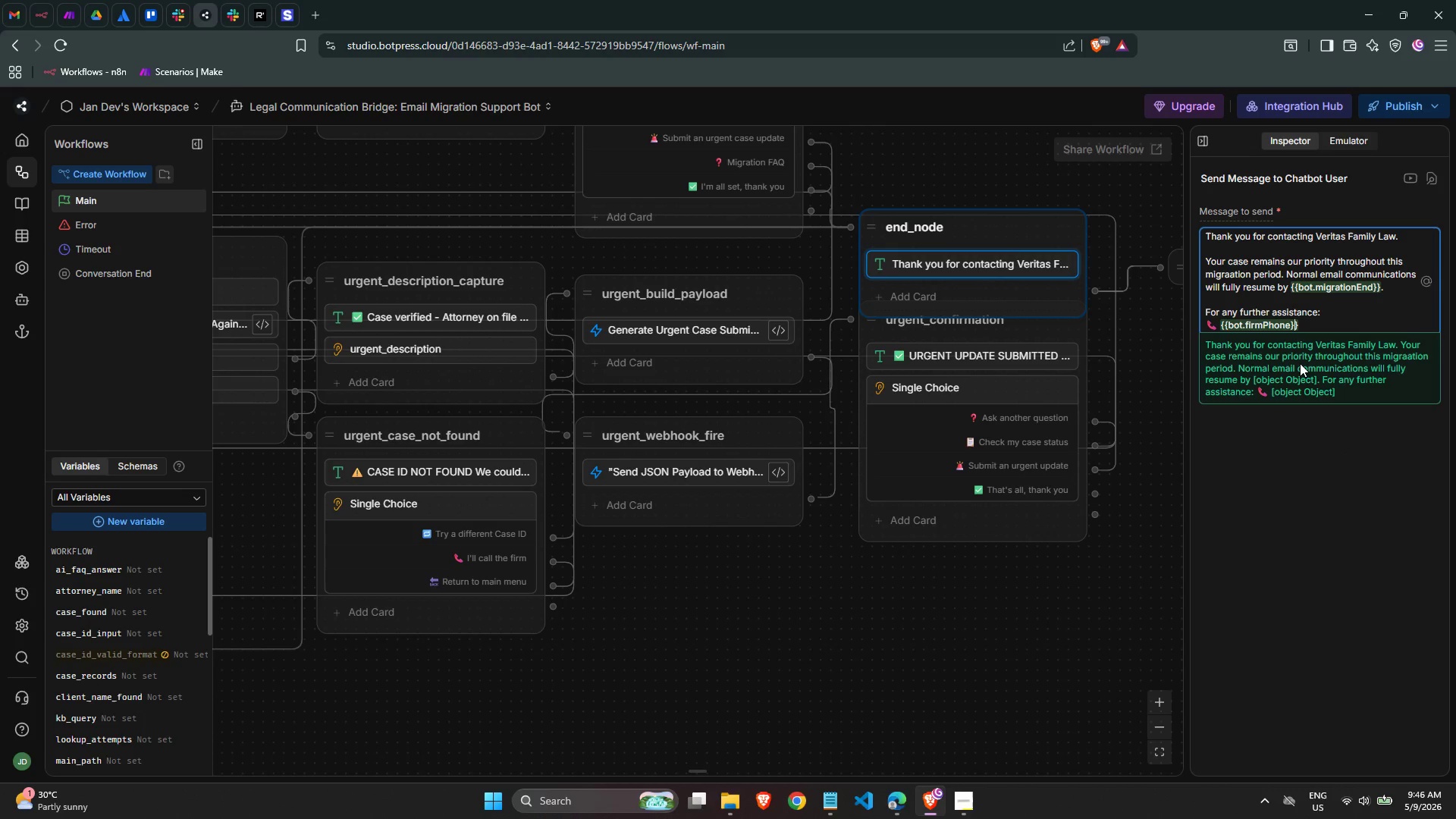 
key(ArrowRight)
 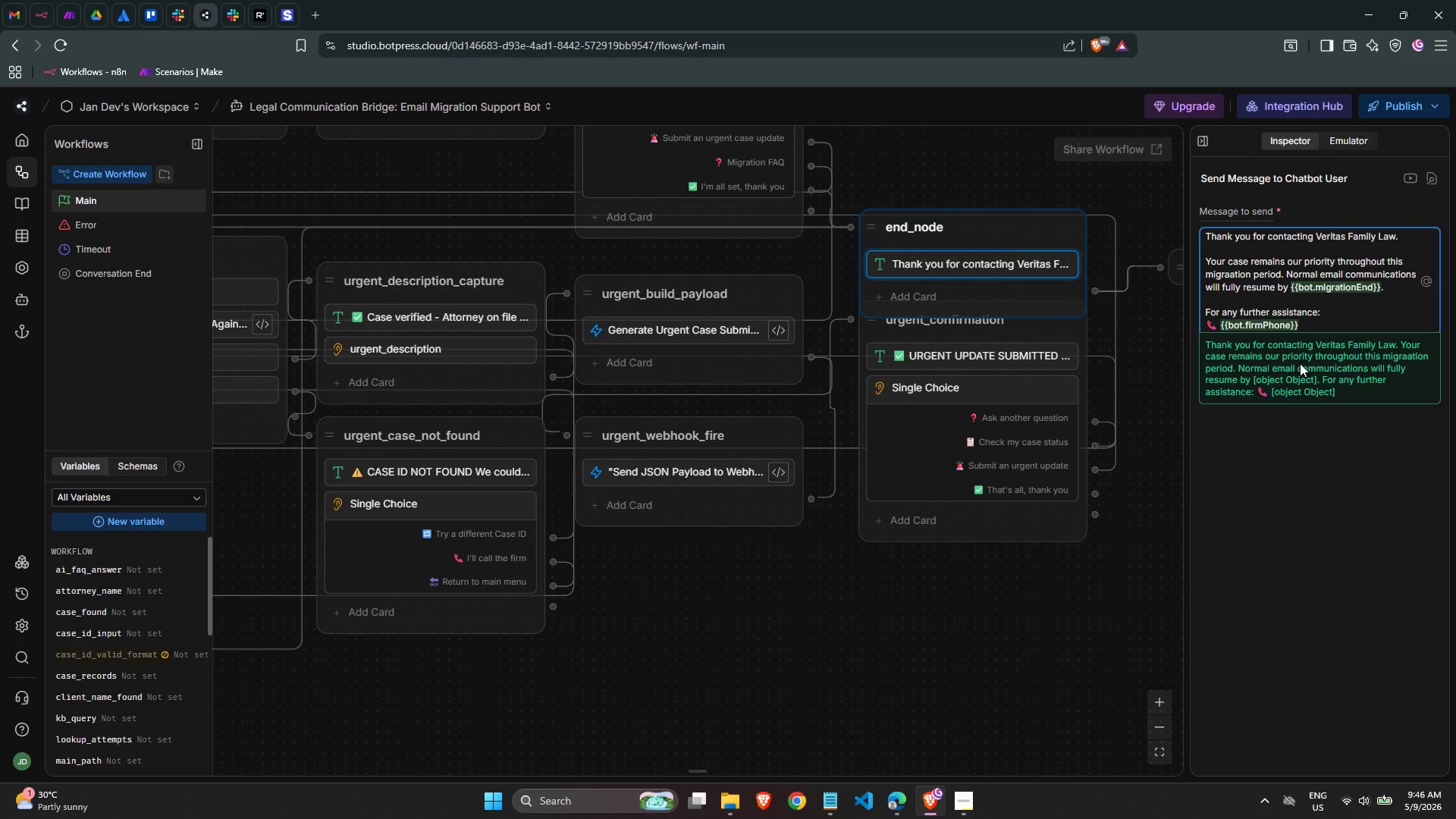 
key(Enter)
 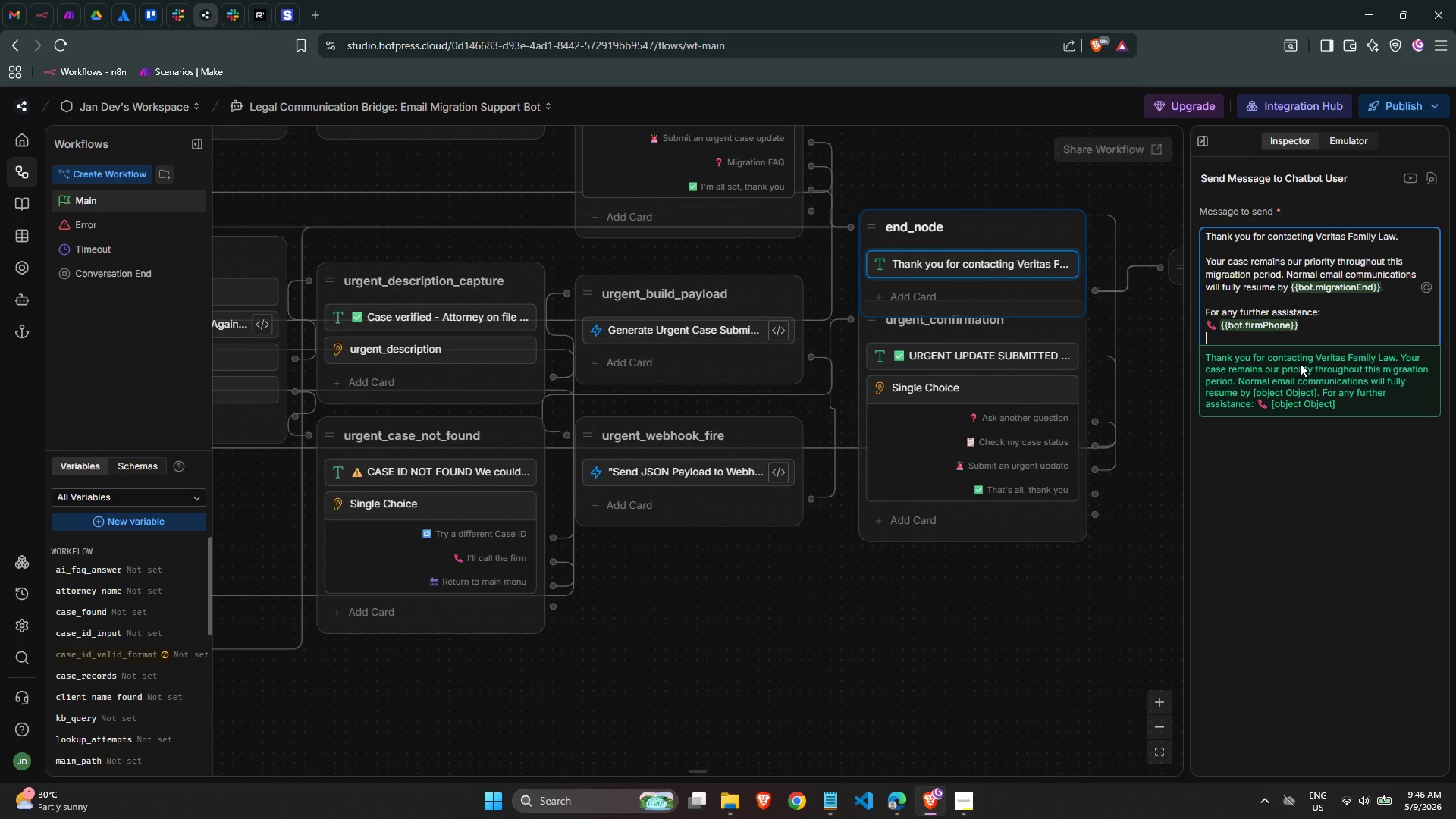 
key(Meta+MetaLeft)
 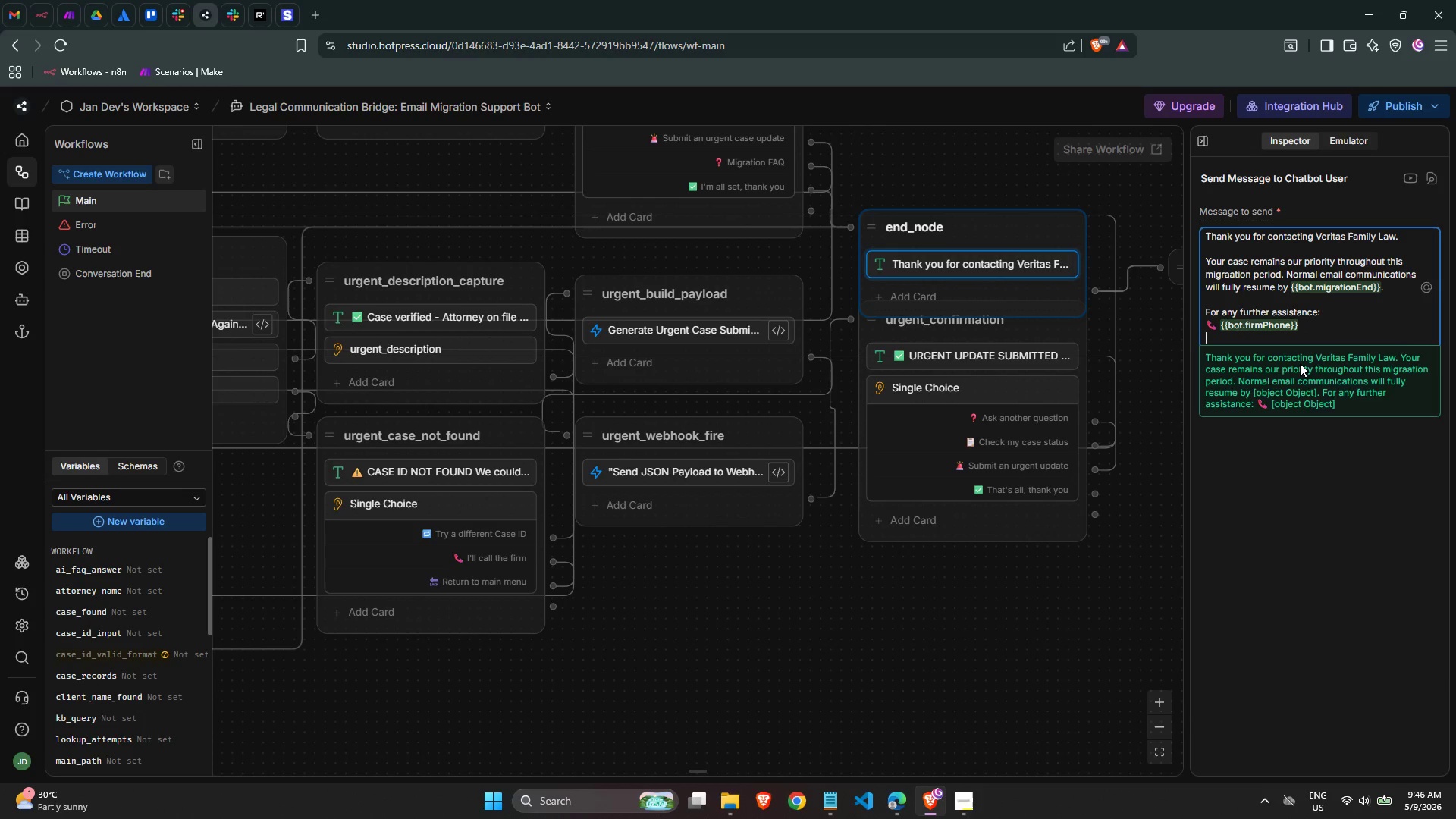 
key(Meta+Period)
 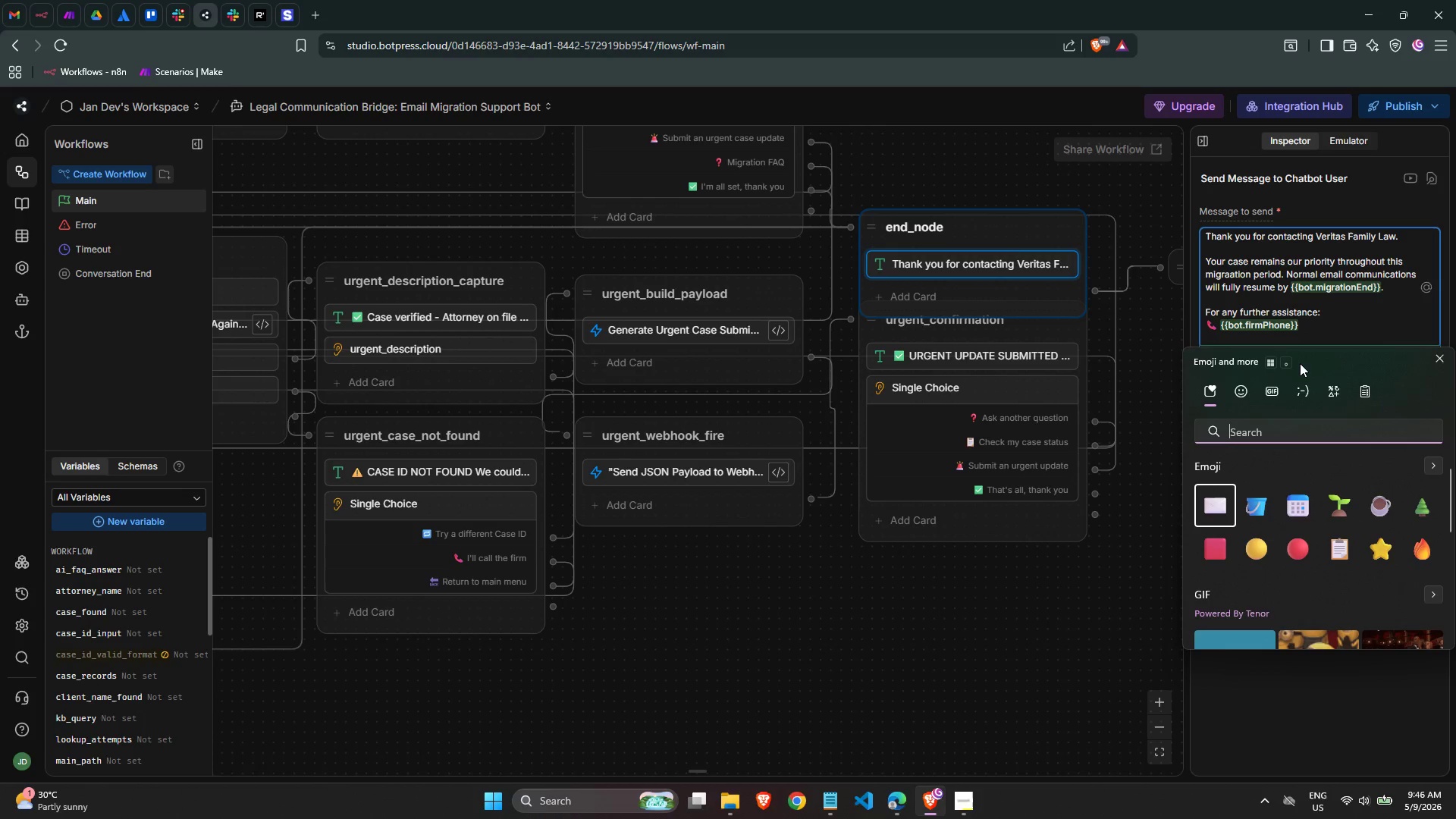 
type(emai)
 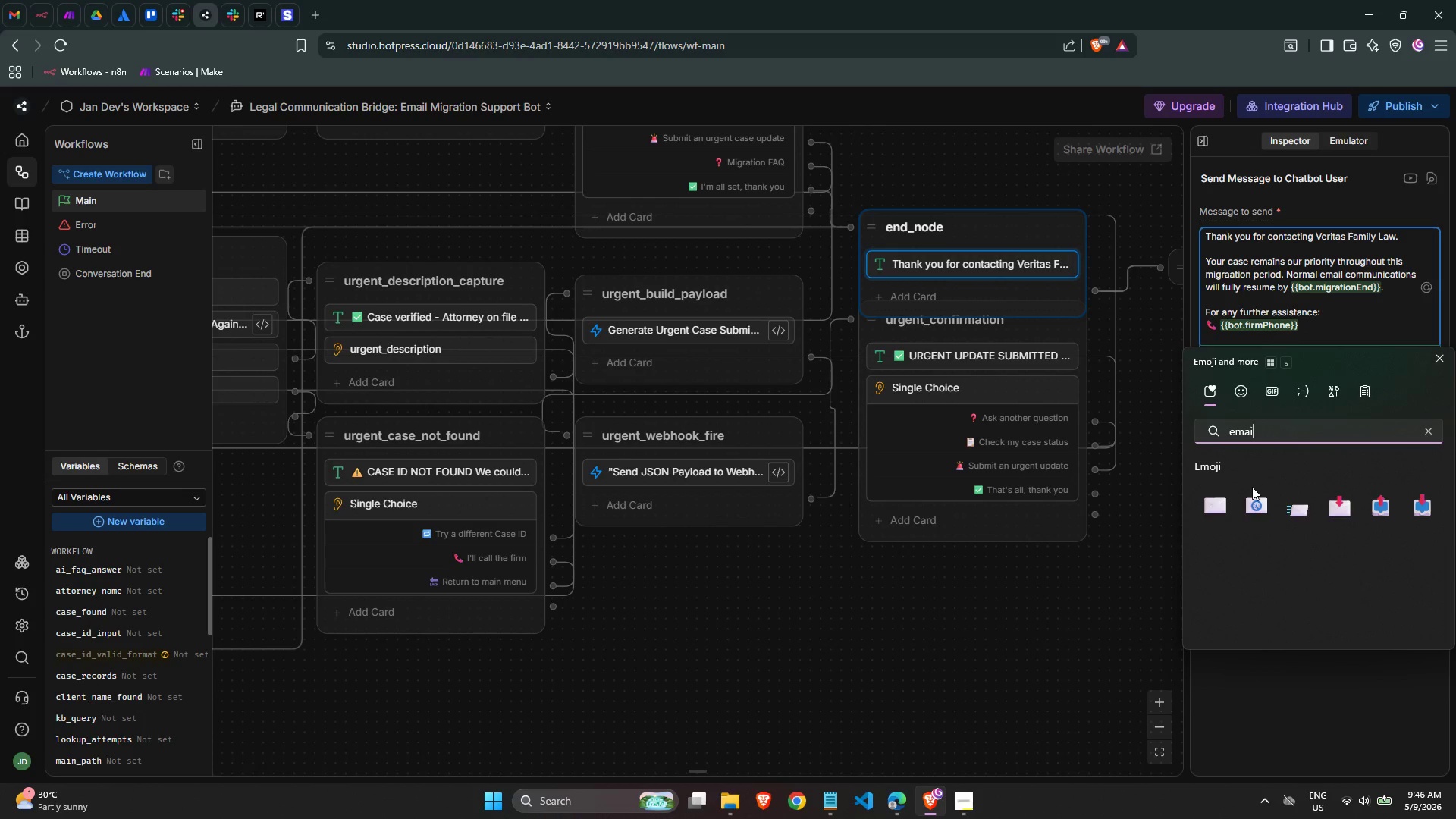 
left_click([1250, 492])
 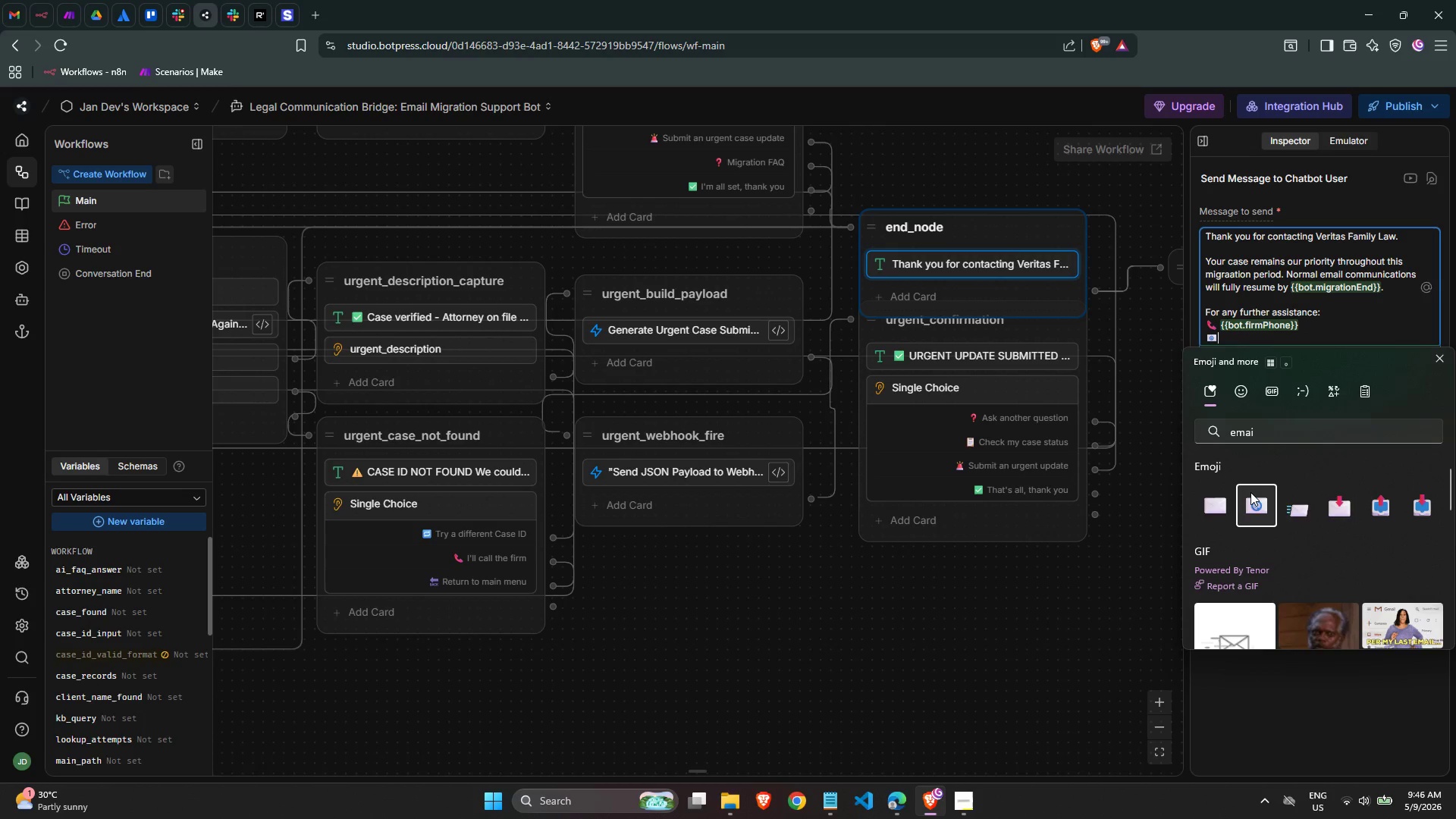 
type( {{bot.fim)
key(Backspace)
type(rm)
 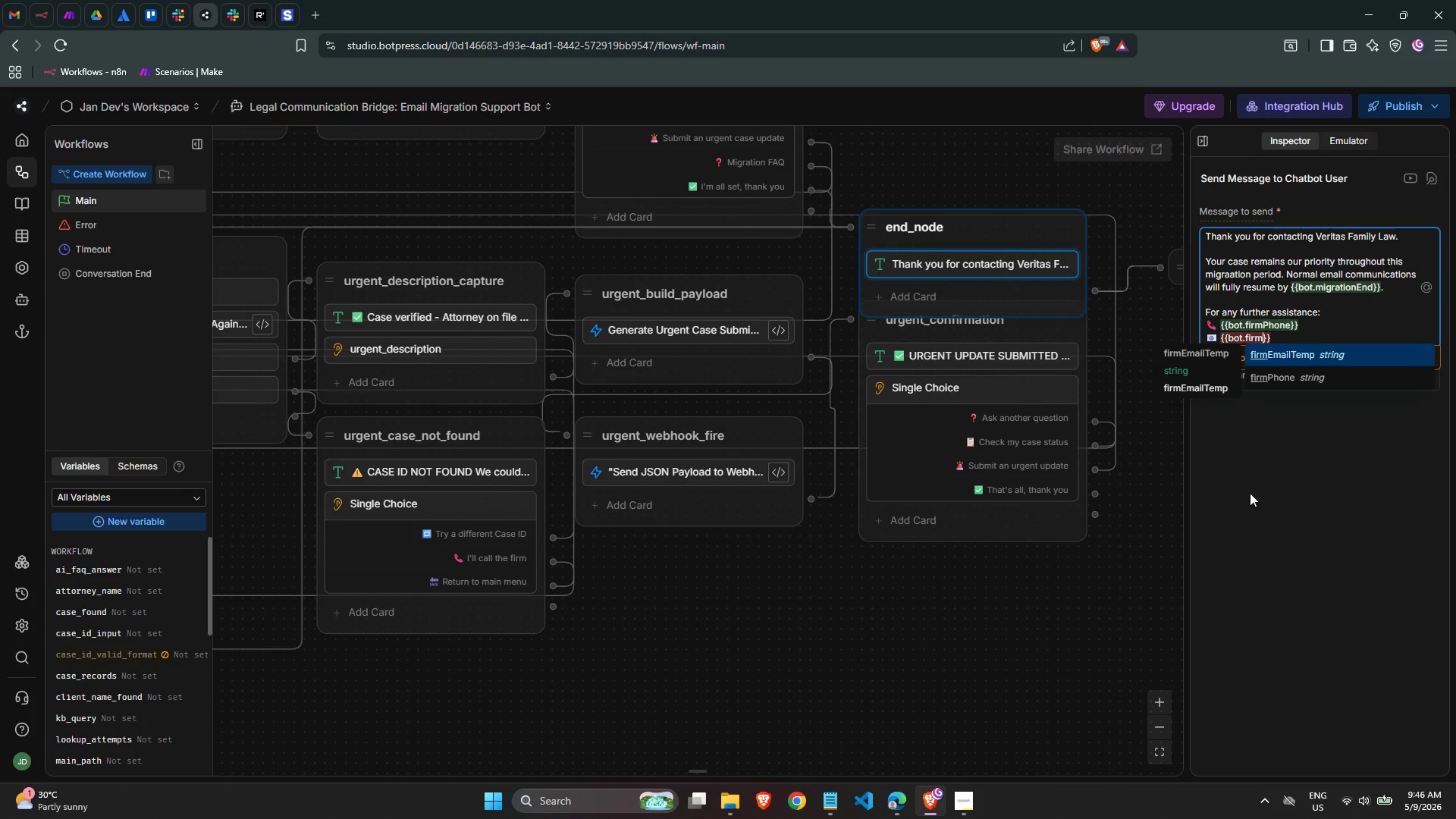 
left_click([1314, 359])
 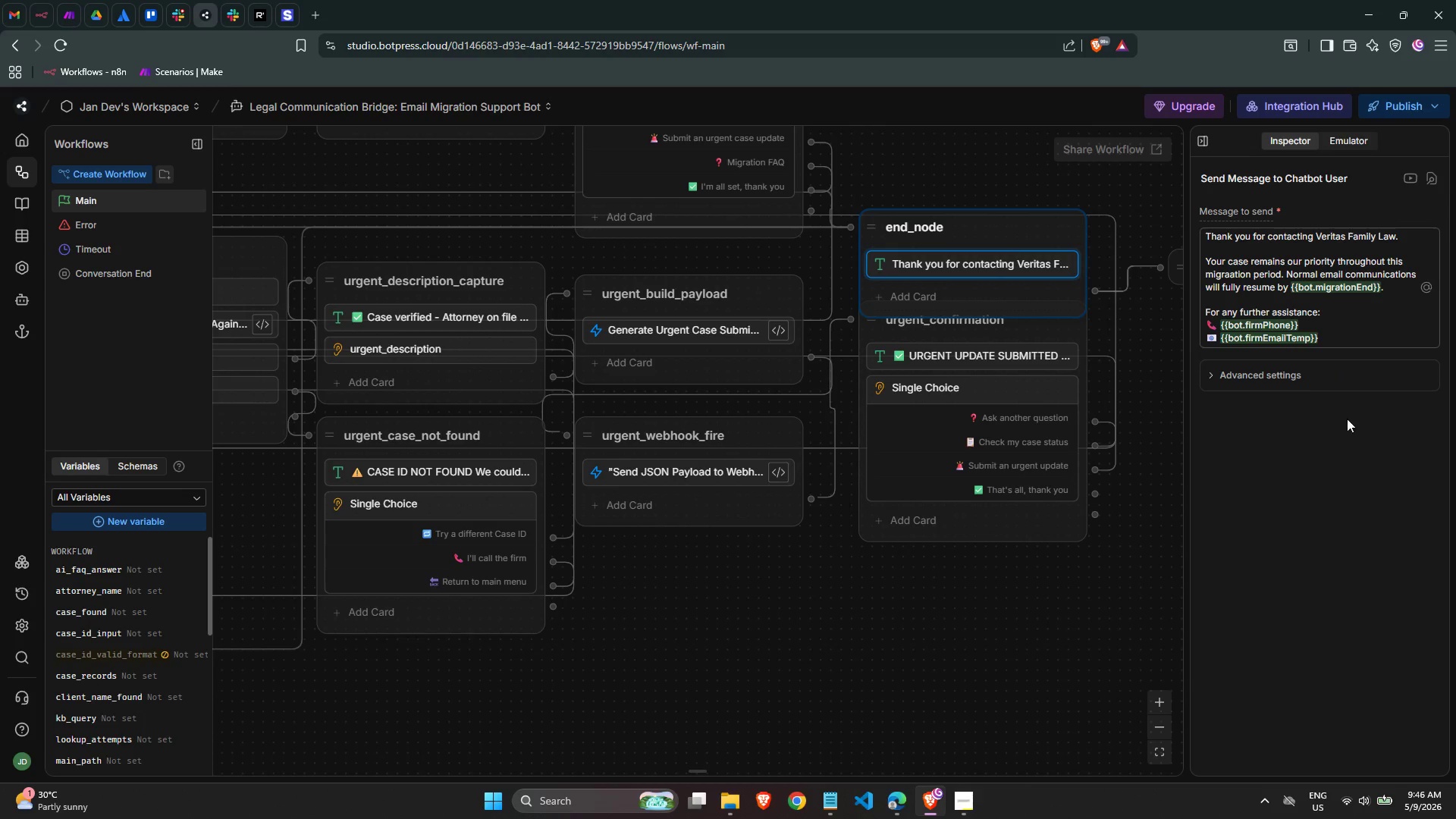 
left_click([1347, 340])
 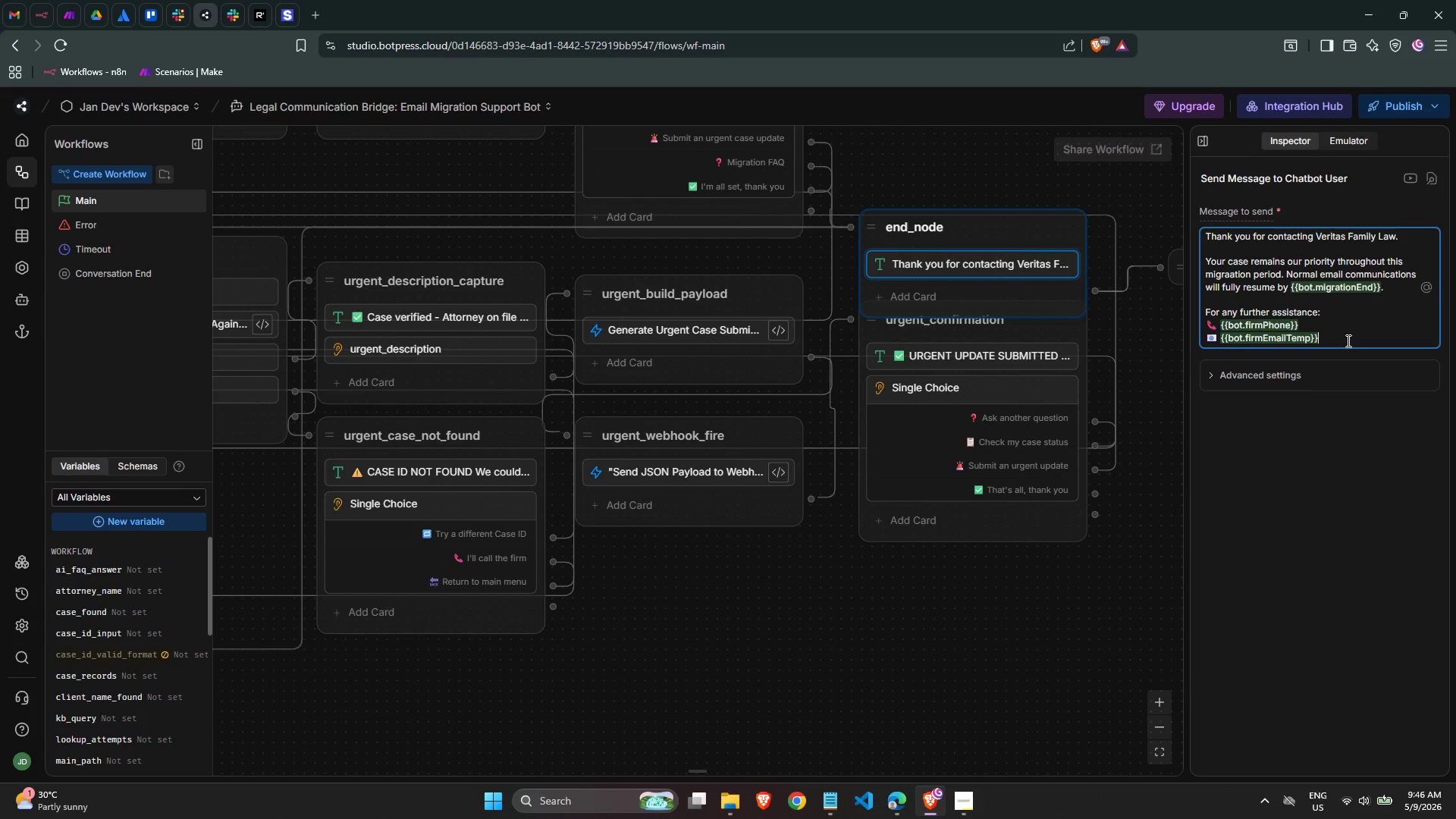 
key(Enter)
 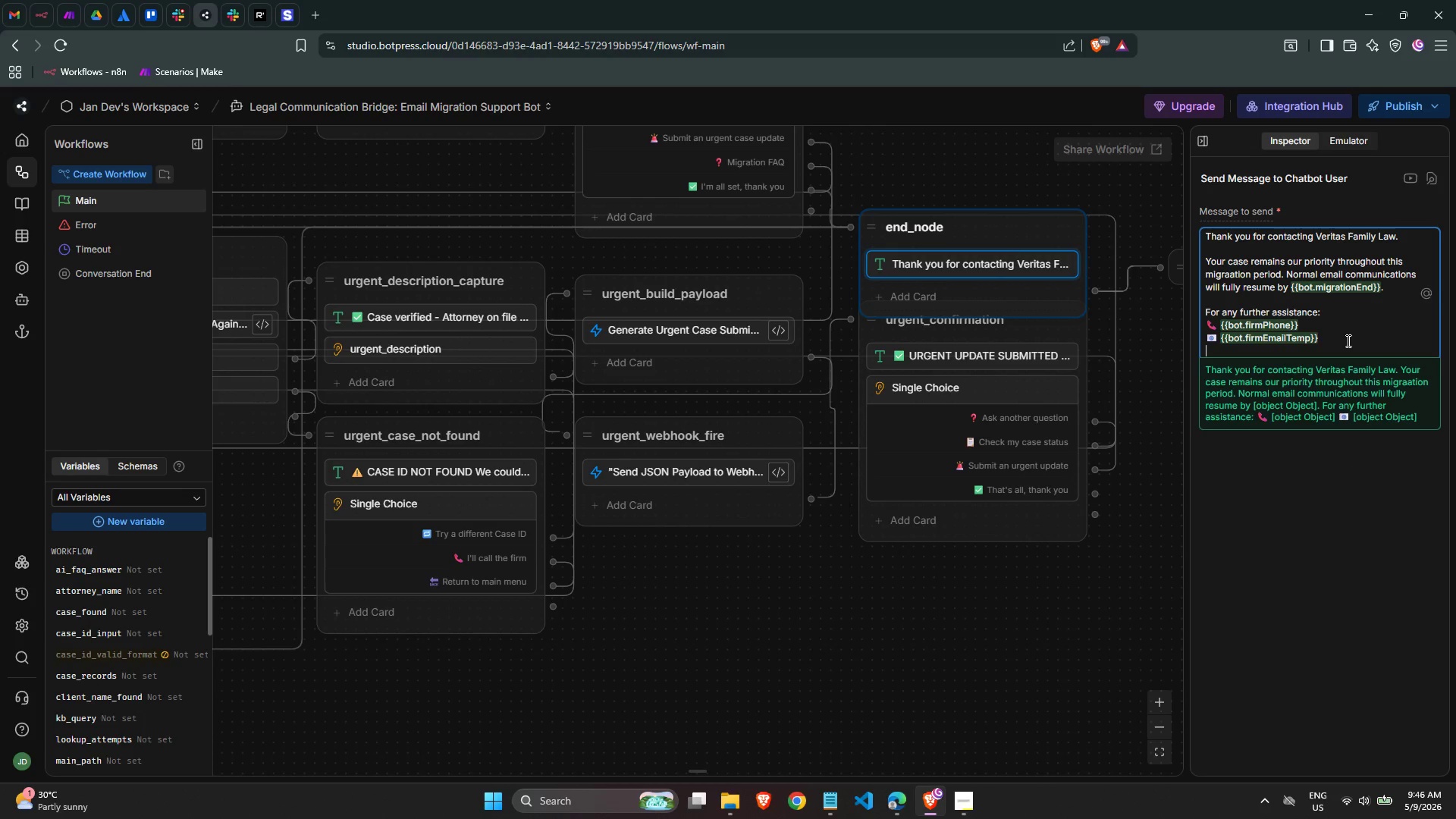 
key(Enter)
 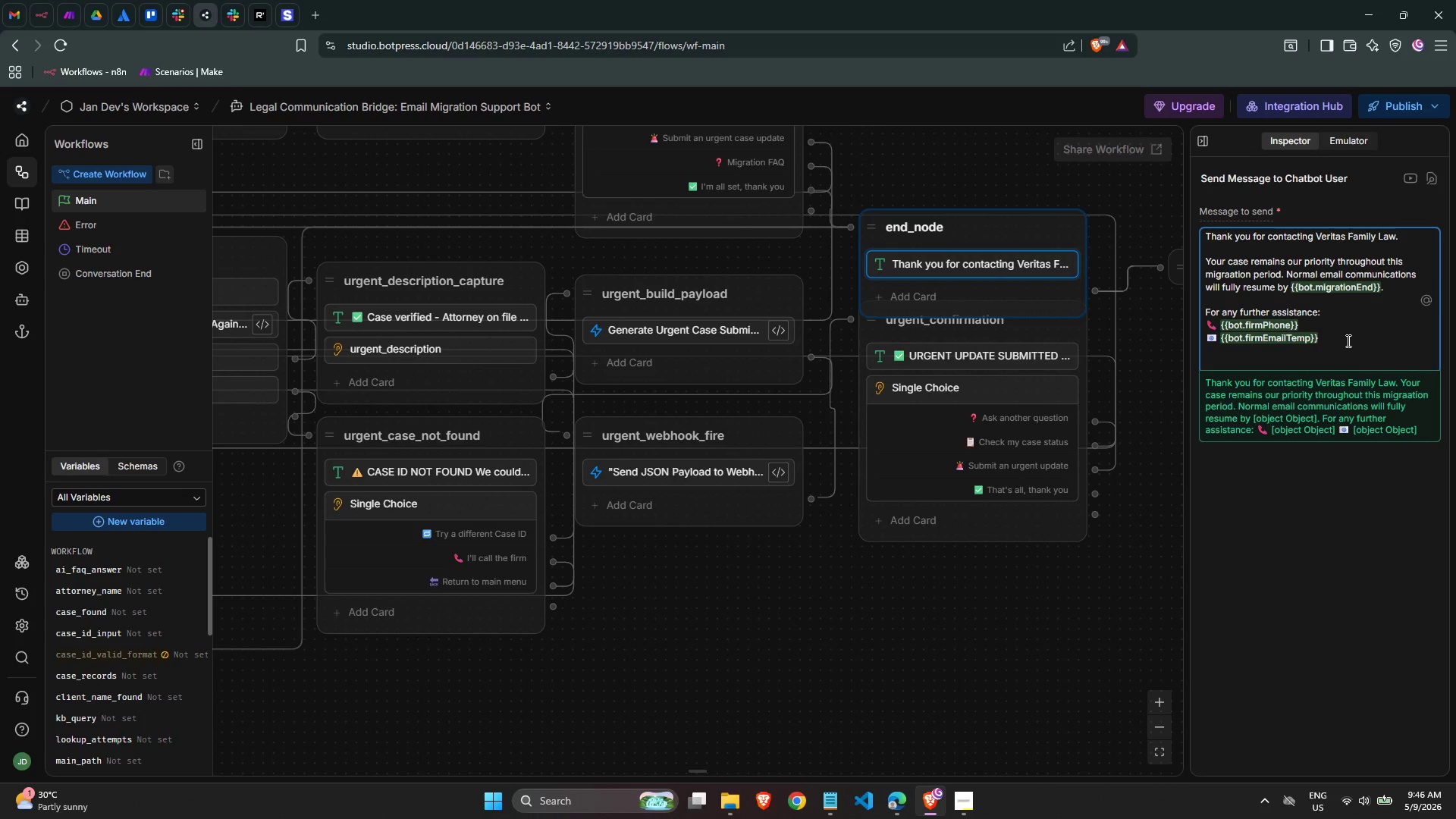 
type(- Veritas Family Law Operations Team)
 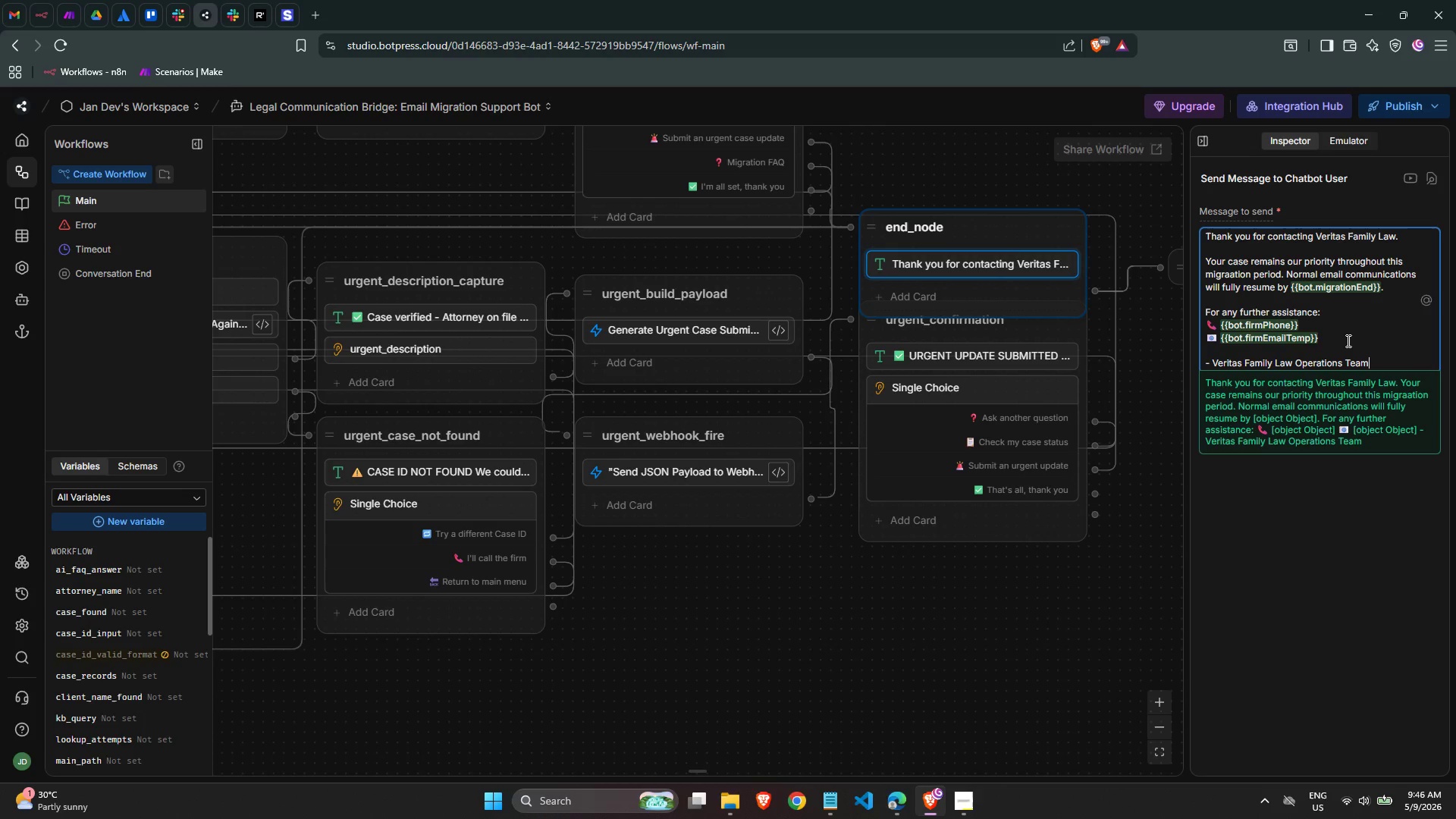 
wait(51.77)
 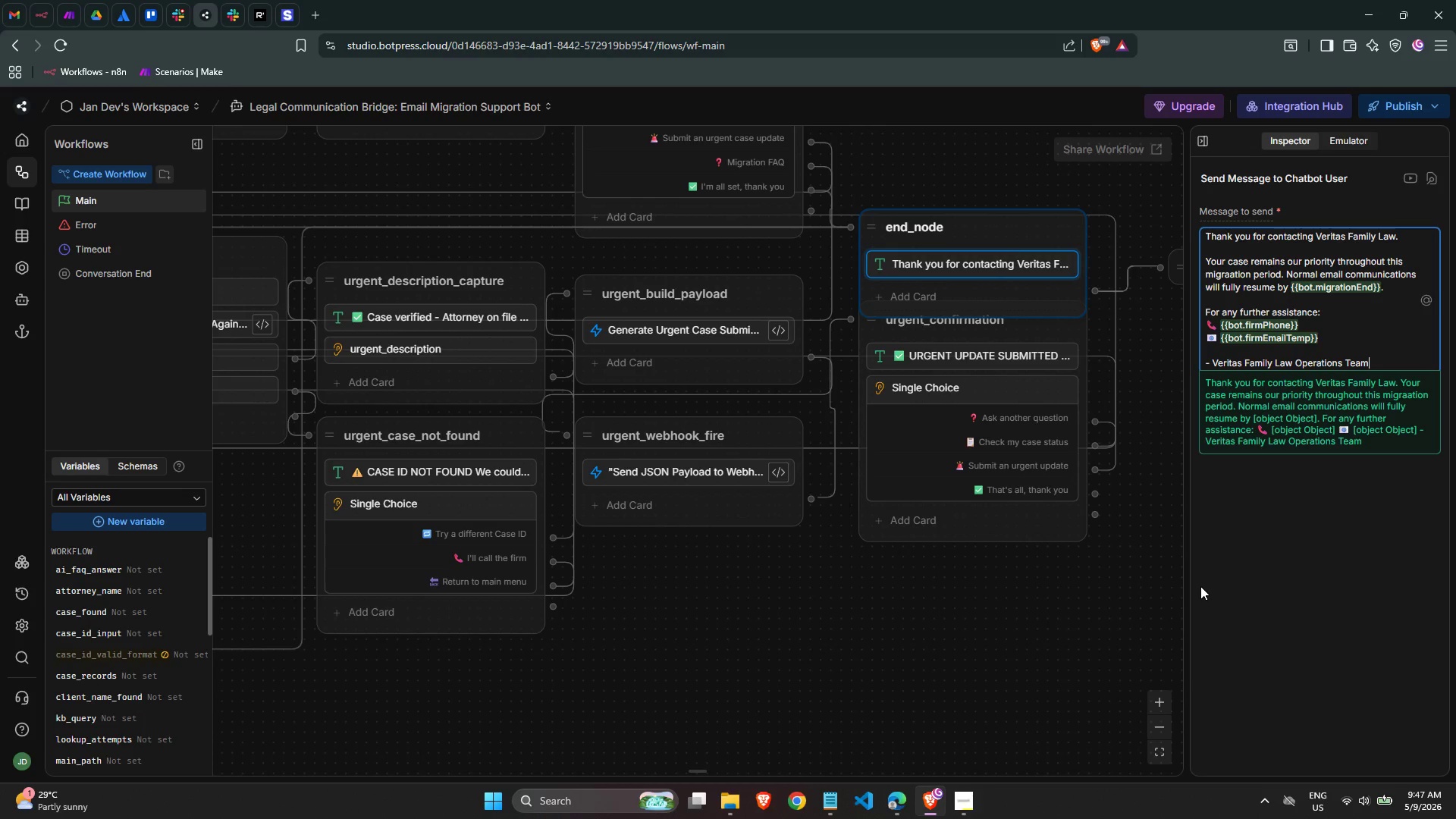 
left_click([1340, 546])
 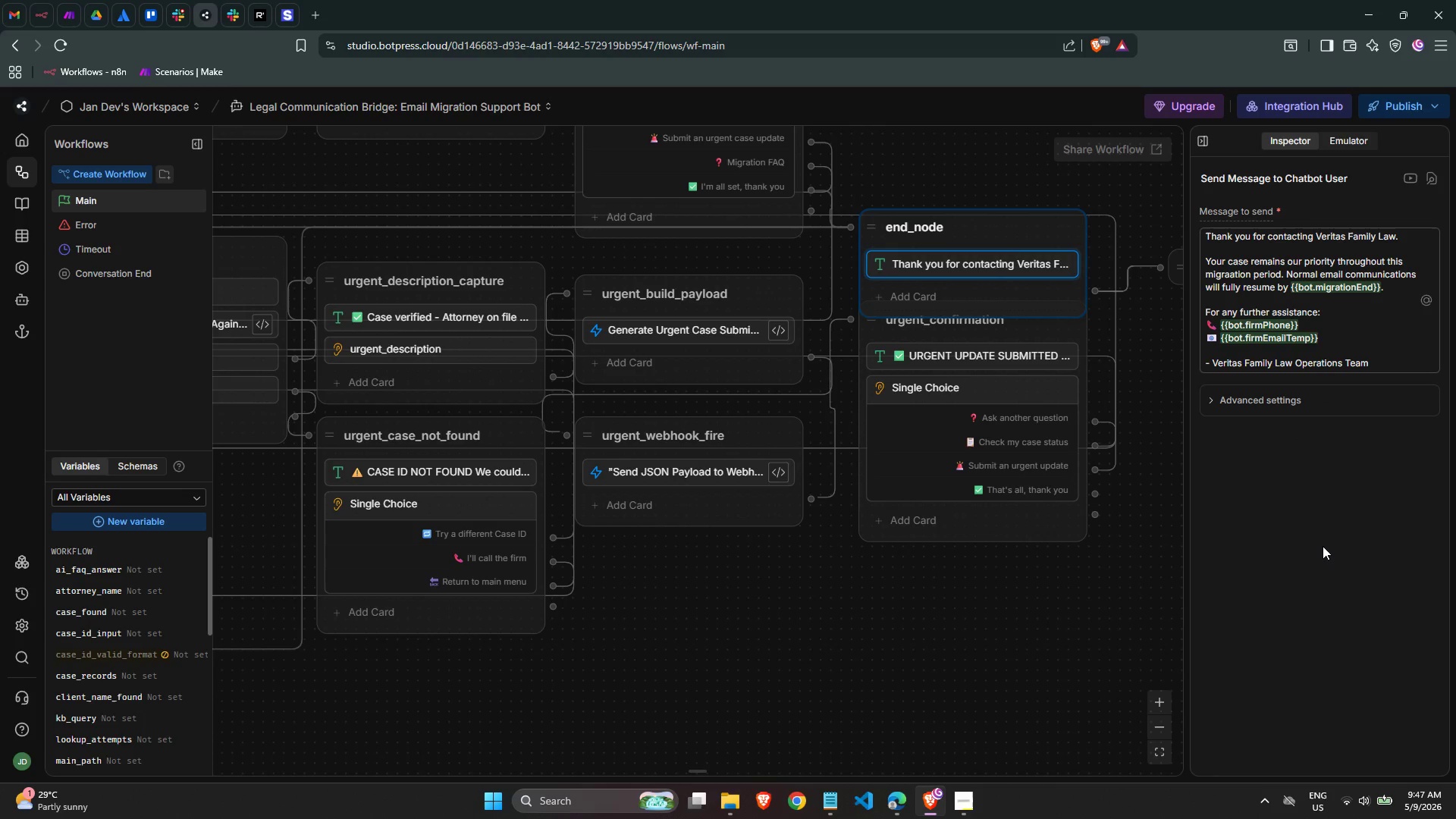 
left_click([1109, 567])
 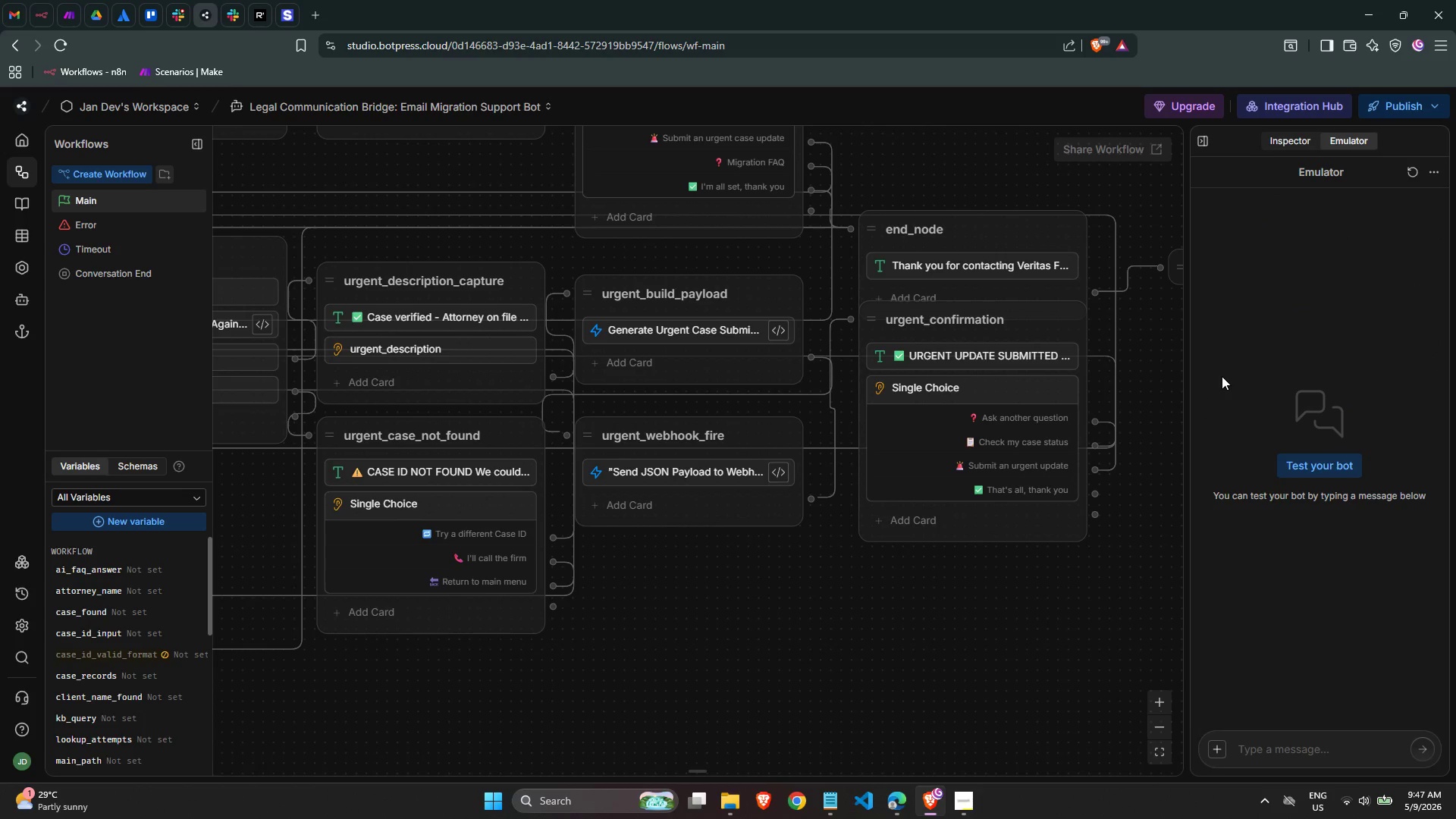 
left_click([1172, 369])
 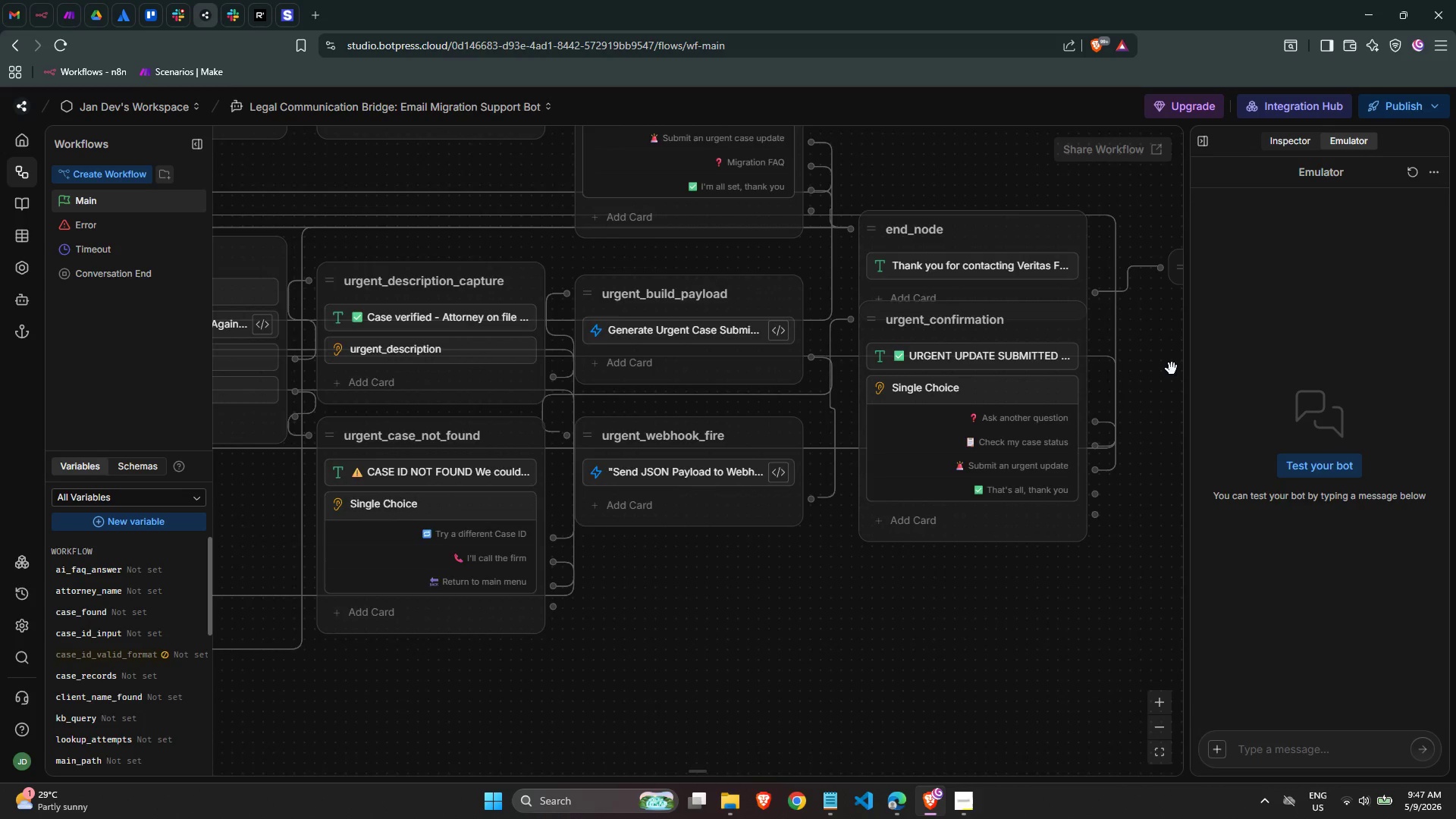 
scroll: coordinate [1172, 369], scroll_direction: down, amount: 3.0
 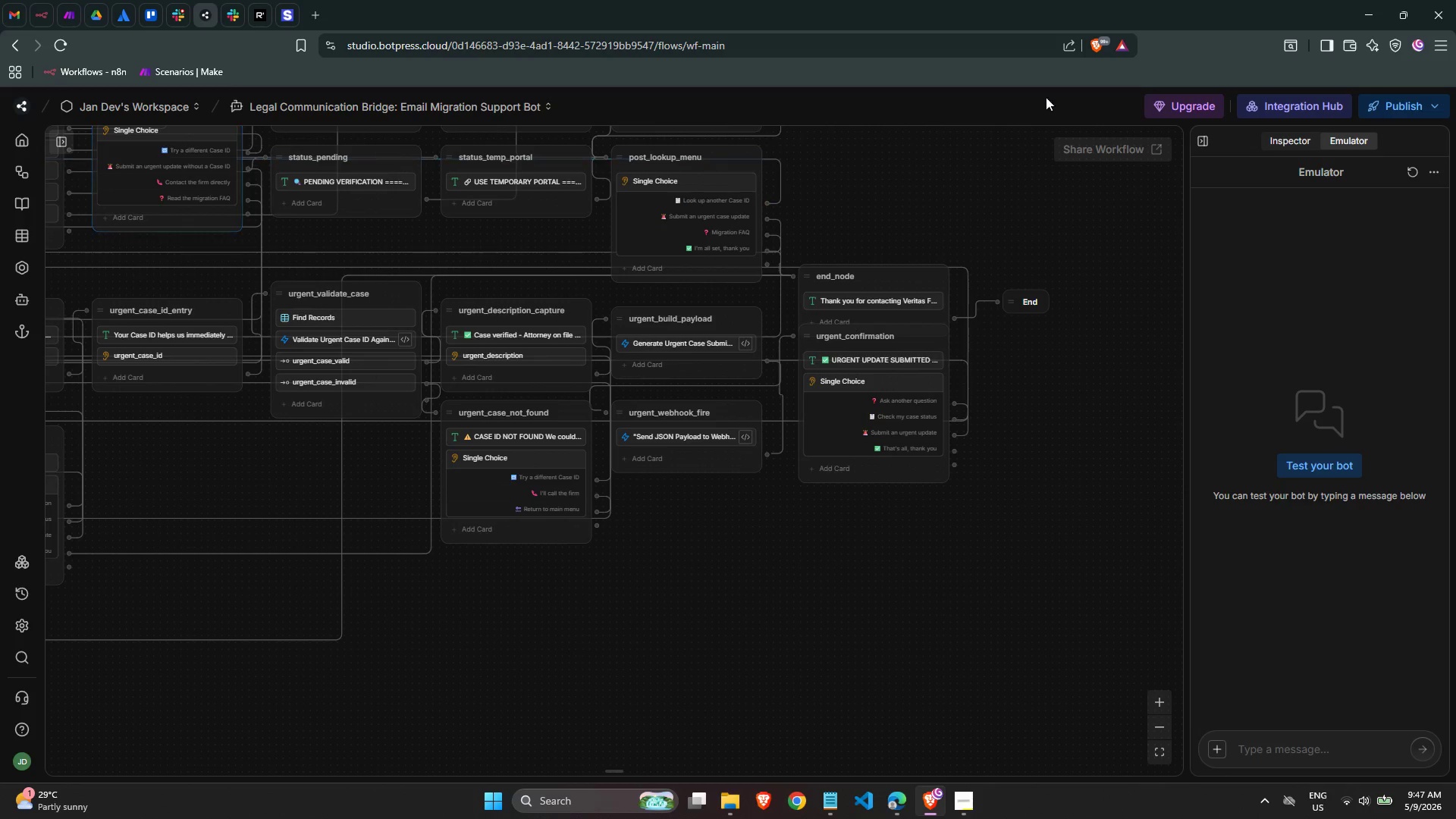 
left_click([1205, 133])
 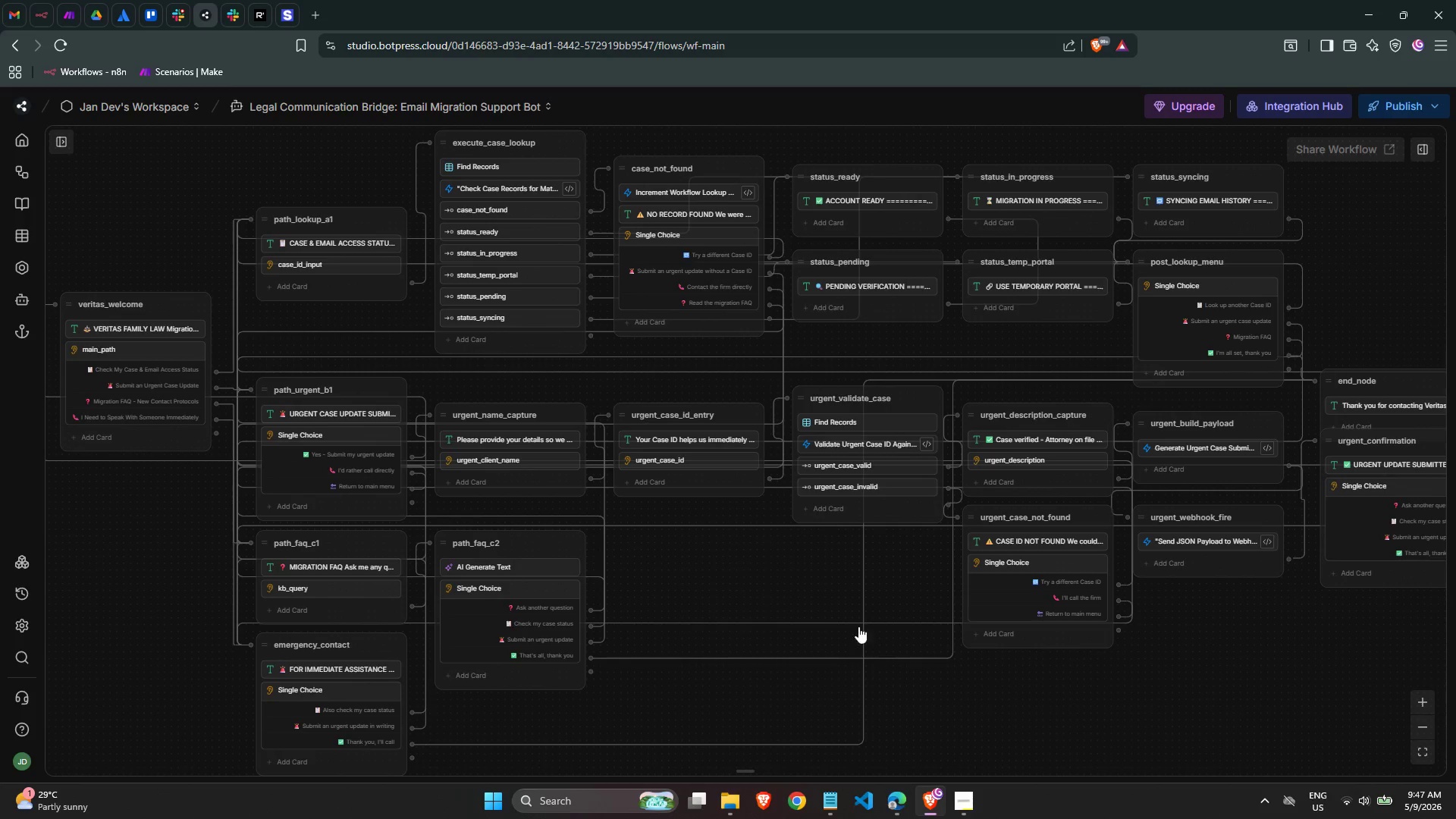 
wait(9.97)
 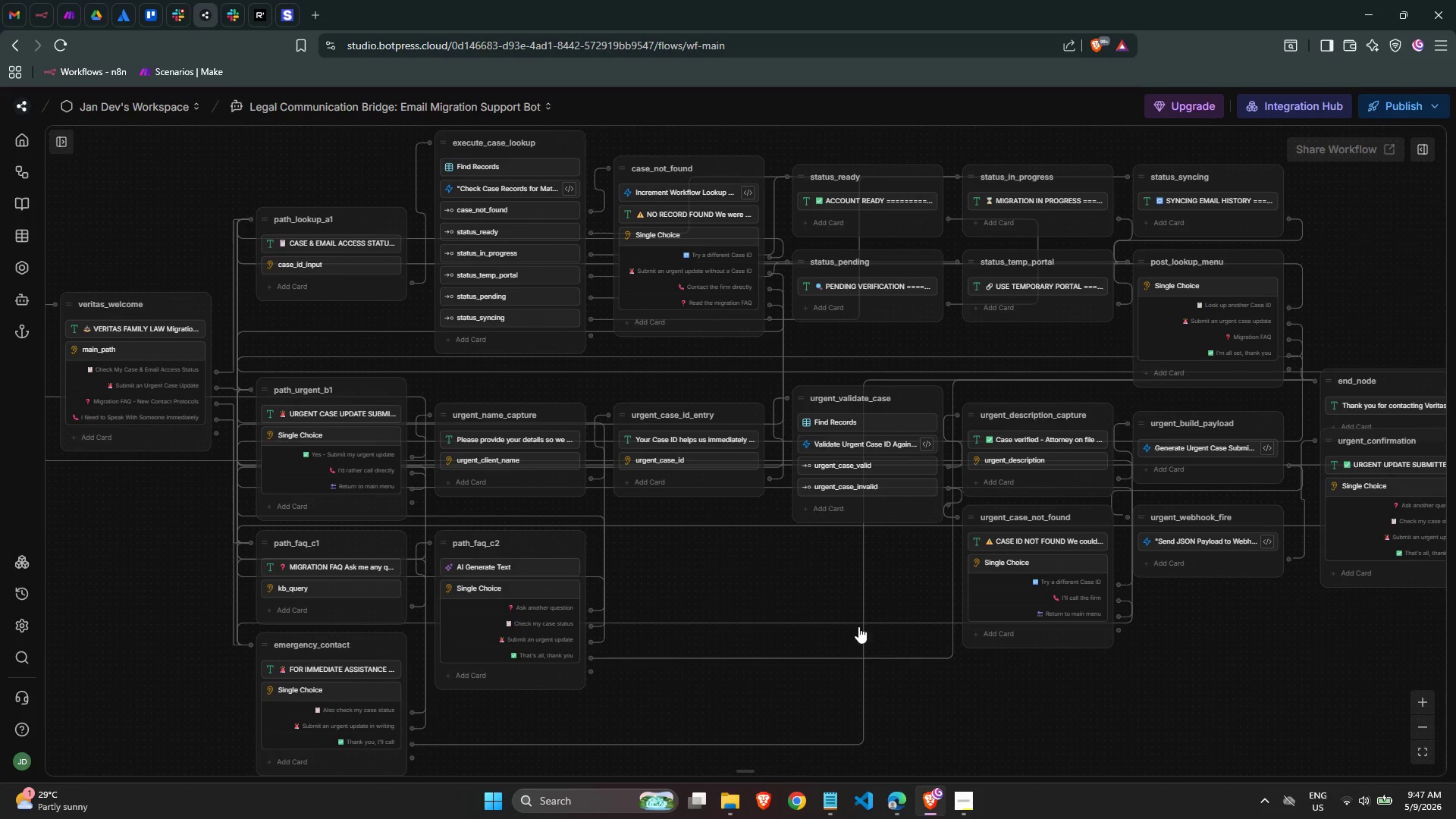 
left_click_drag(start_coordinate=[1054, 366], to_coordinate=[1045, 367])
 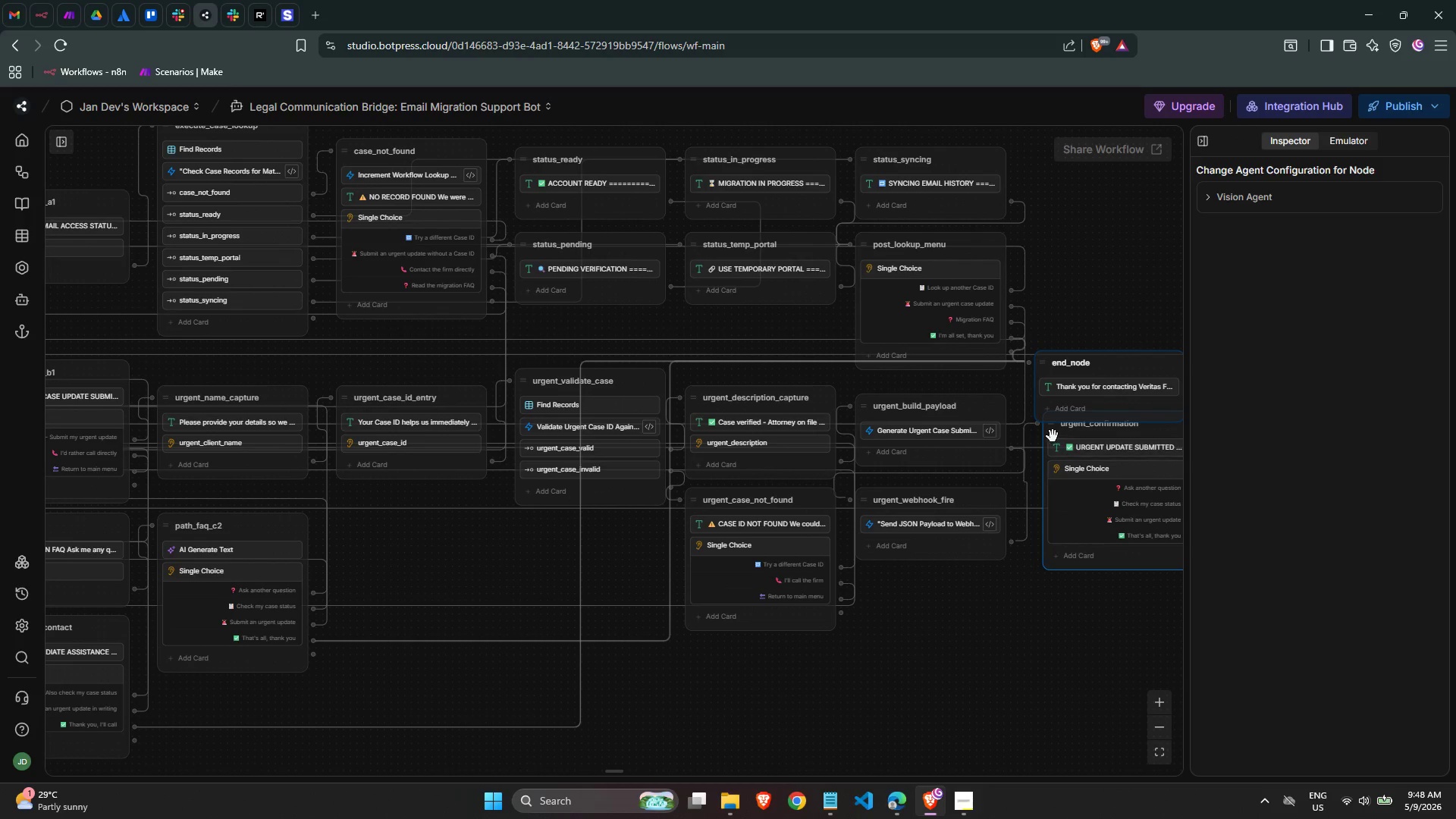 
left_click_drag(start_coordinate=[1053, 434], to_coordinate=[1048, 459])
 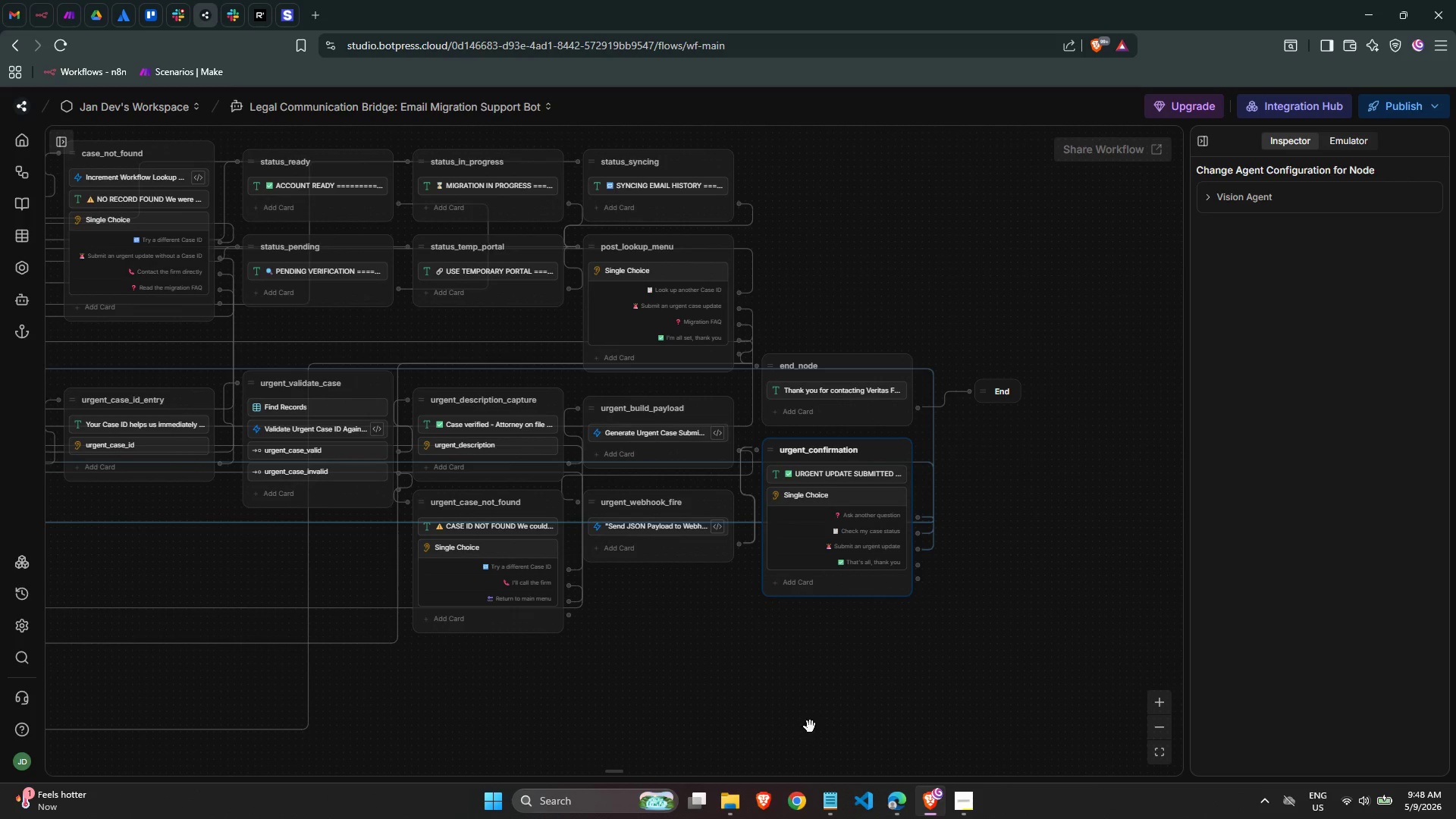 
scroll: coordinate [842, 694], scroll_direction: up, amount: 1.0
 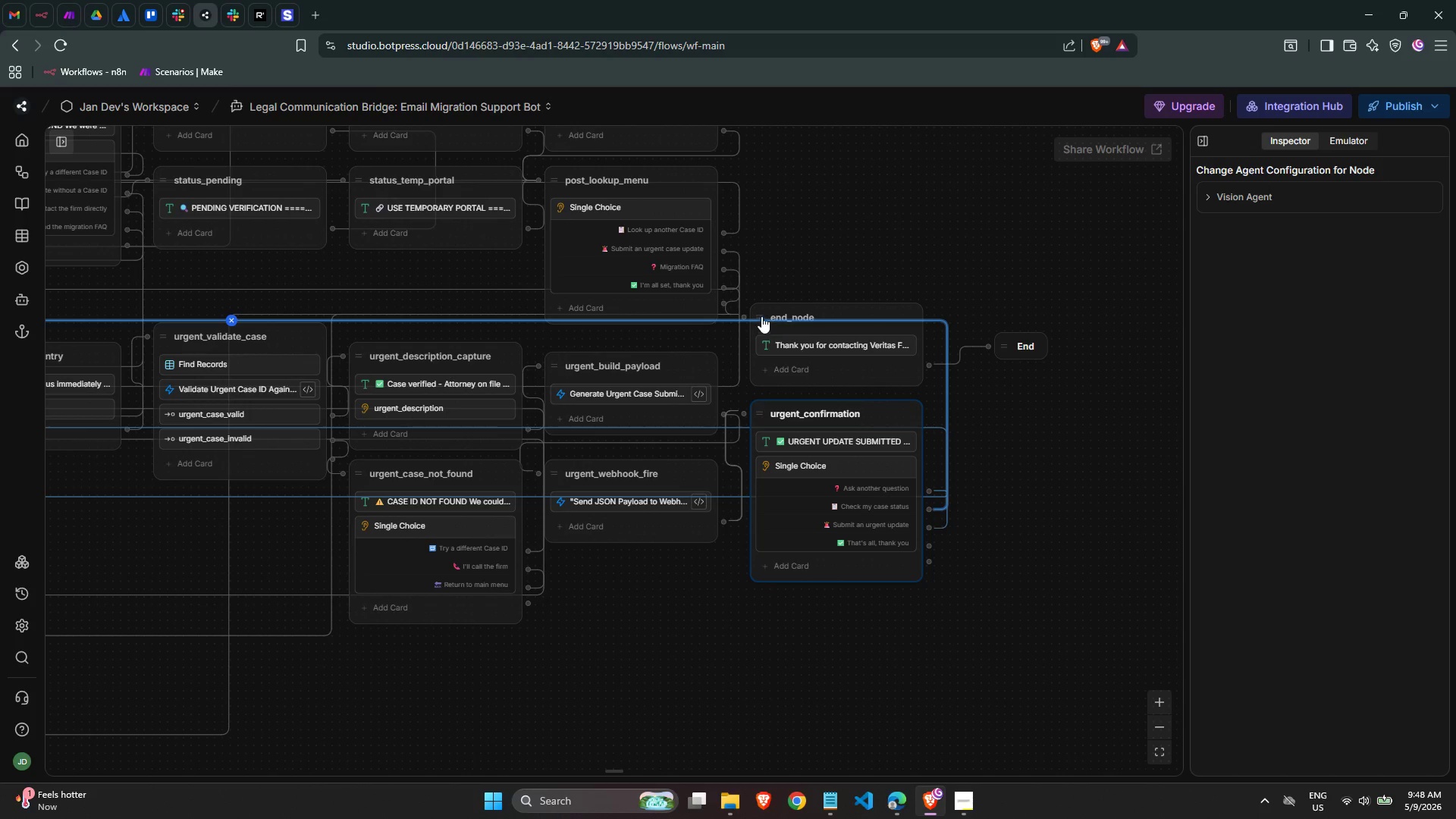 
left_click([827, 310])
 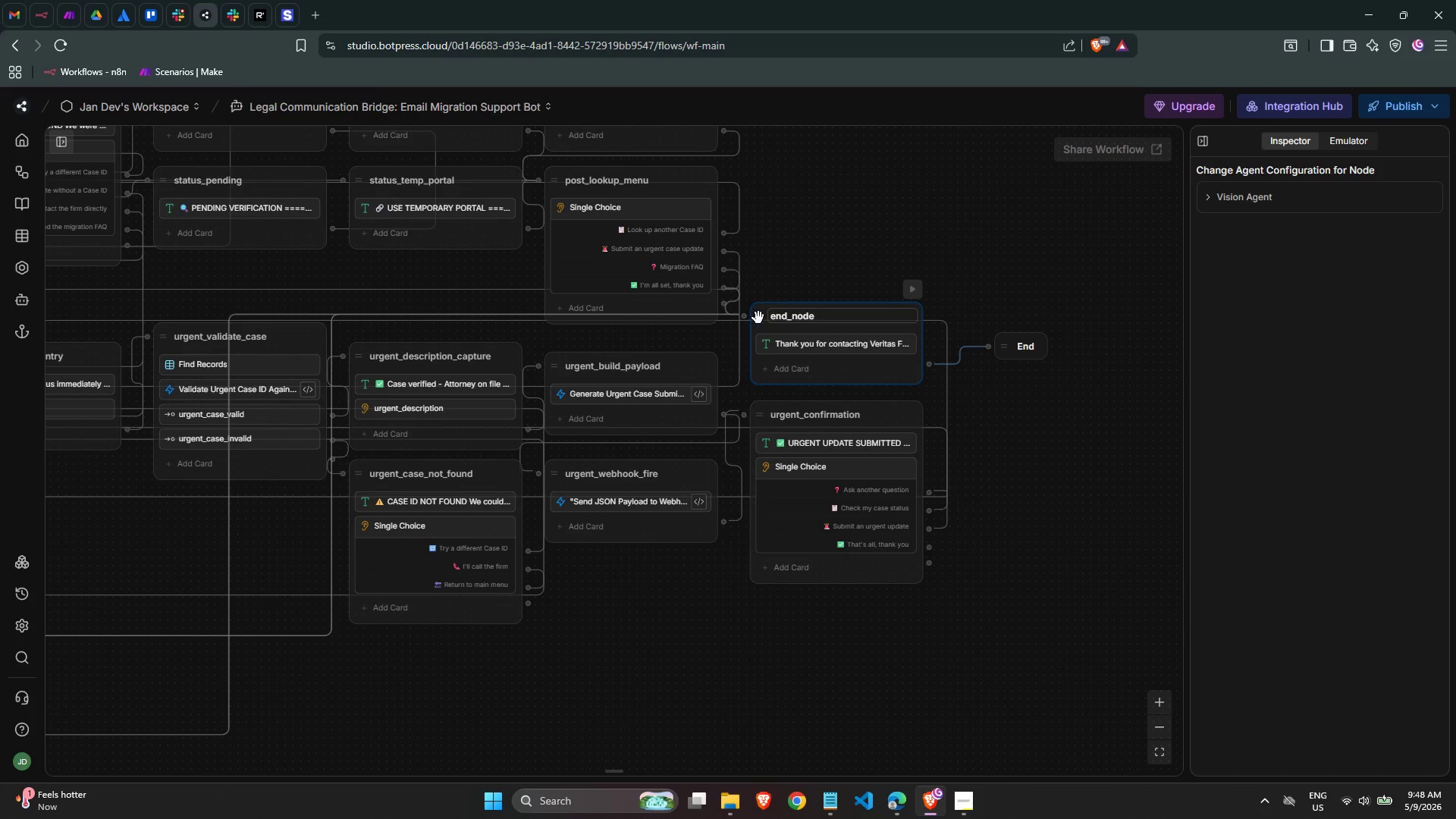 
left_click_drag(start_coordinate=[759, 318], to_coordinate=[753, 318])
 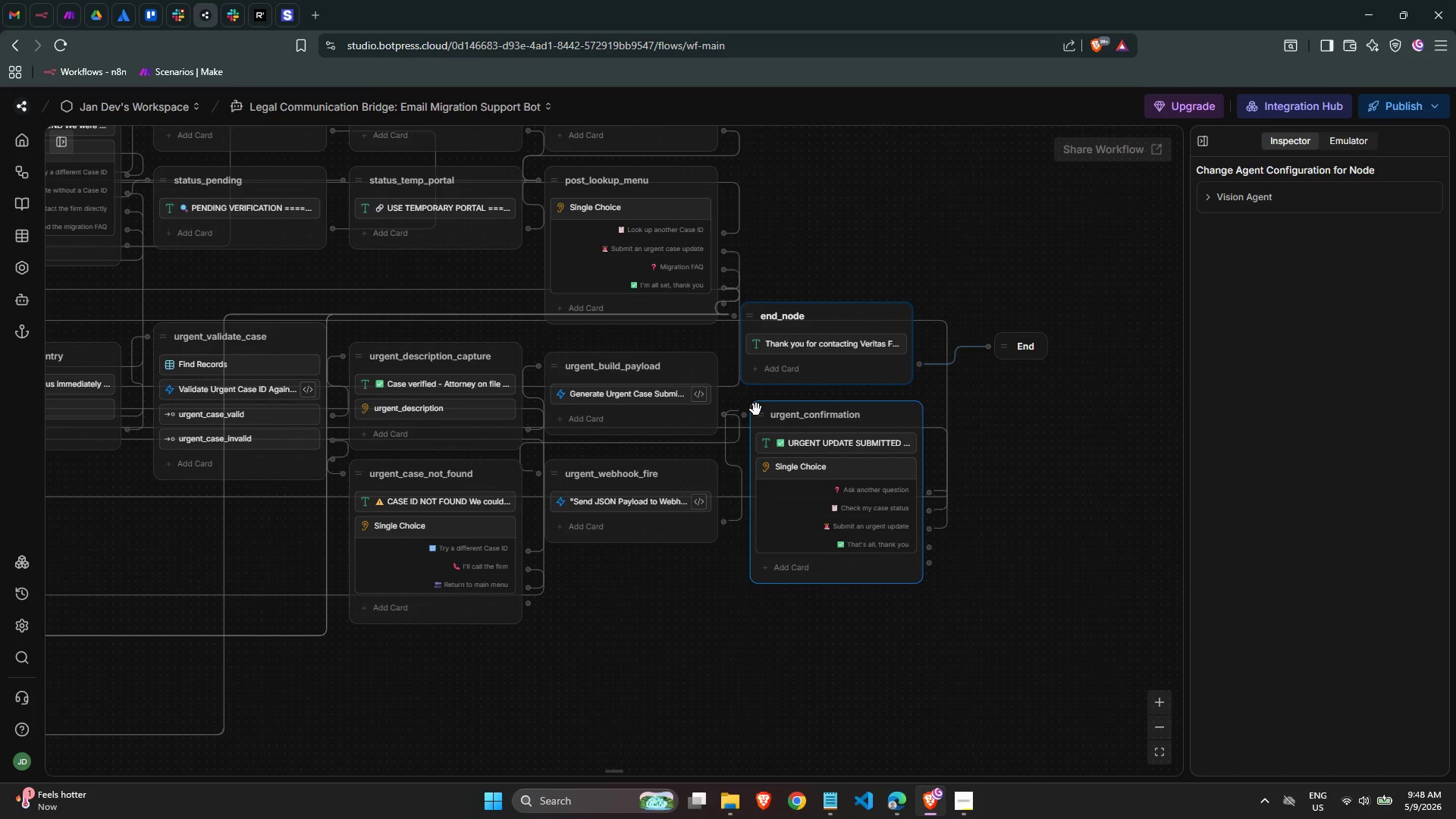 
left_click_drag(start_coordinate=[760, 412], to_coordinate=[750, 411])
 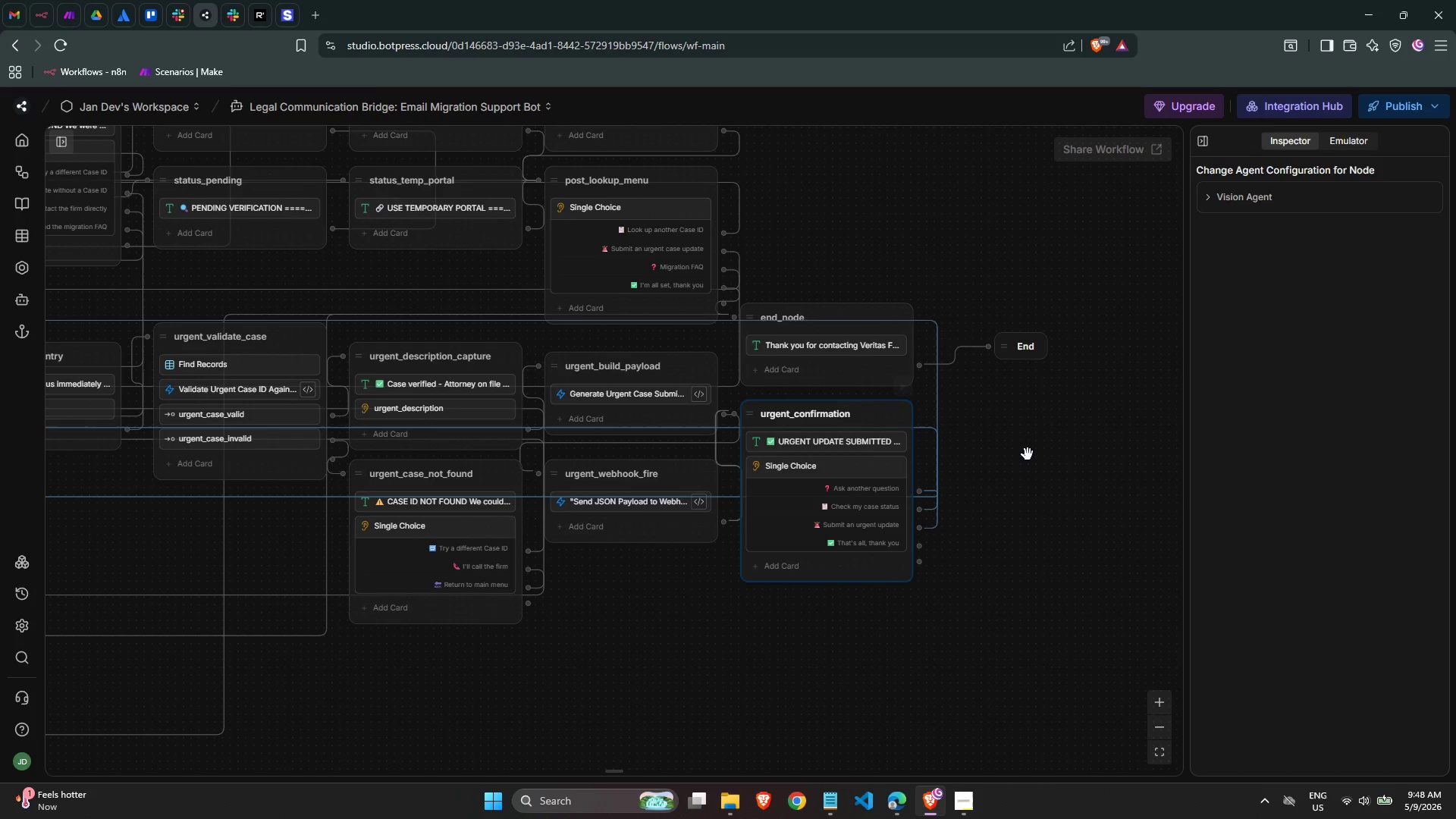 
left_click([1028, 453])
 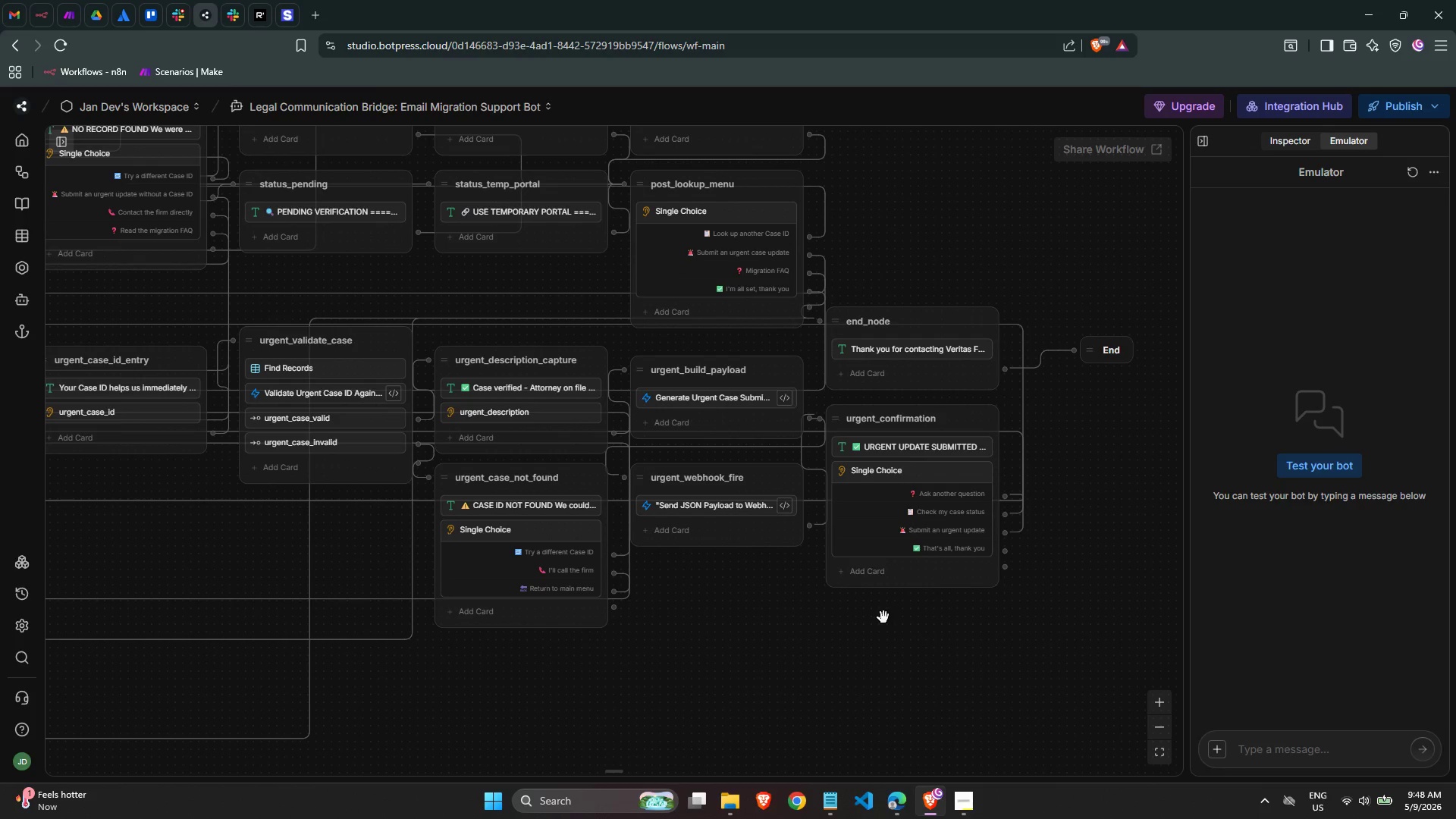 
wait(22.7)
 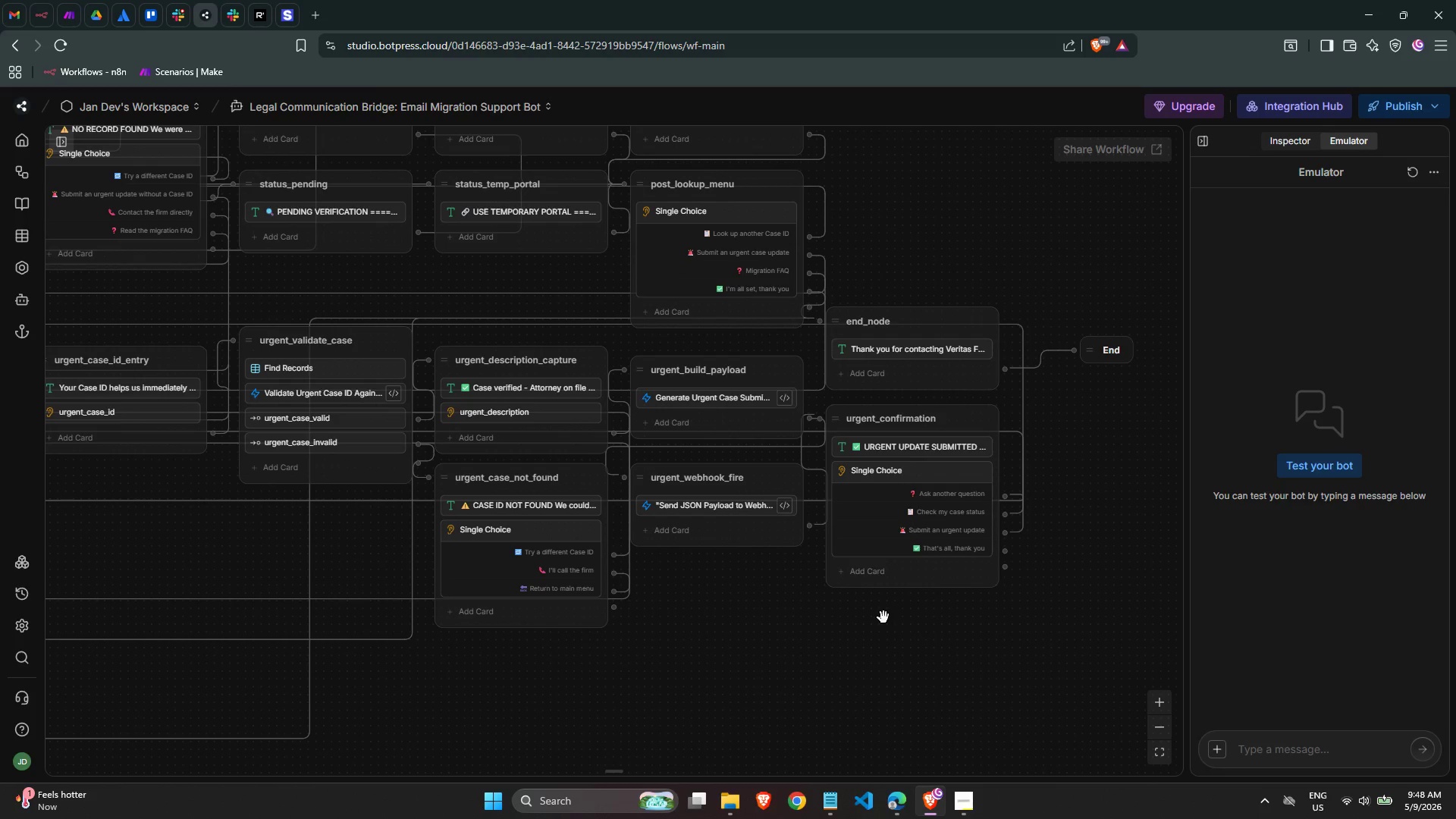 
scroll: coordinate [639, 676], scroll_direction: up, amount: 1.0
 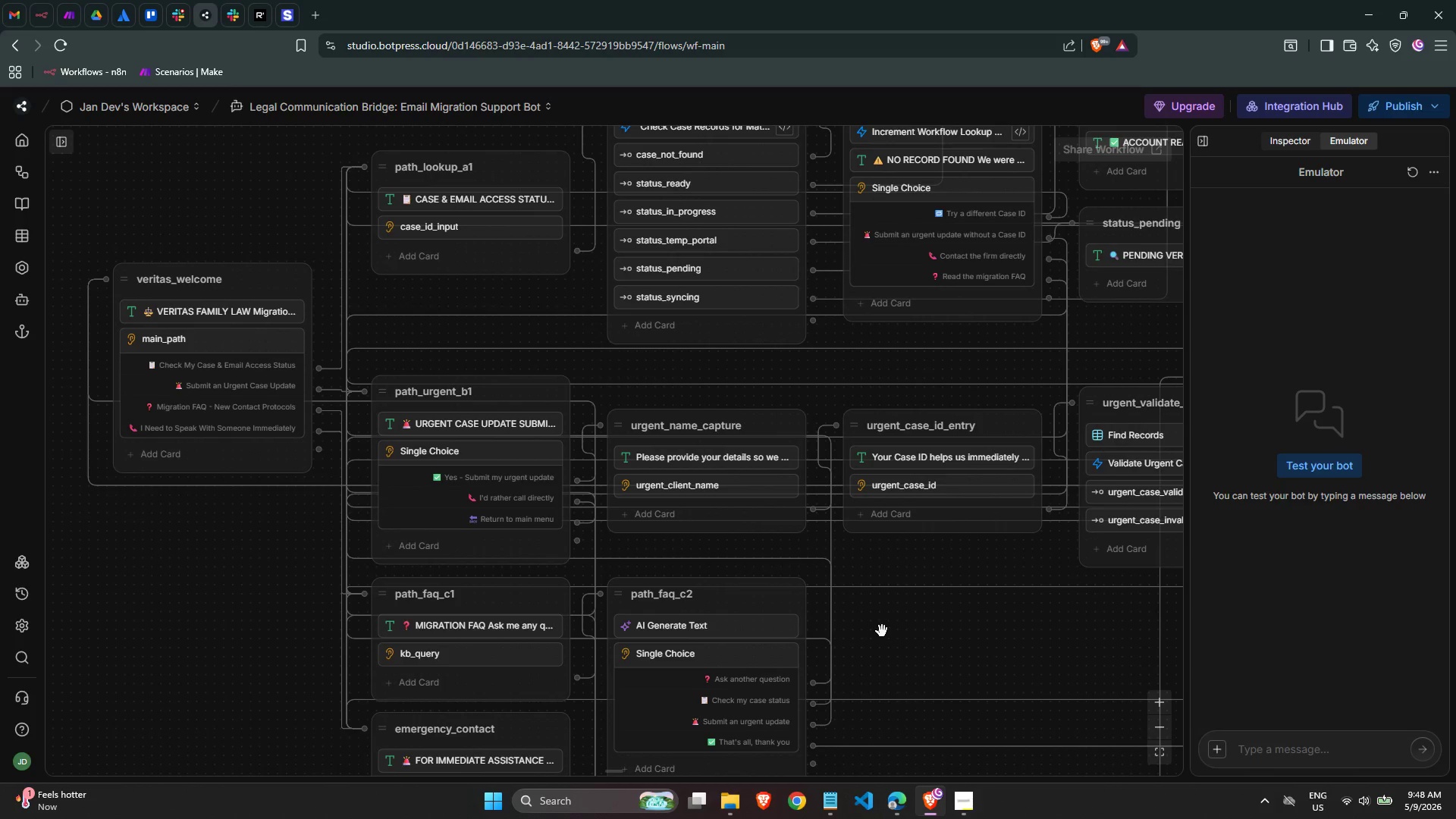 
scroll: coordinate [811, 635], scroll_direction: down, amount: 2.0
 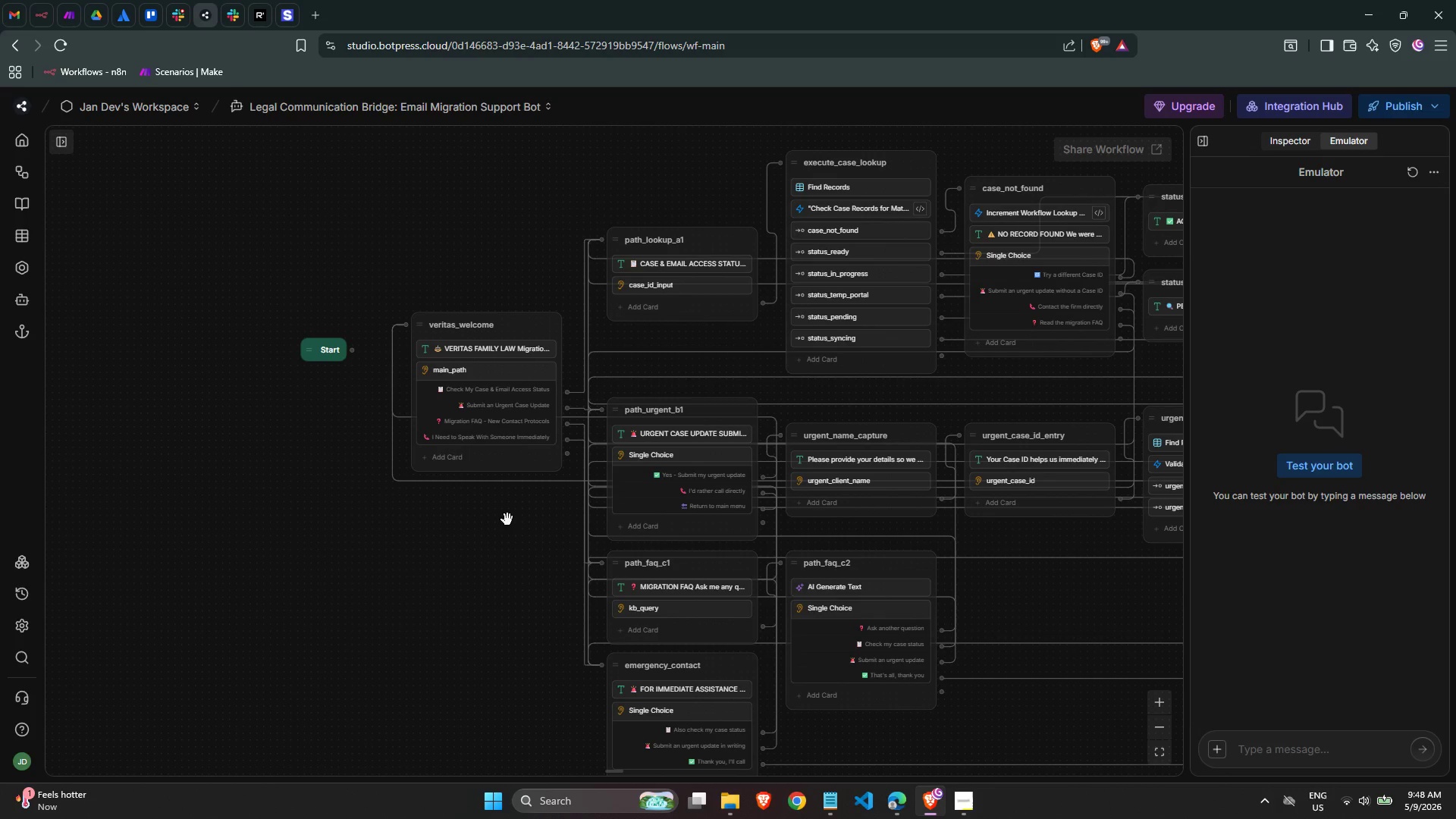 
wait(7.53)
 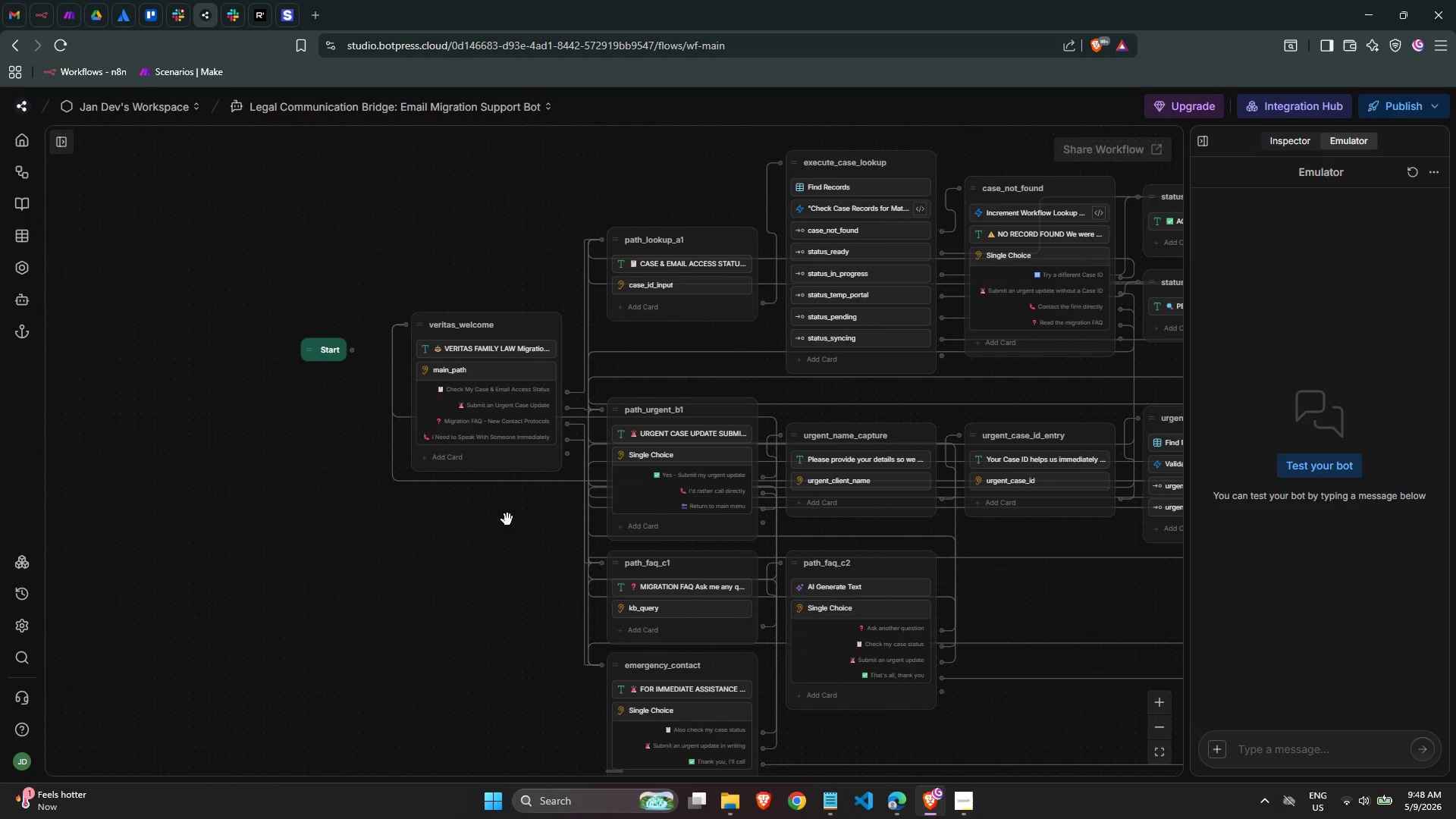 
left_click_drag(start_coordinate=[353, 357], to_coordinate=[400, 331])
 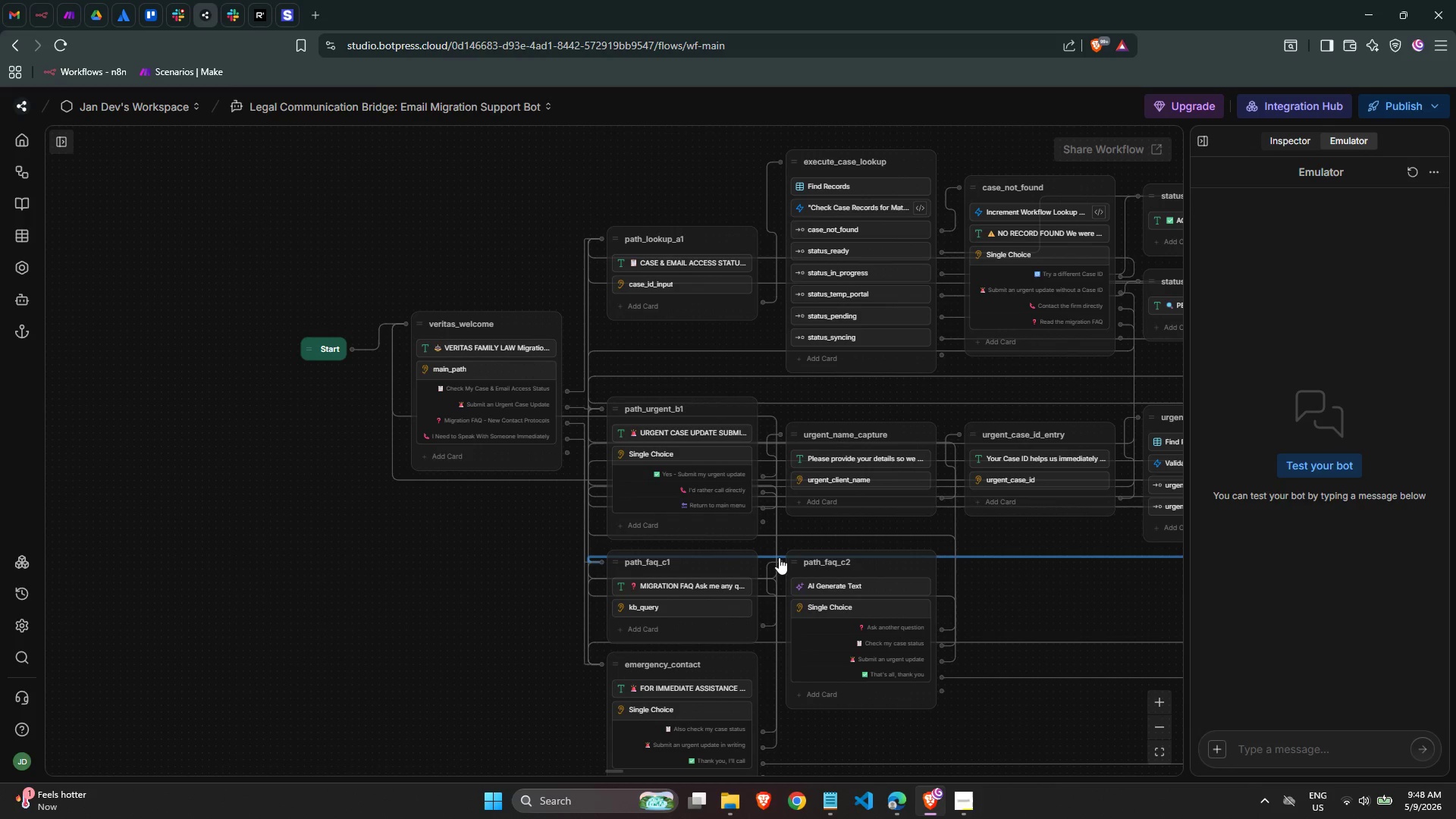 
left_click([1024, 721])
 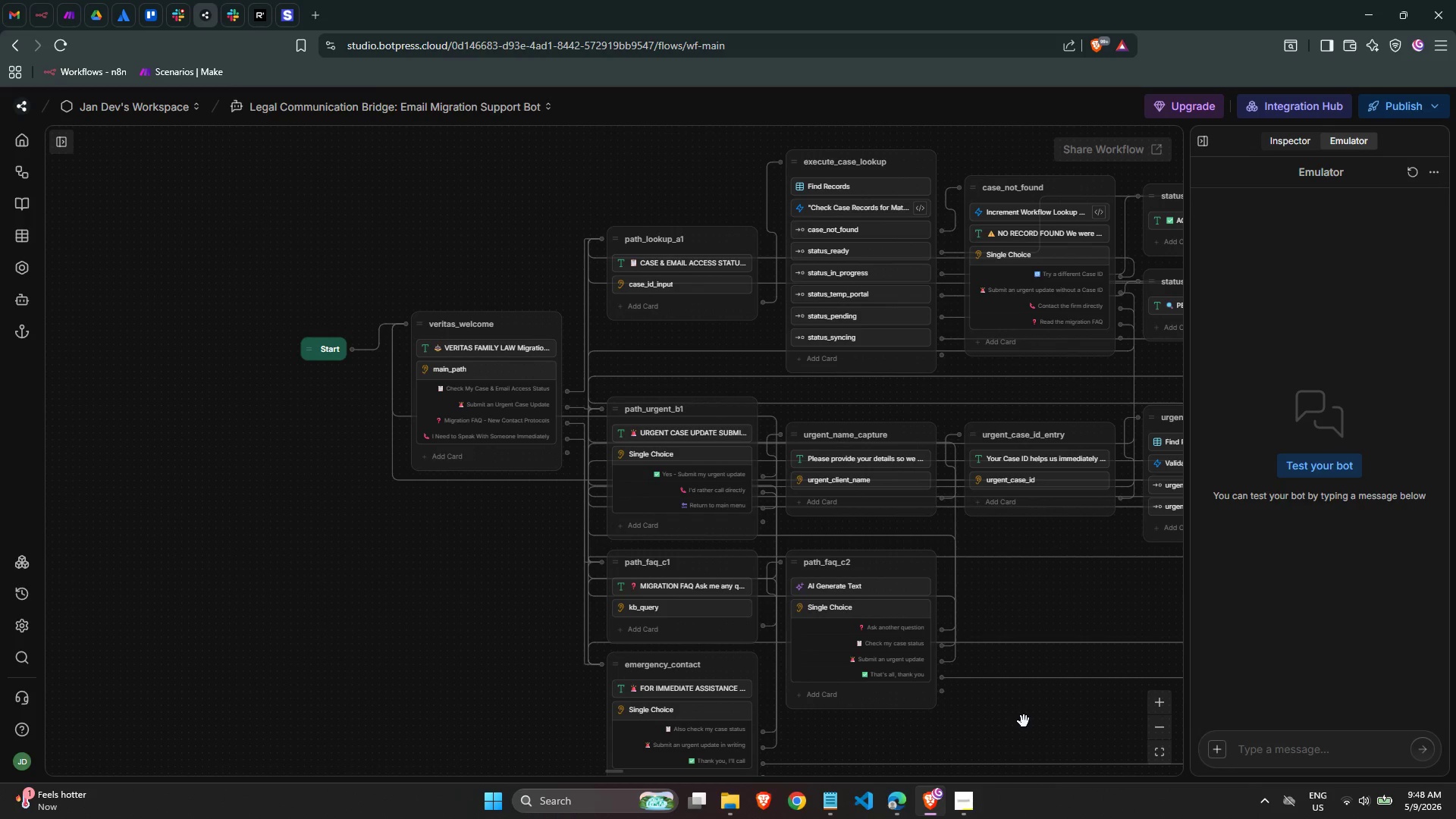 
scroll: coordinate [1024, 721], scroll_direction: down, amount: 1.0
 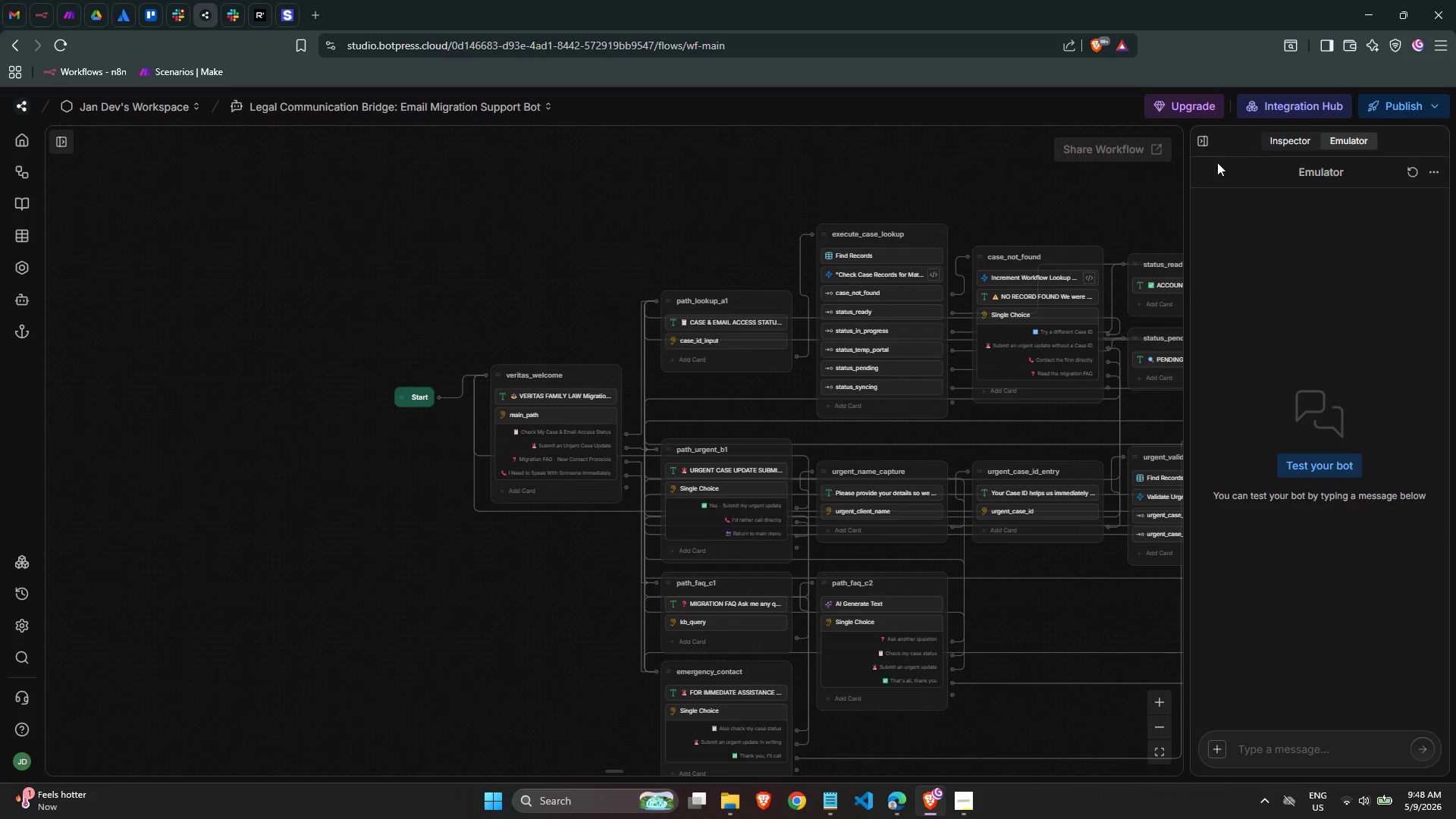 
left_click([1201, 143])
 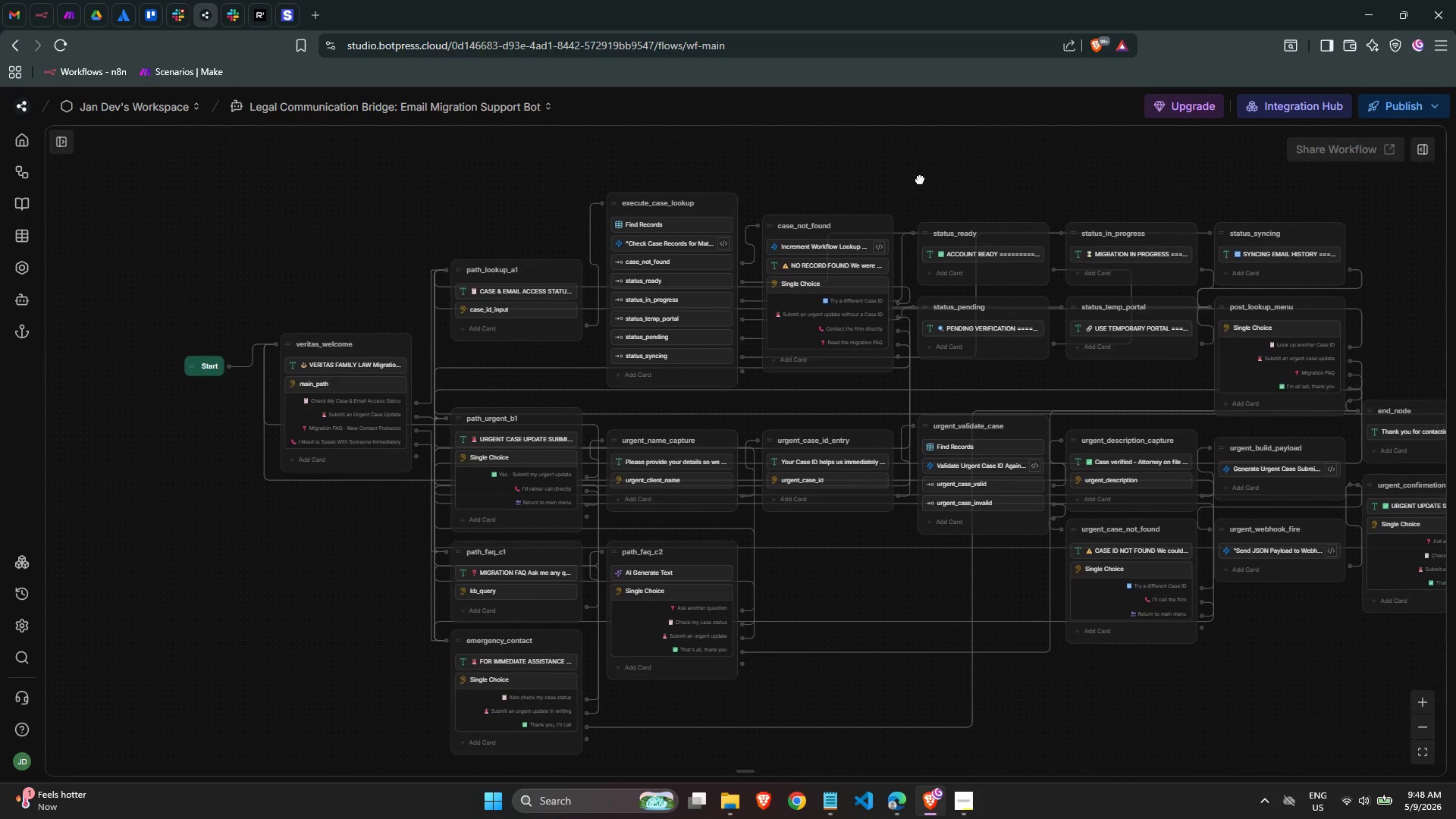 
scroll: coordinate [828, 165], scroll_direction: down, amount: 1.0
 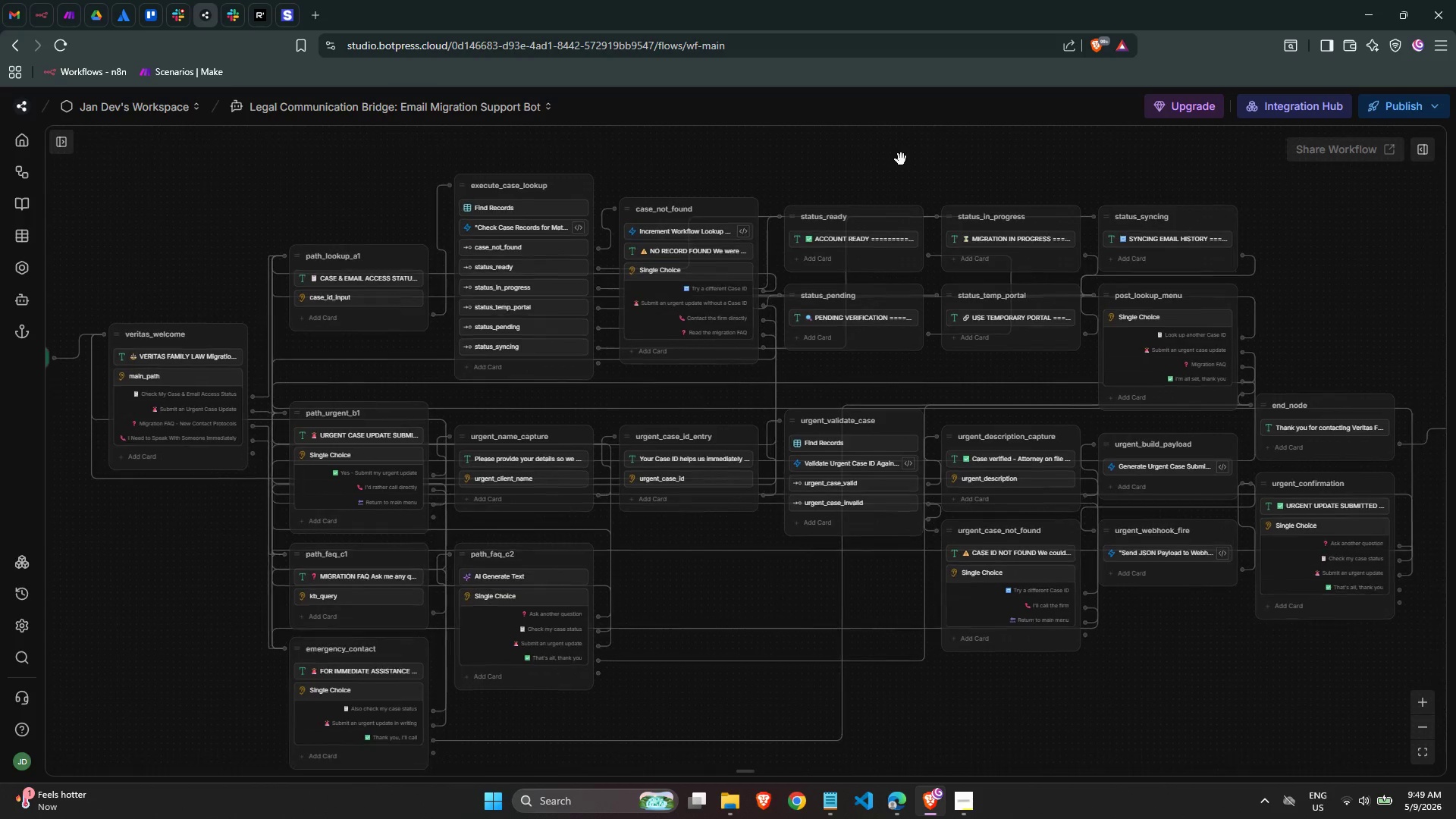 
wait(11.19)
 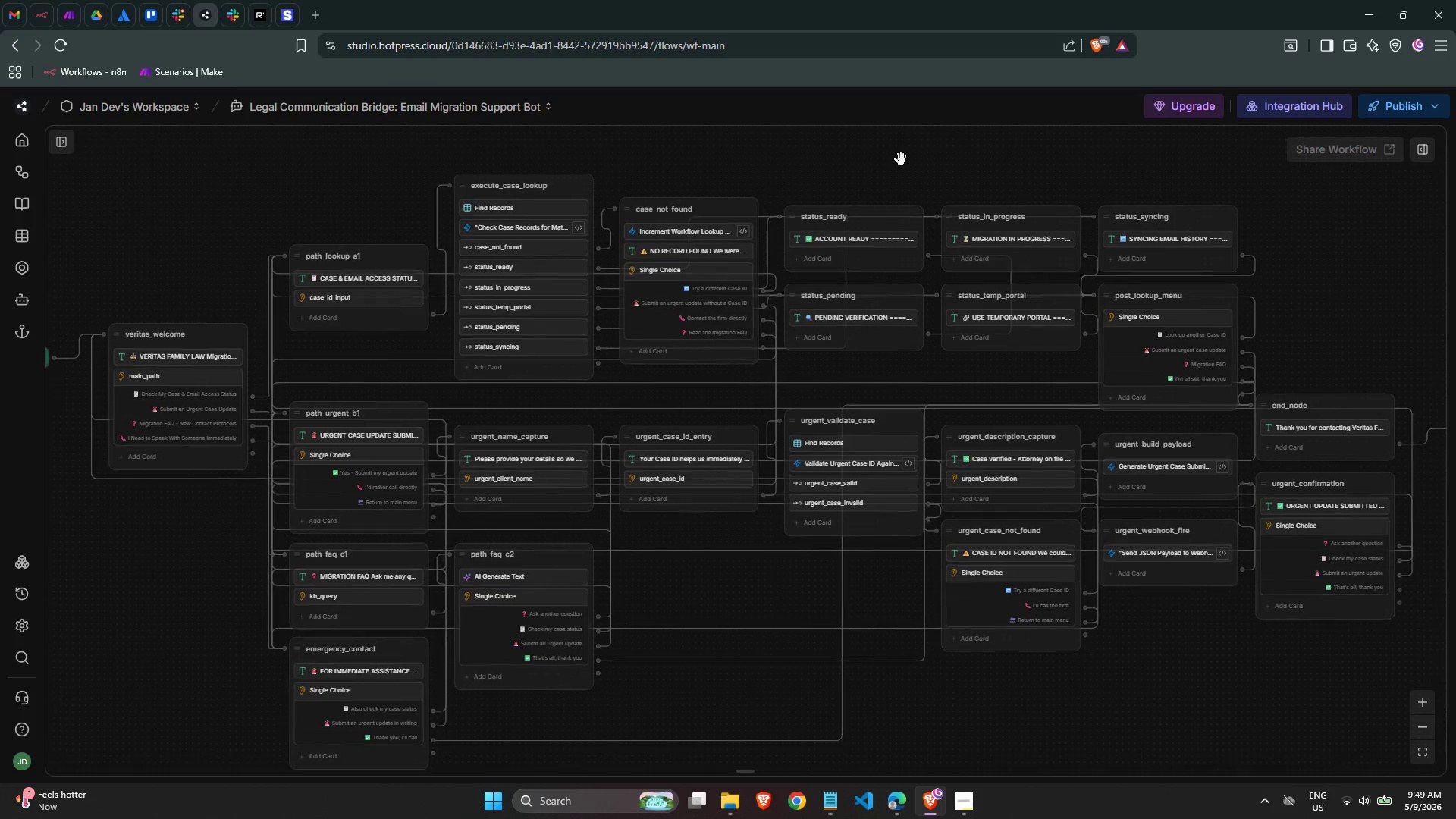 
left_click_drag(start_coordinate=[89, 347], to_coordinate=[105, 347])
 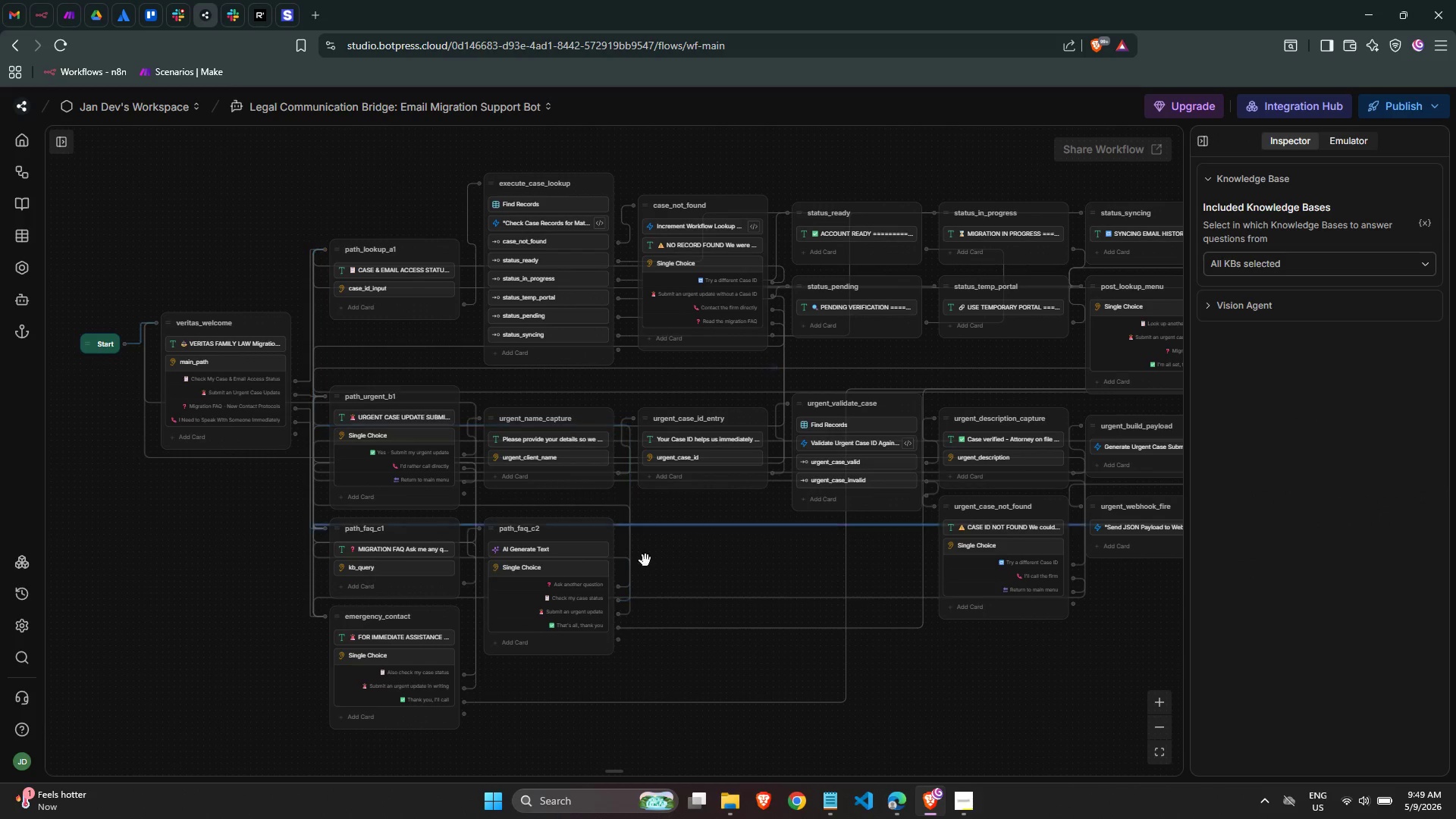 
left_click_drag(start_coordinate=[1101, 670], to_coordinate=[706, 682])
 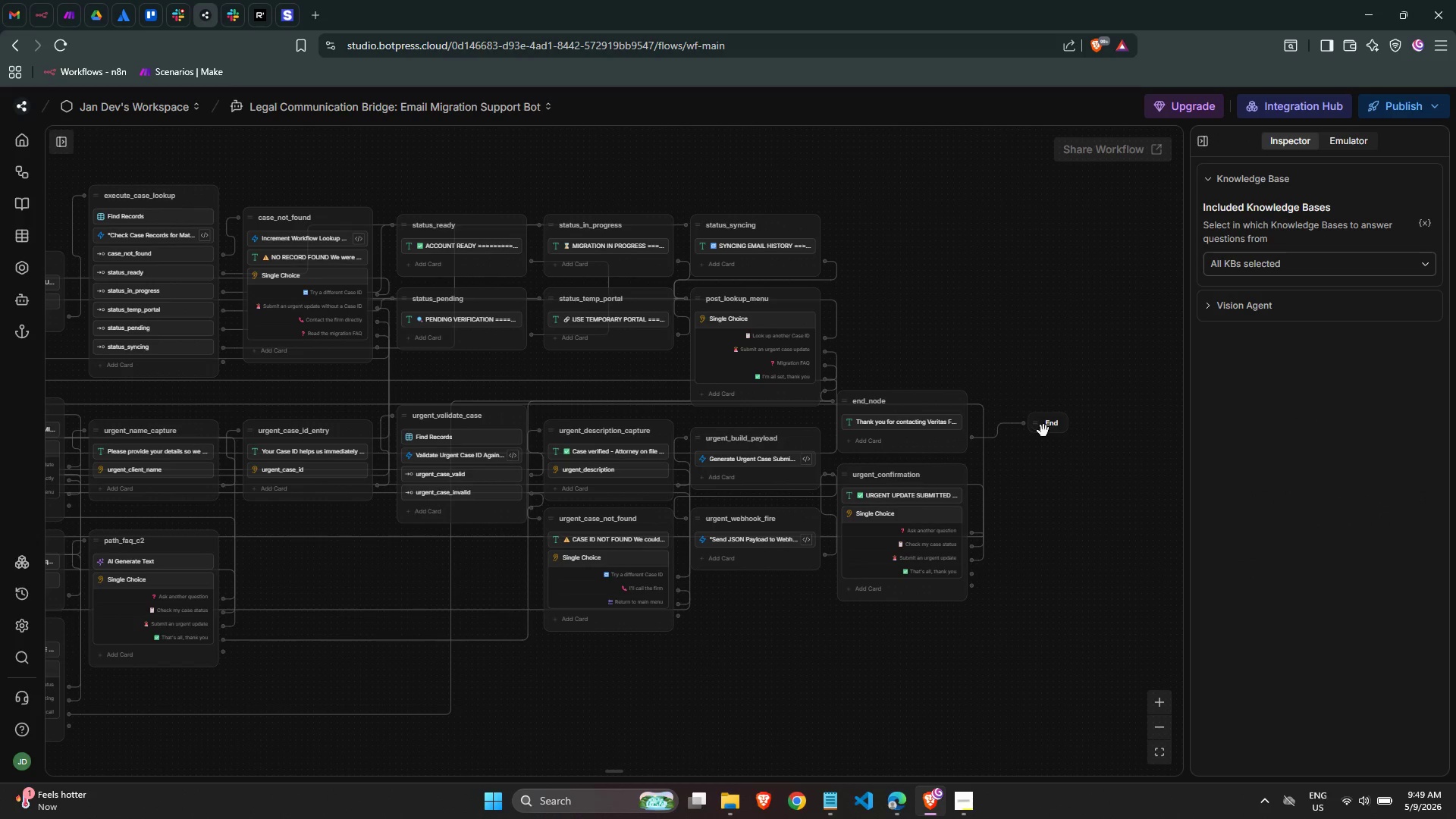 
left_click_drag(start_coordinate=[1046, 428], to_coordinate=[1009, 432])
 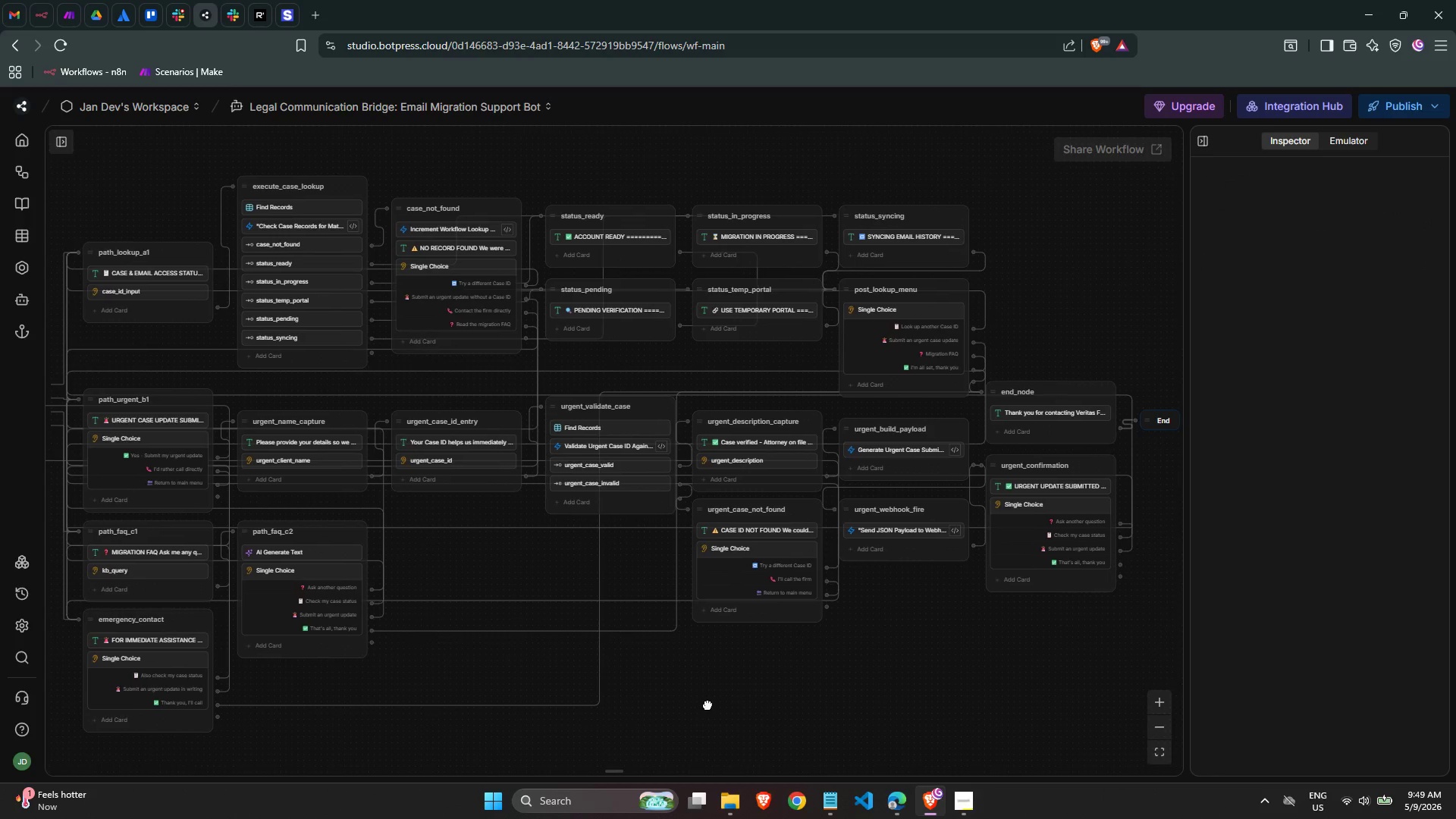 
wait(8.08)
 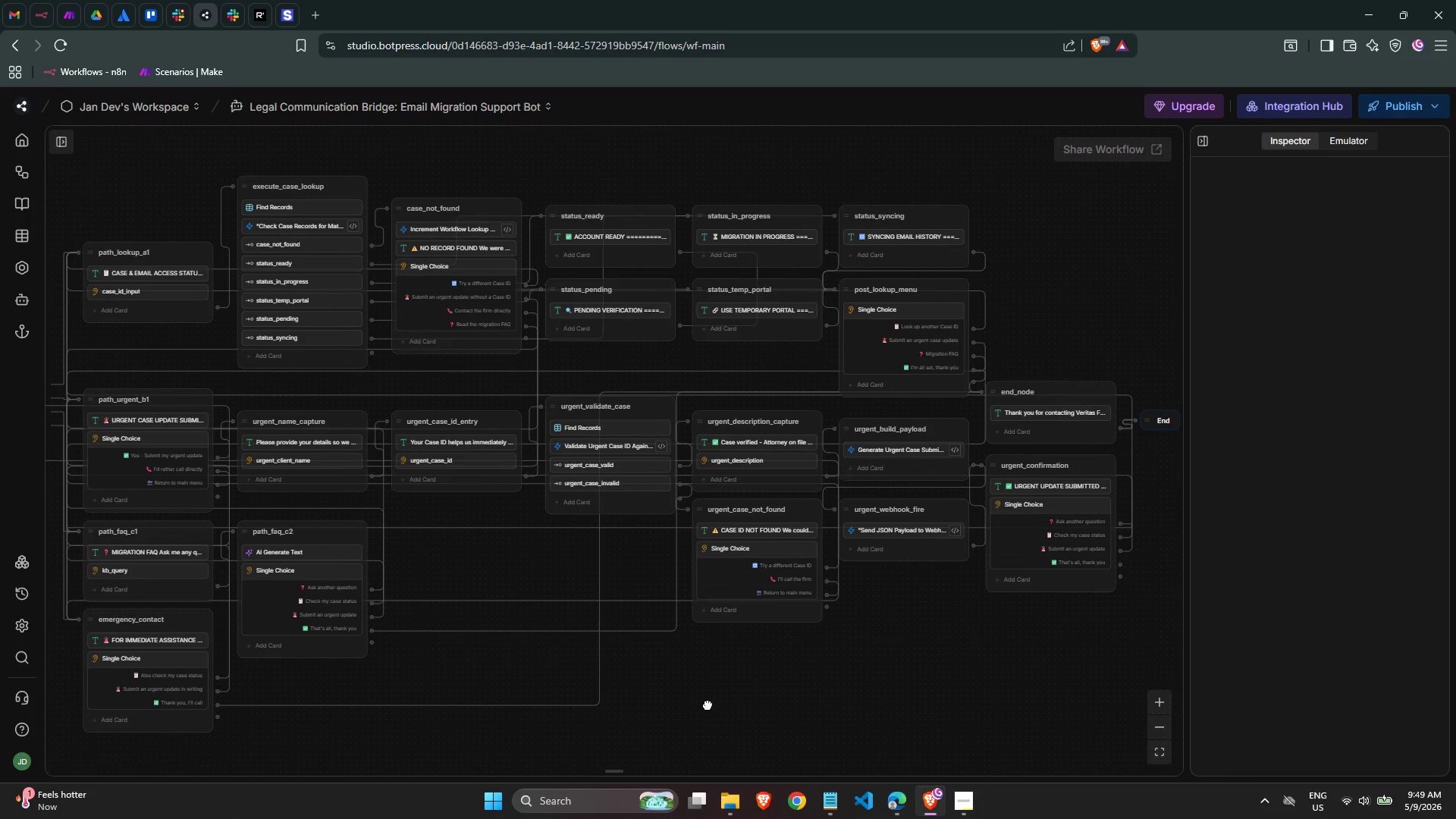 
left_click([1197, 146])
 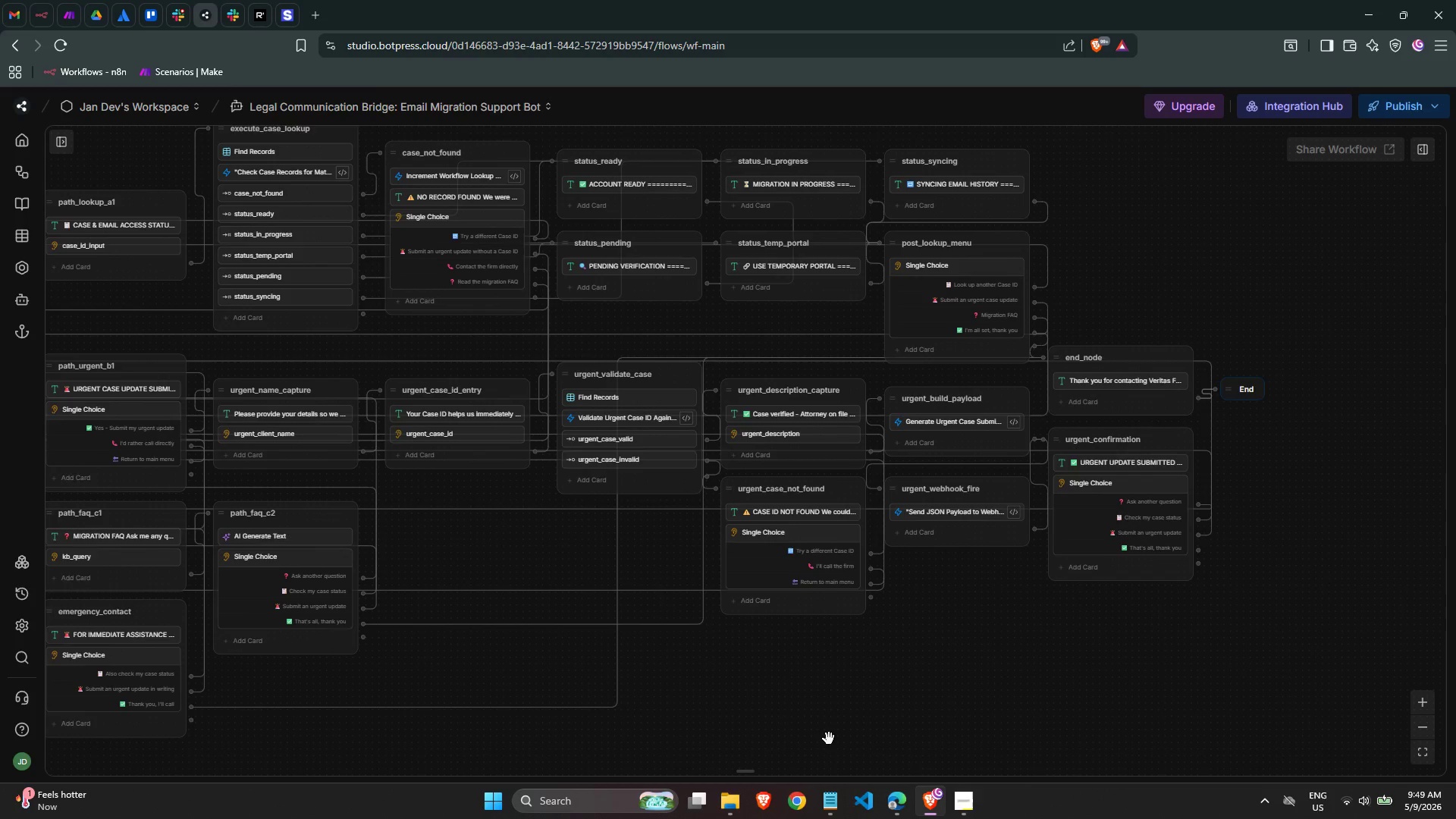 
wait(8.51)
 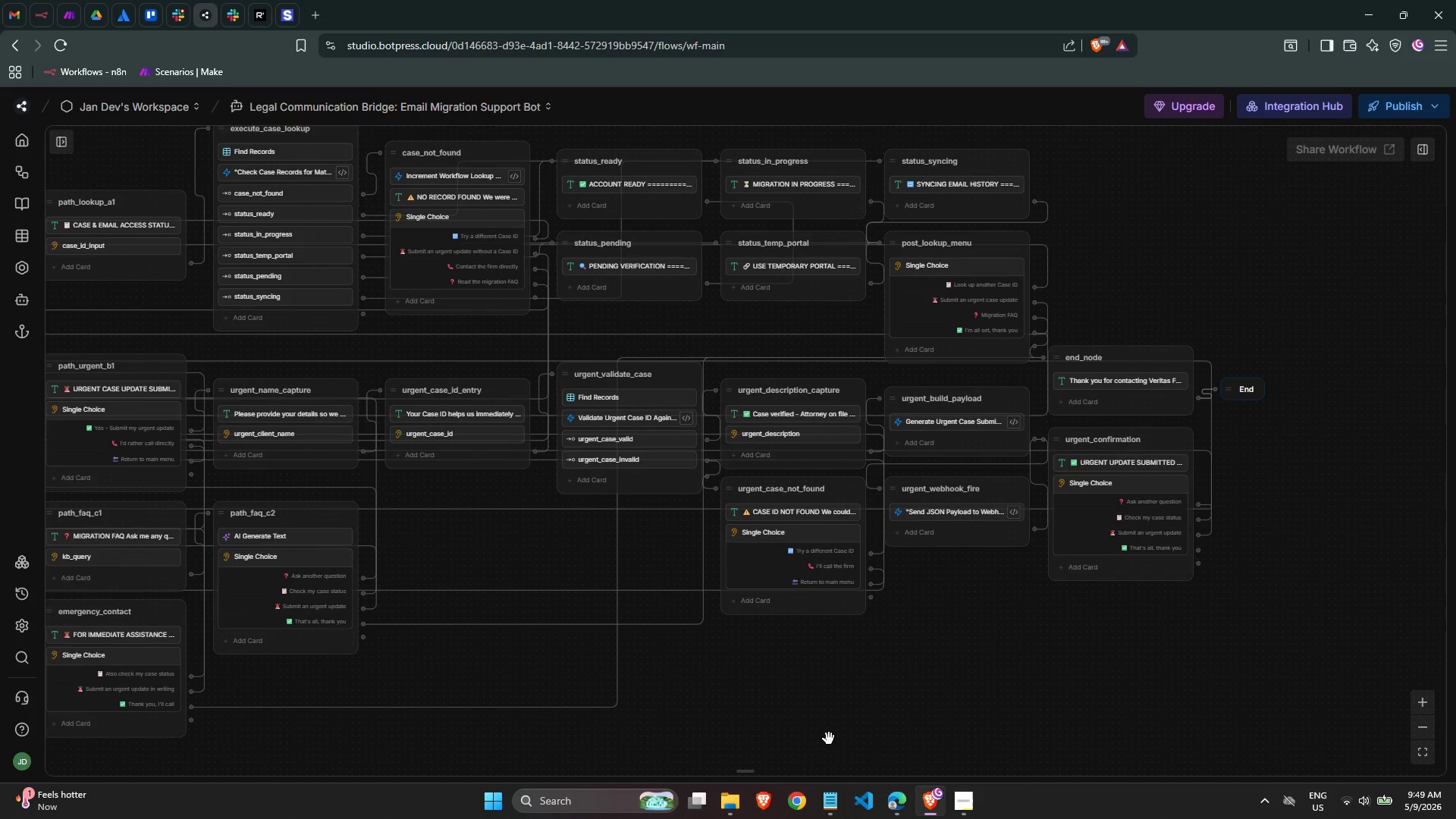 
mouse_move([1037, 748])
 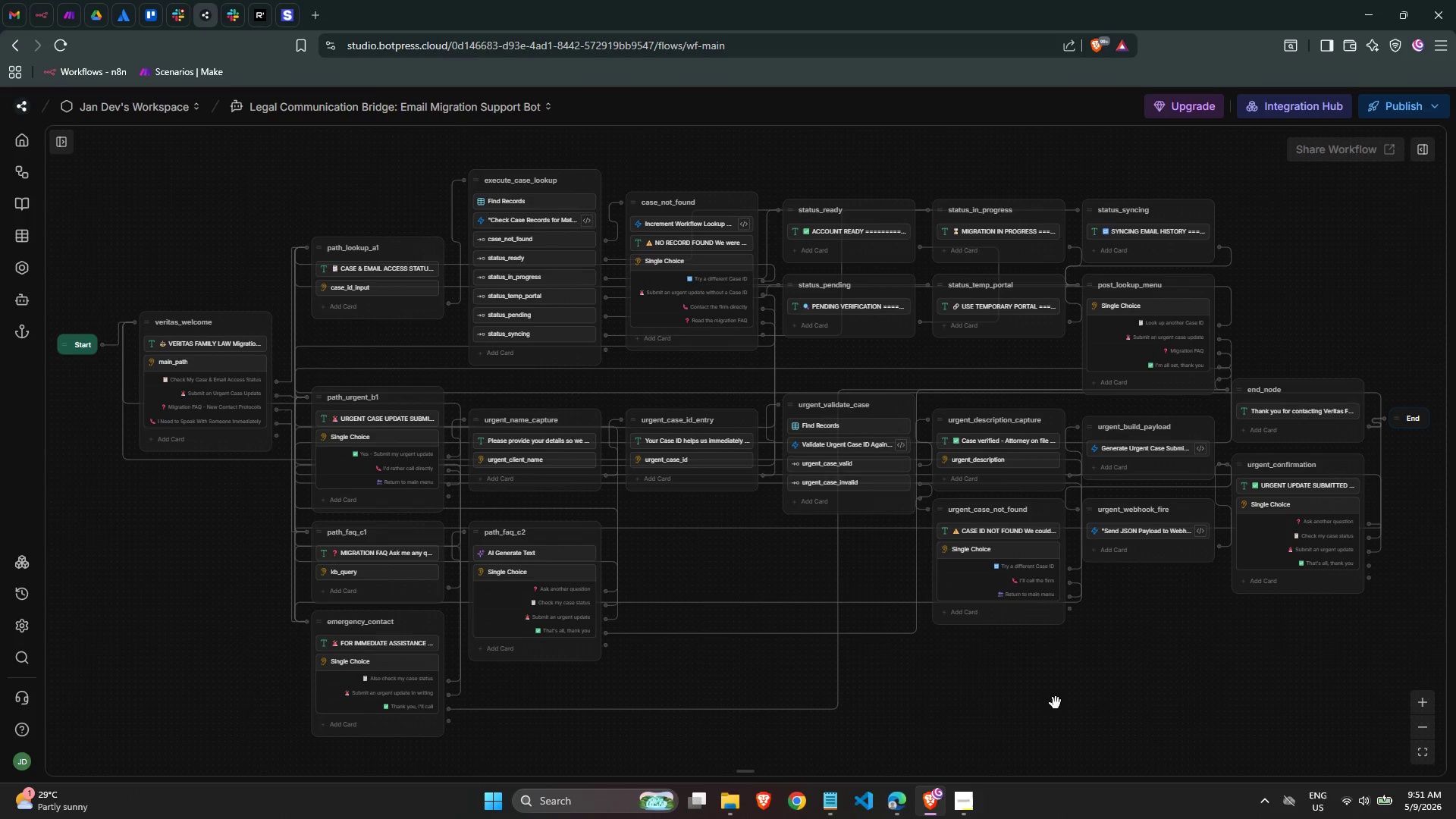 
wait(123.0)
 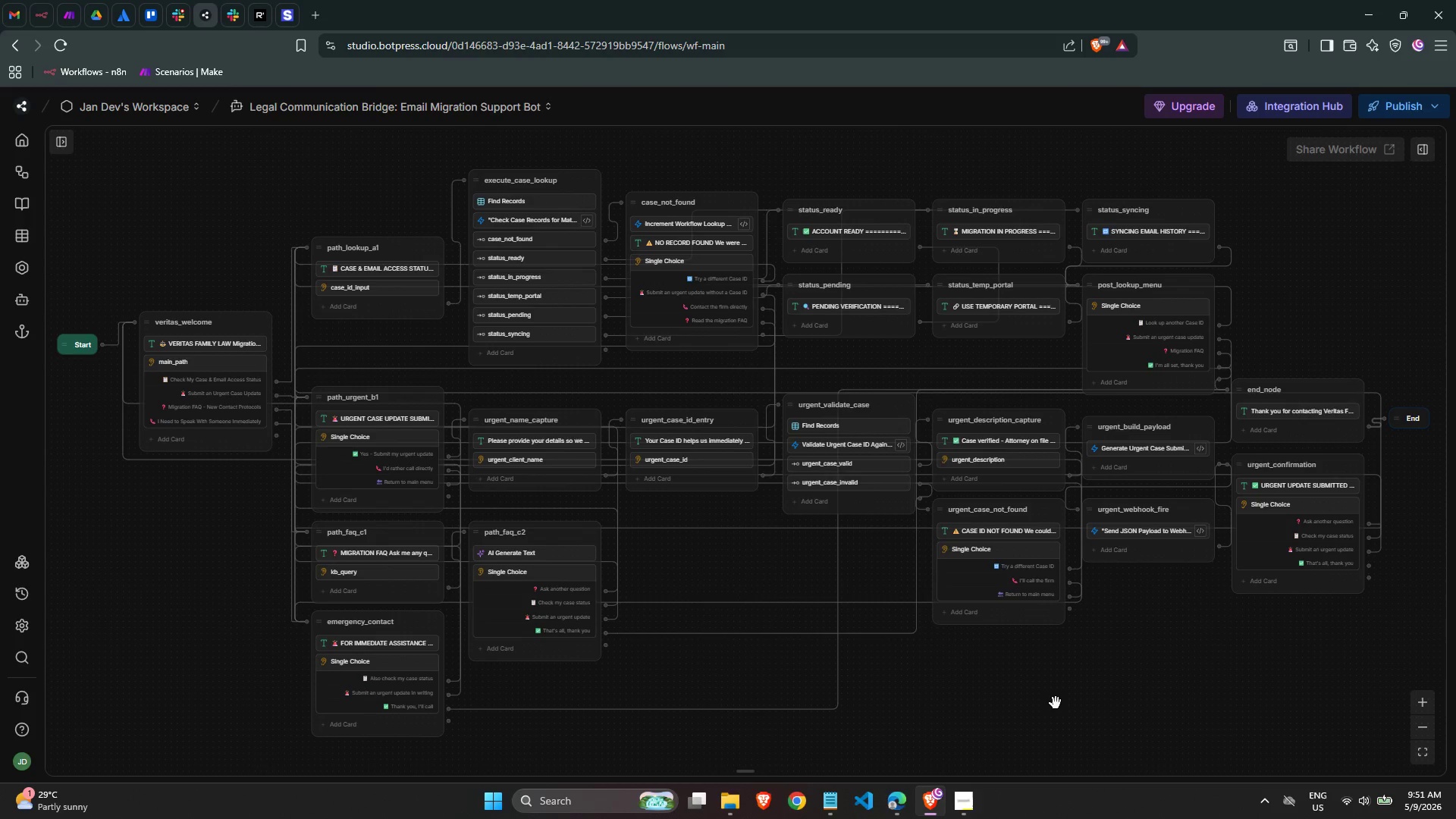 
left_click([739, 801])
 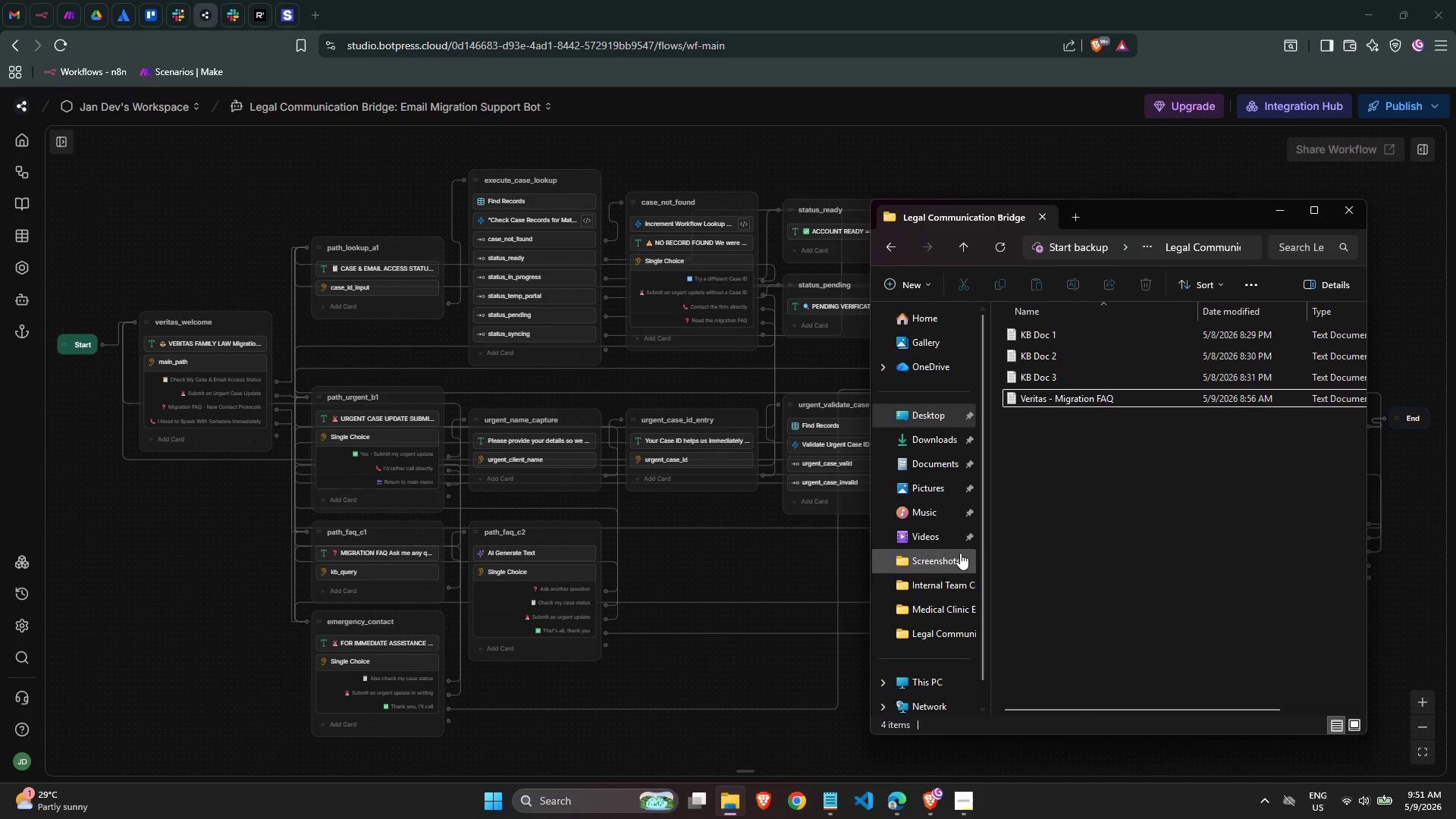 
left_click([1078, 218])
 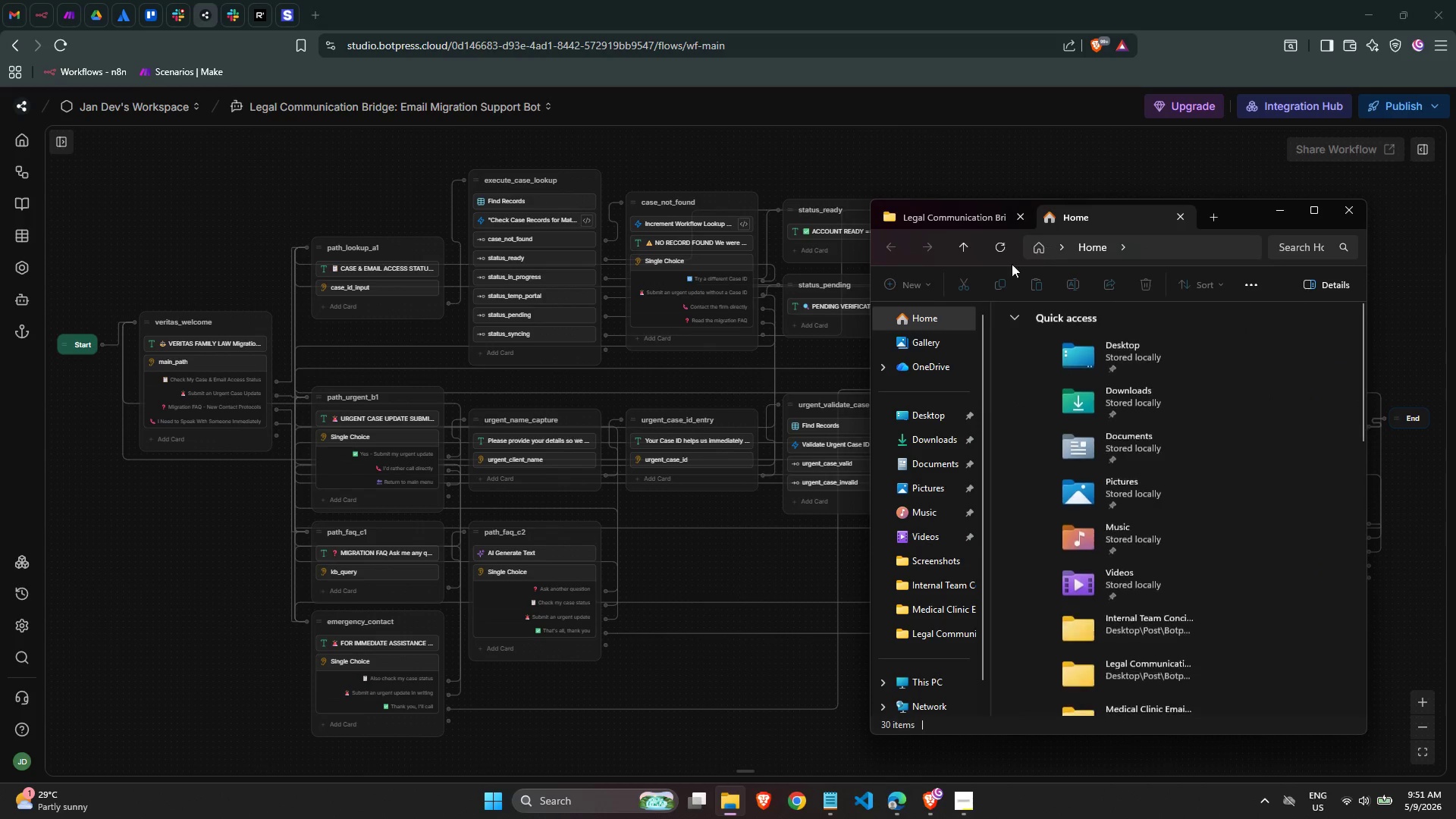 
left_click([957, 215])
 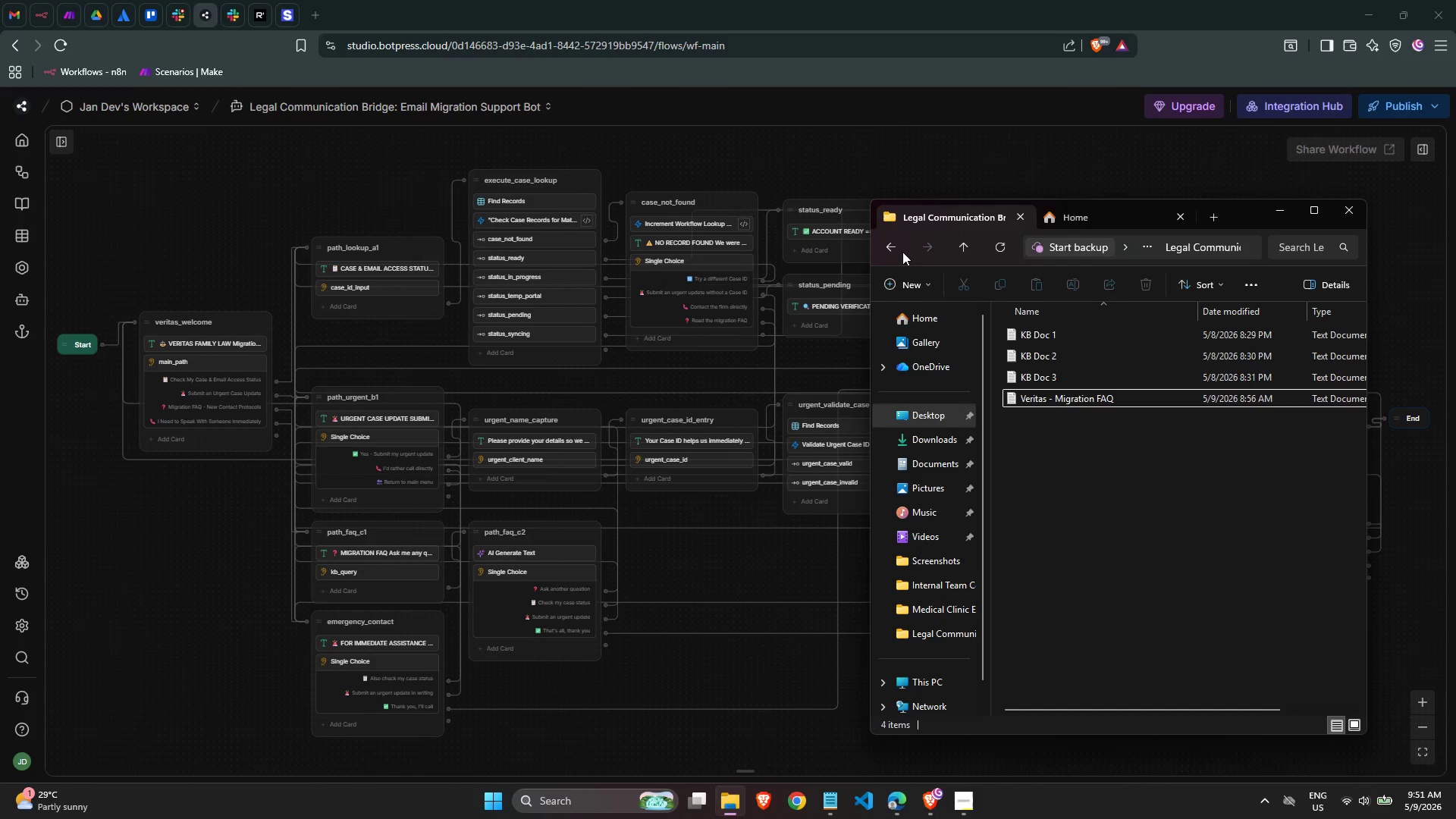 
left_click([893, 246])
 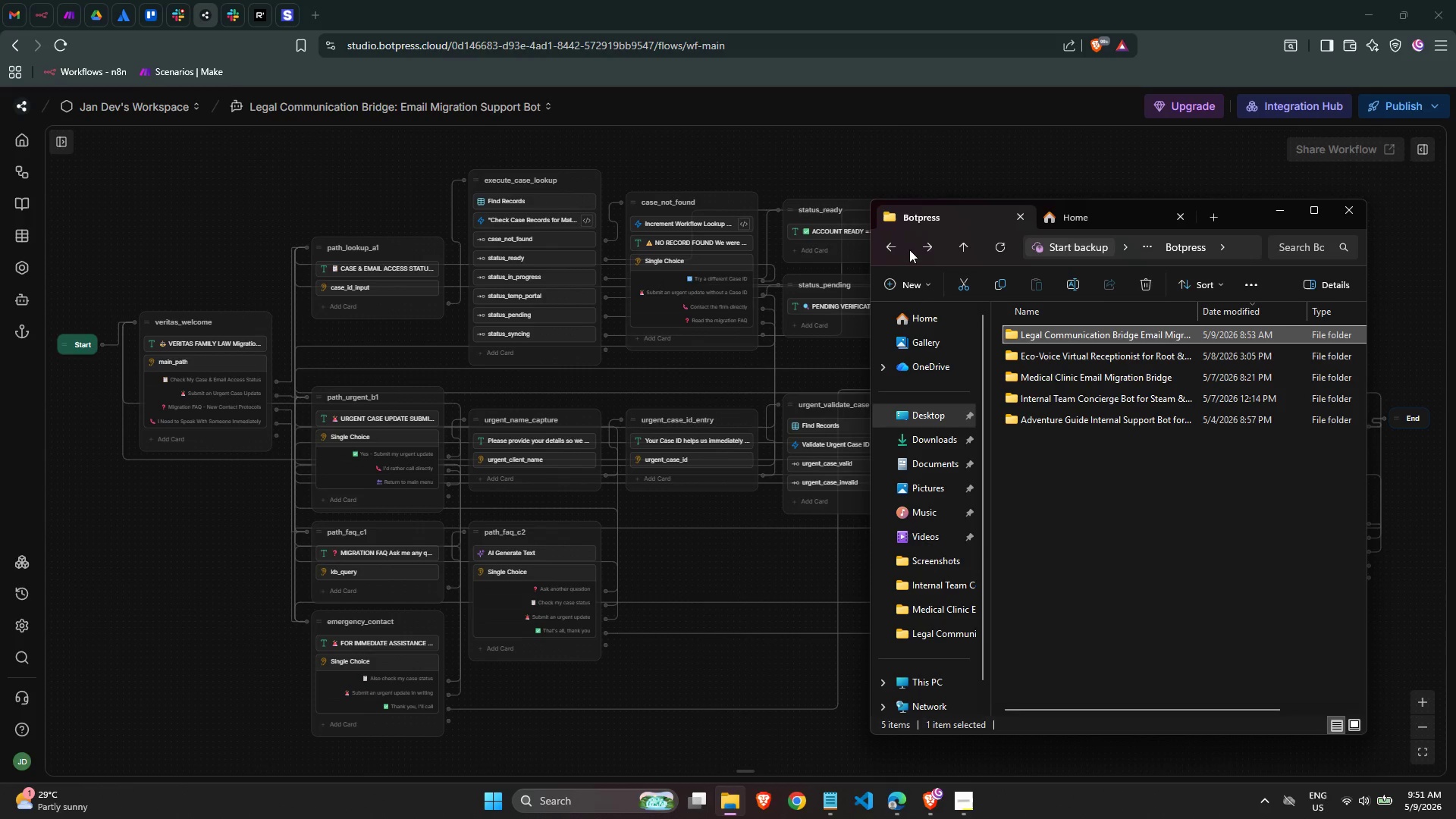 
left_click([927, 252])
 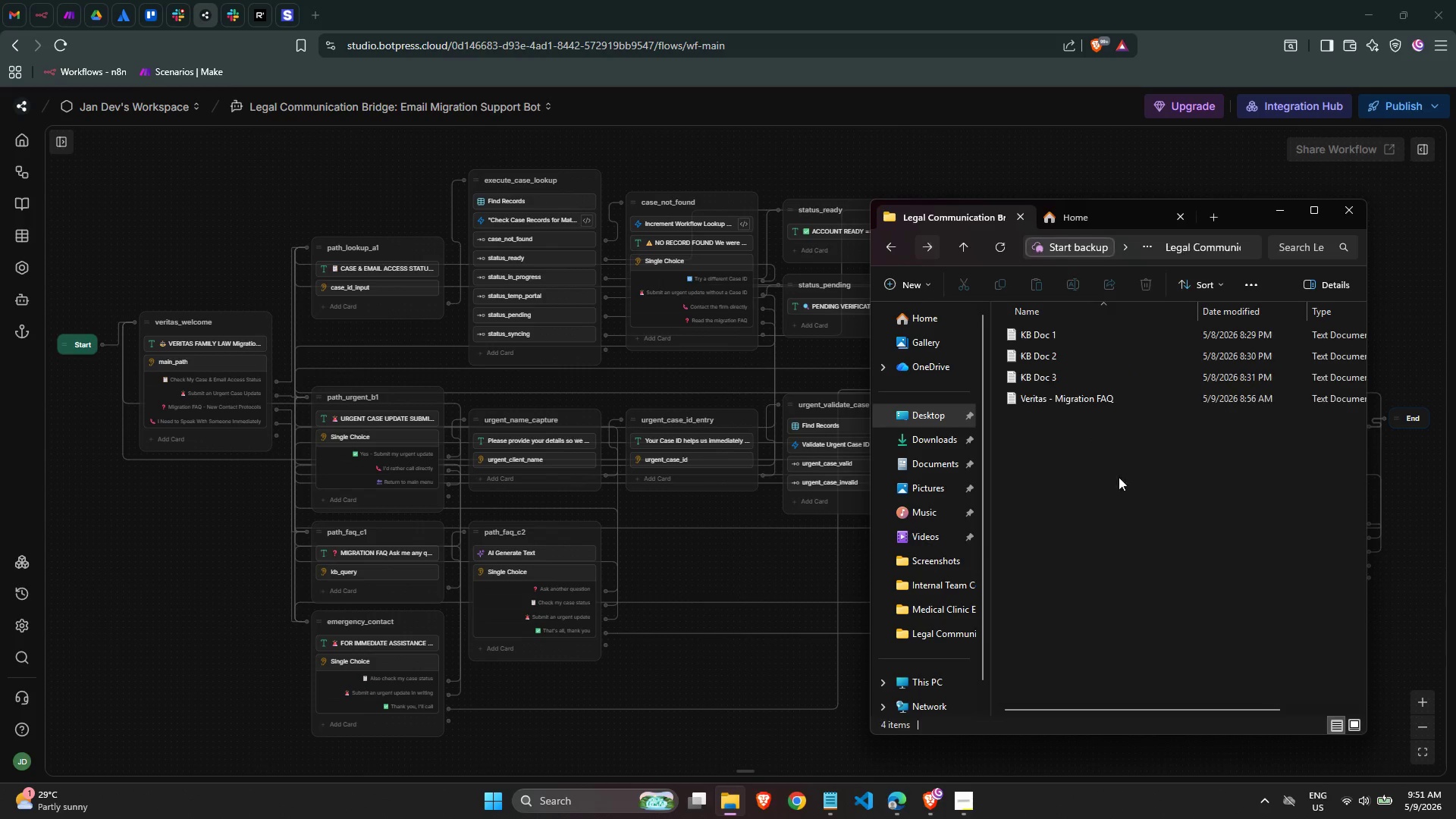 
mouse_move([1079, 472])
 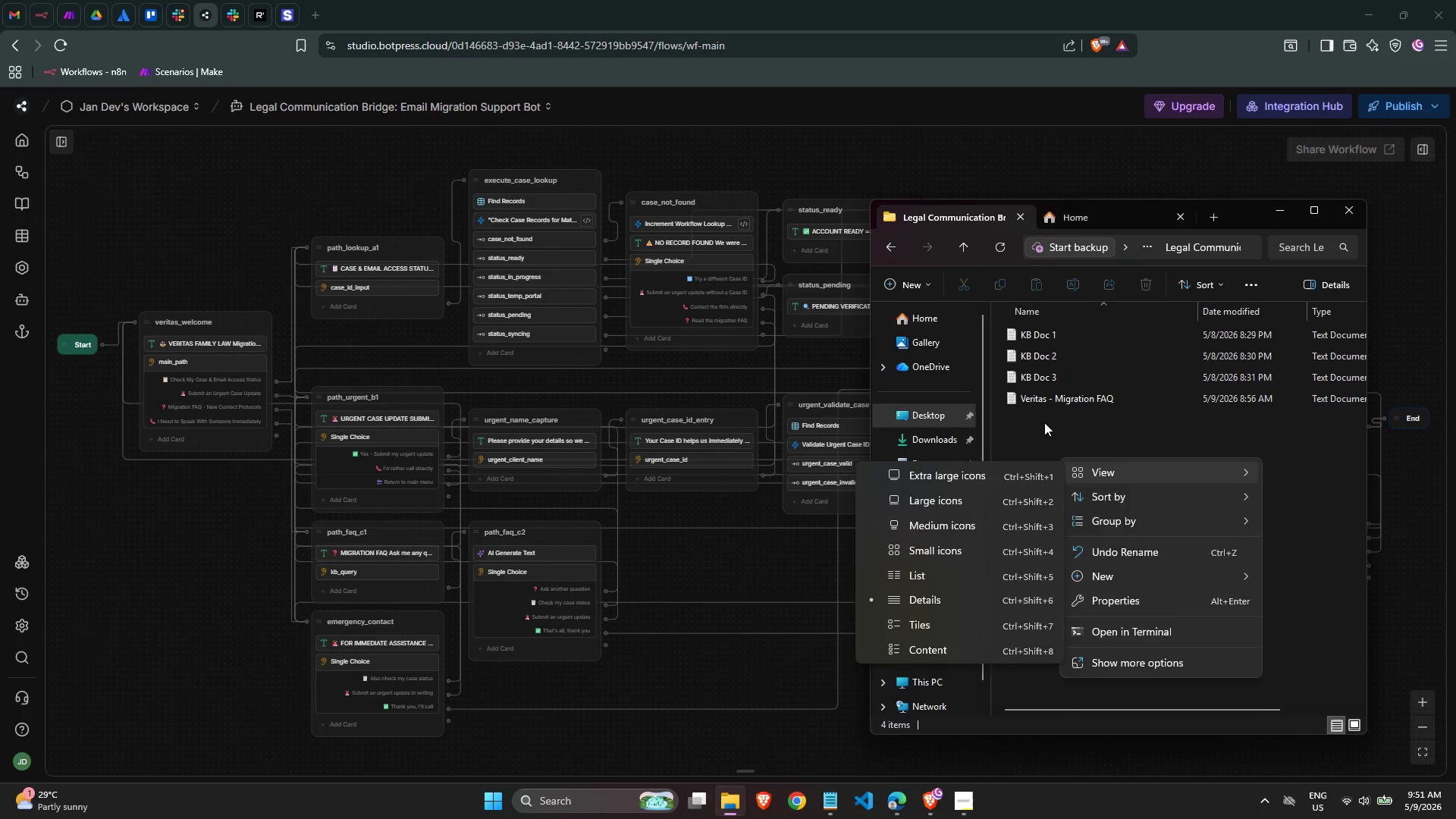 
right_click([1051, 427])
 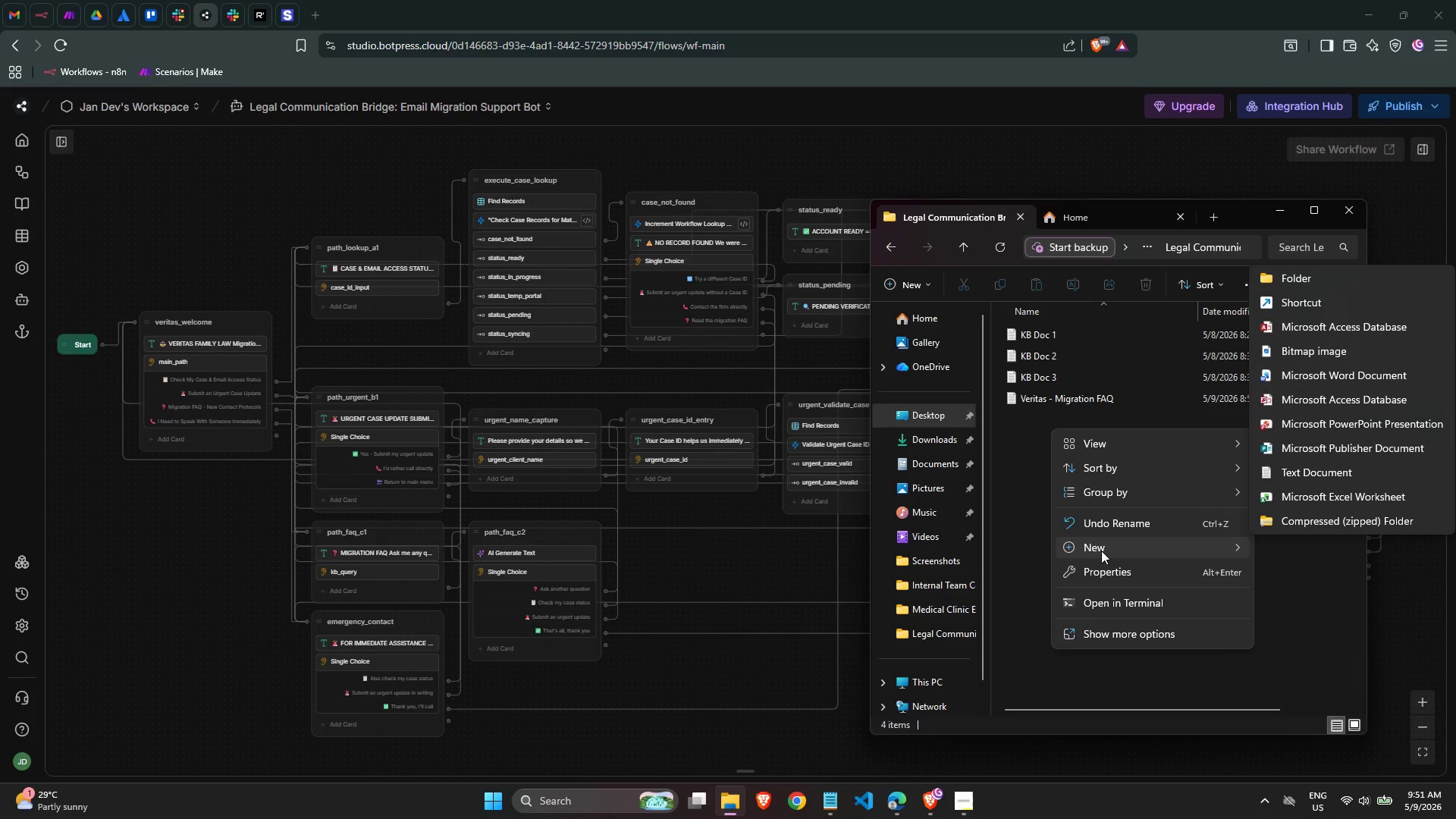 
left_click([1101, 551])
 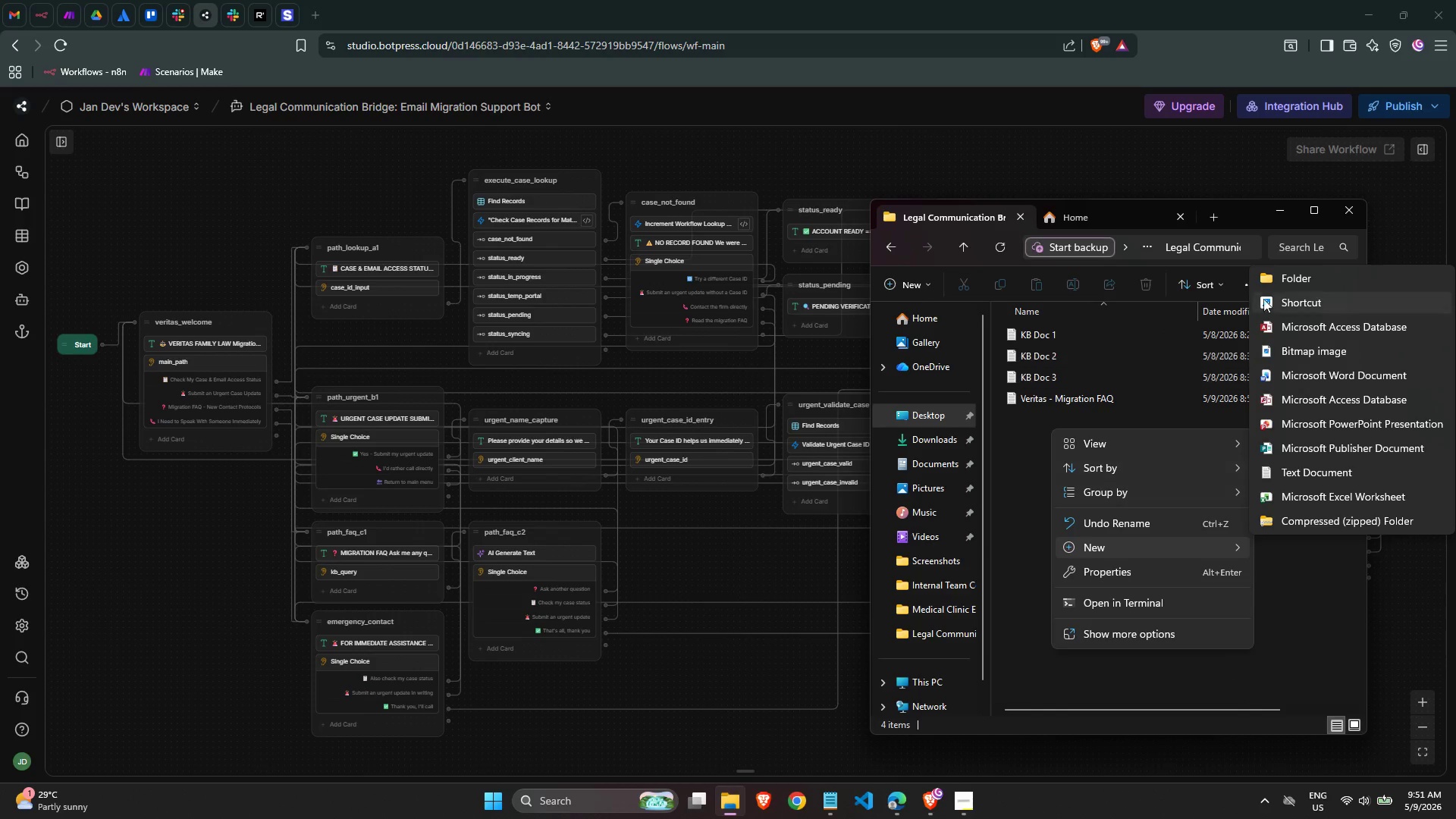 
left_click([1293, 280])
 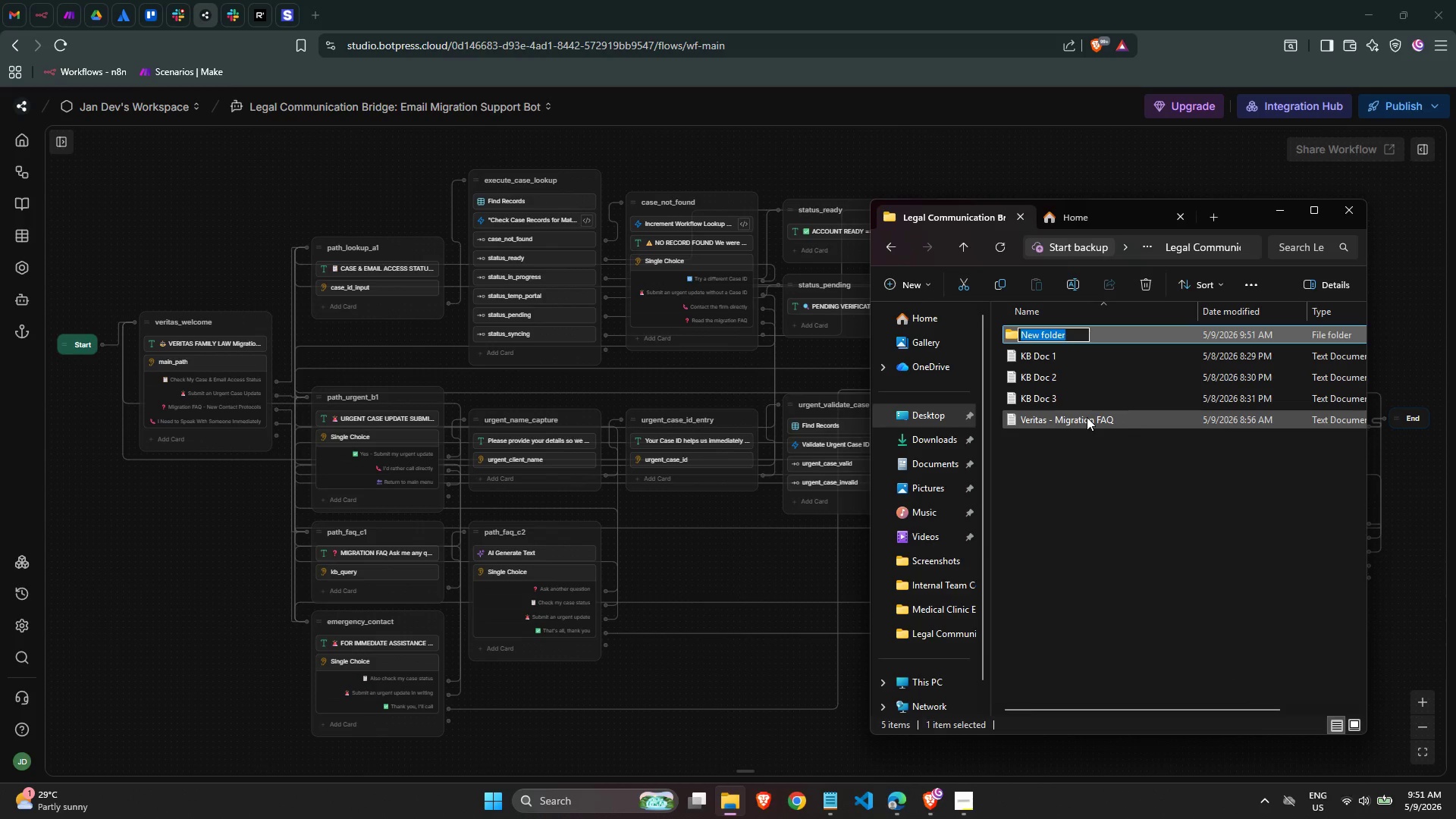 
type(Inputs)
 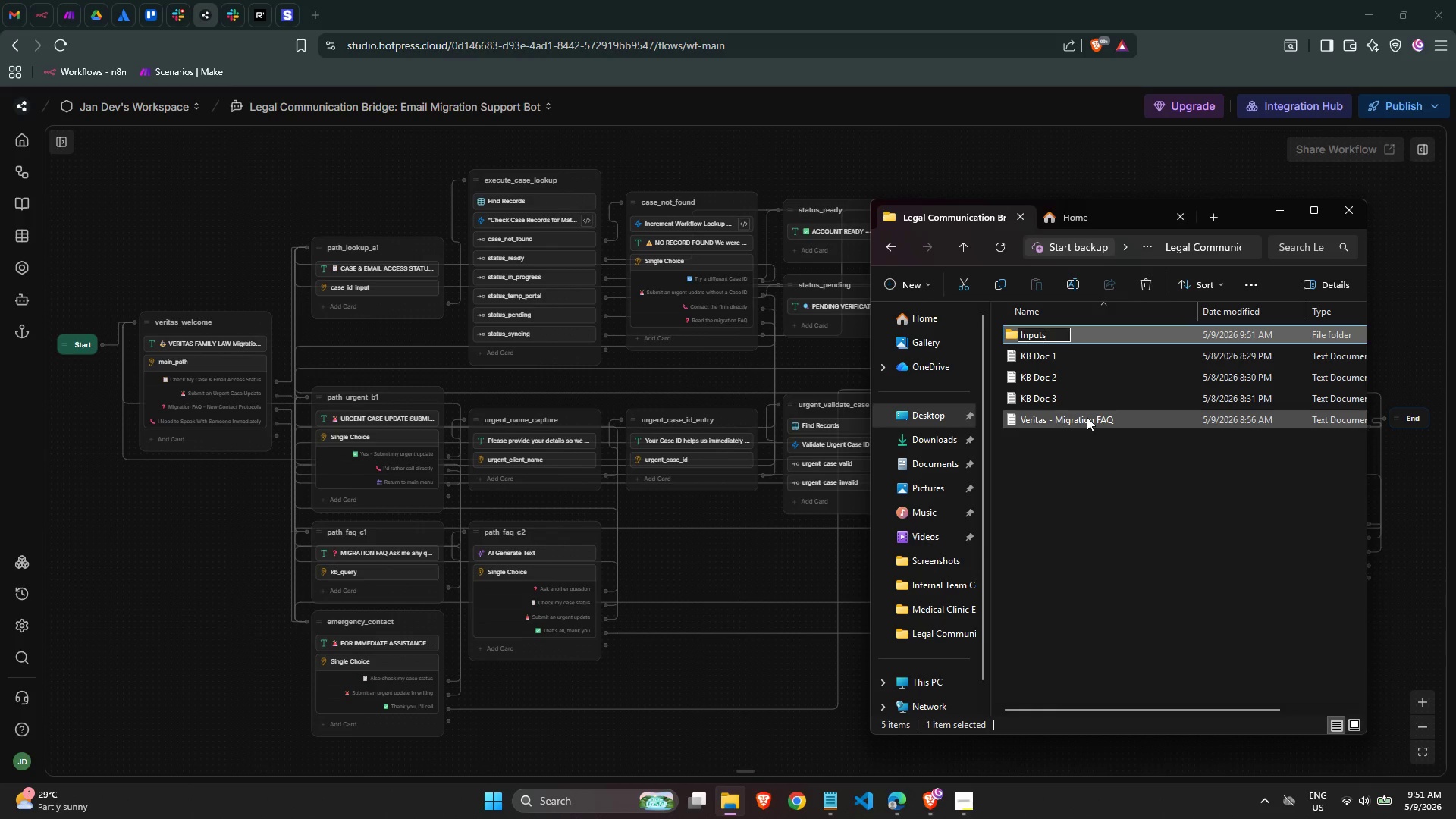 
key(Enter)
 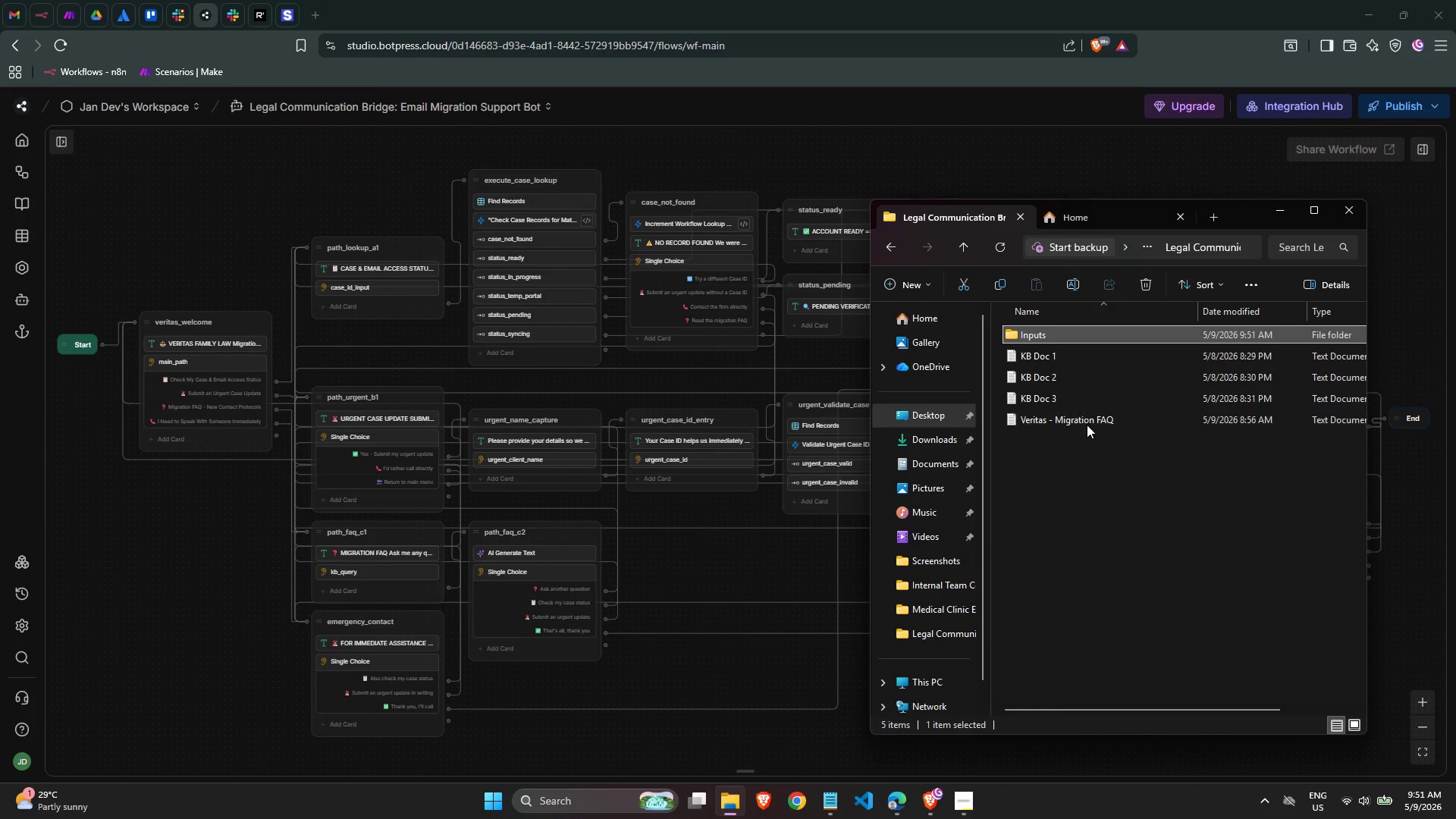 
left_click([1083, 436])
 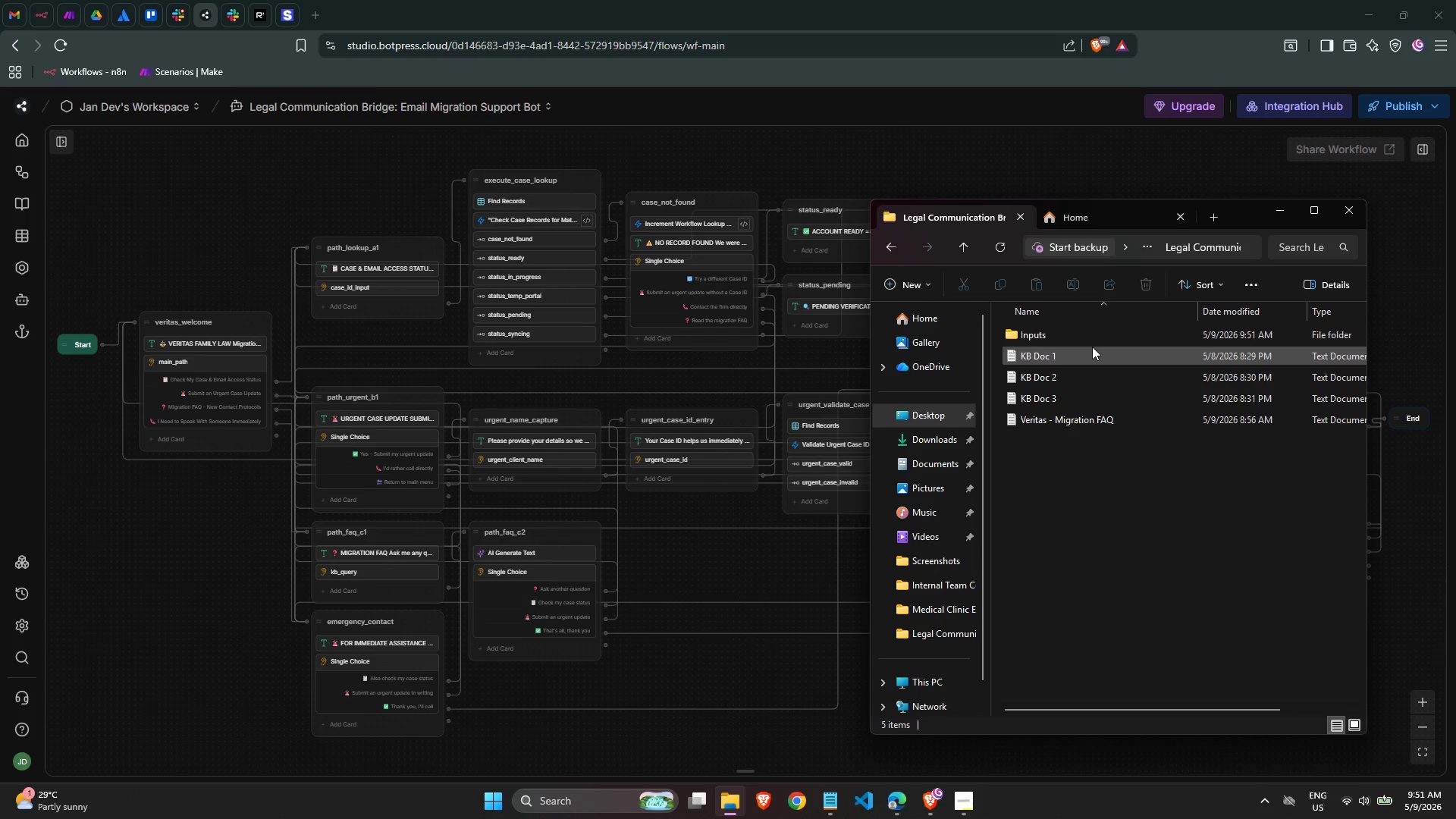 
key(Shift+ShiftLeft)
 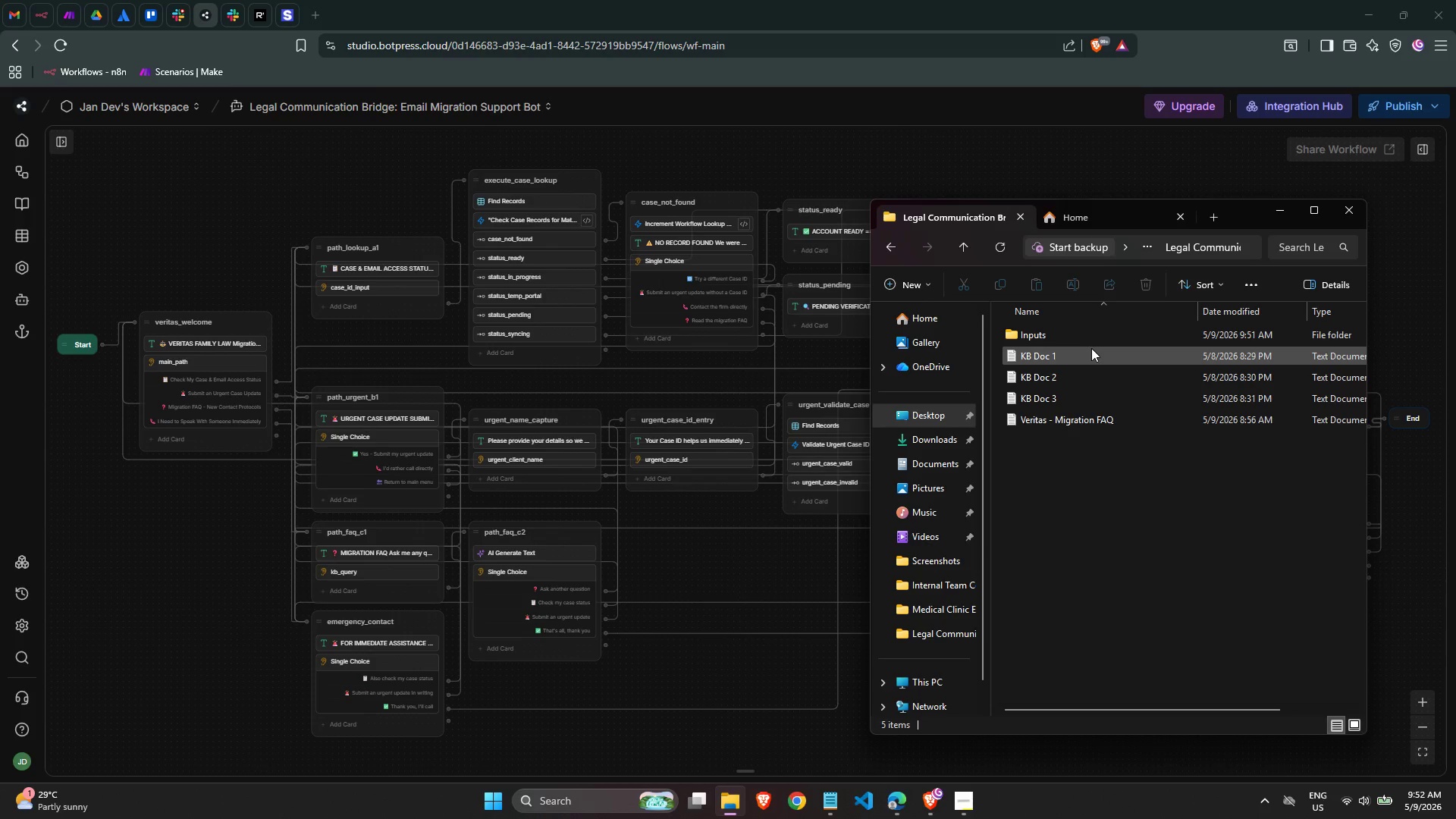 
key(Control+ControlLeft)
 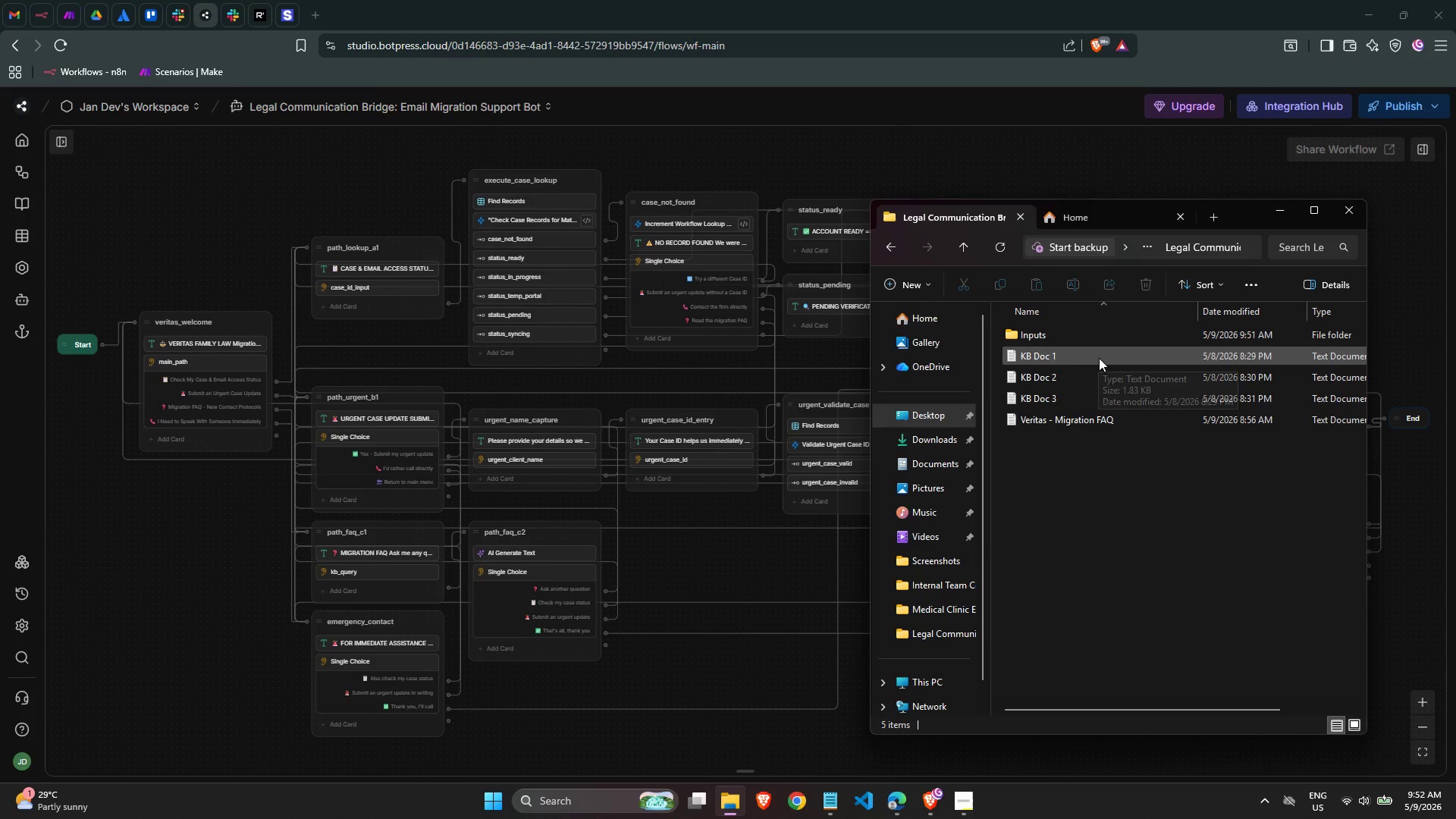 
hold_key(key=ControlLeft, duration=1.72)
left_click([1100, 356])
 